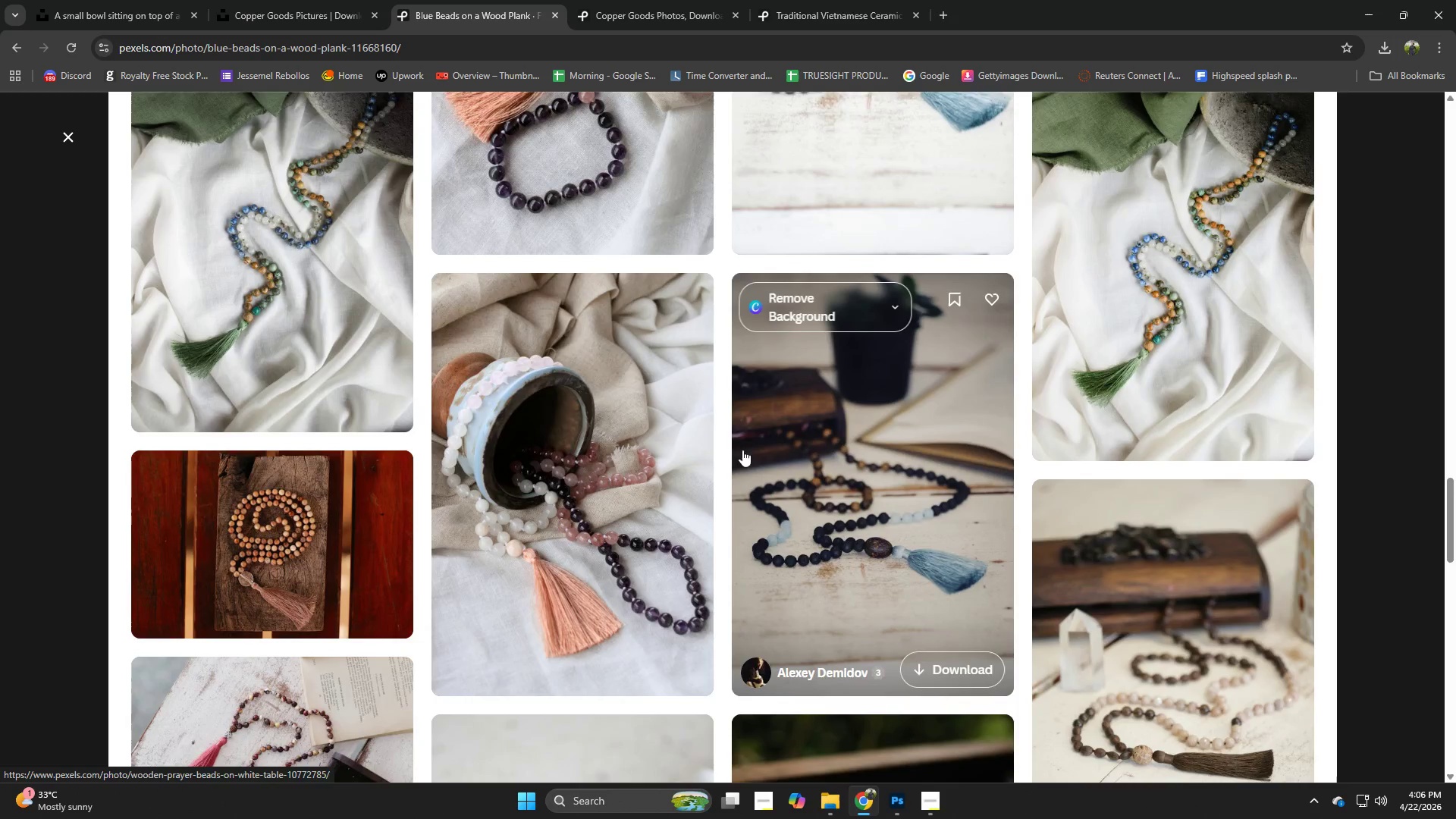 
scroll: coordinate [732, 375], scroll_direction: down, amount: 10.0
 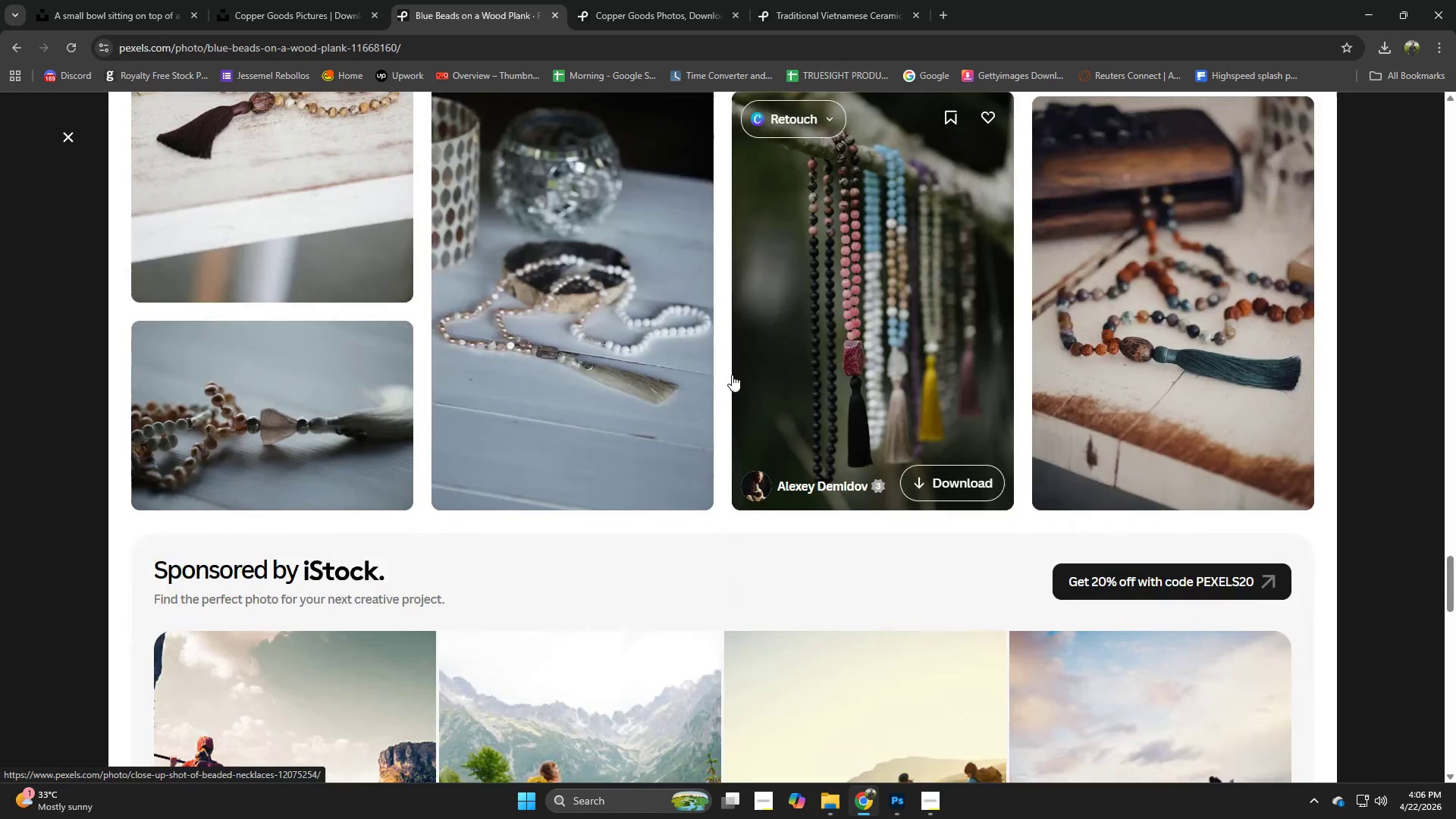 
scroll: coordinate [732, 375], scroll_direction: up, amount: 5.0
 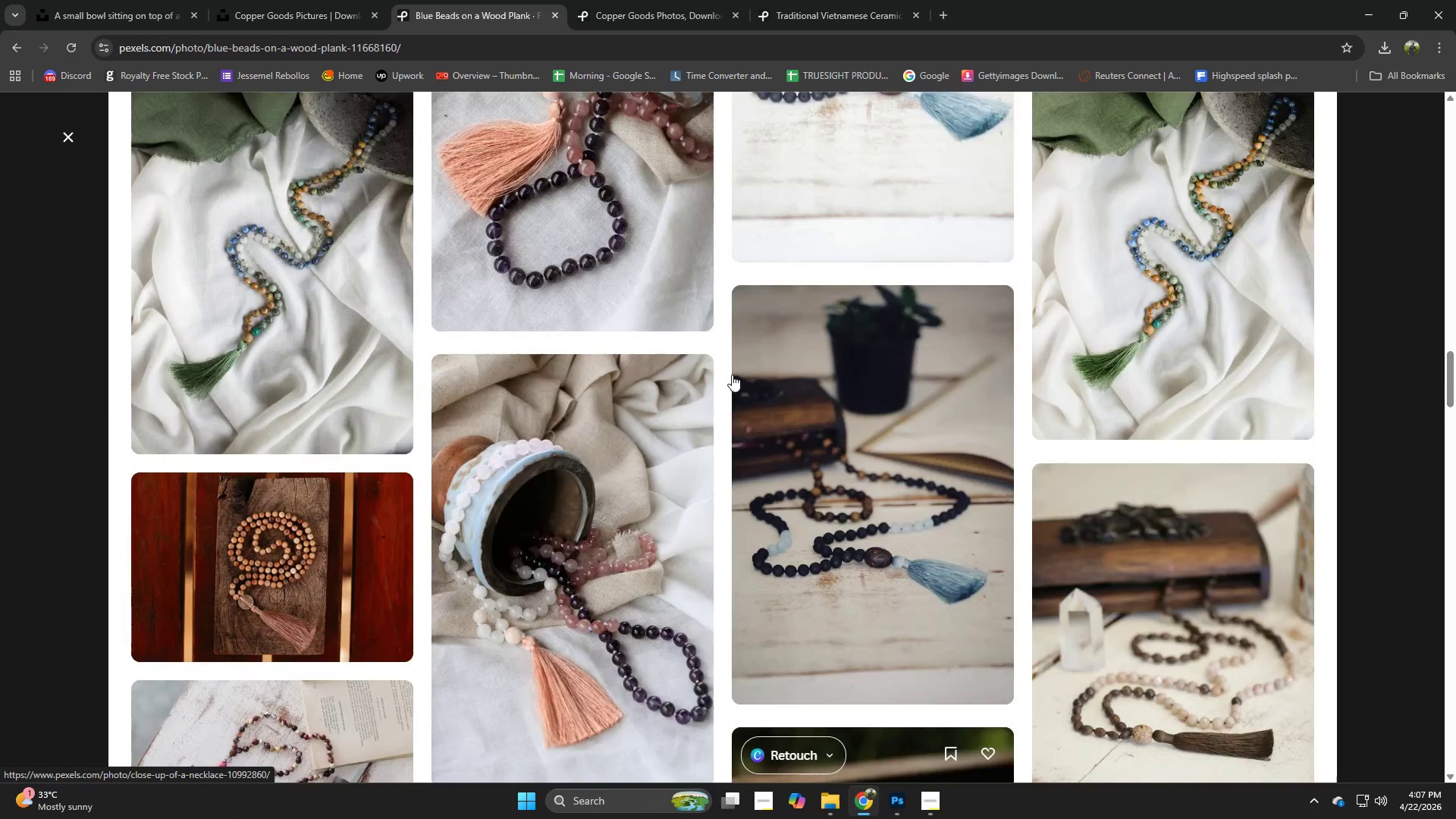 
scroll: coordinate [732, 375], scroll_direction: down, amount: 1.0
 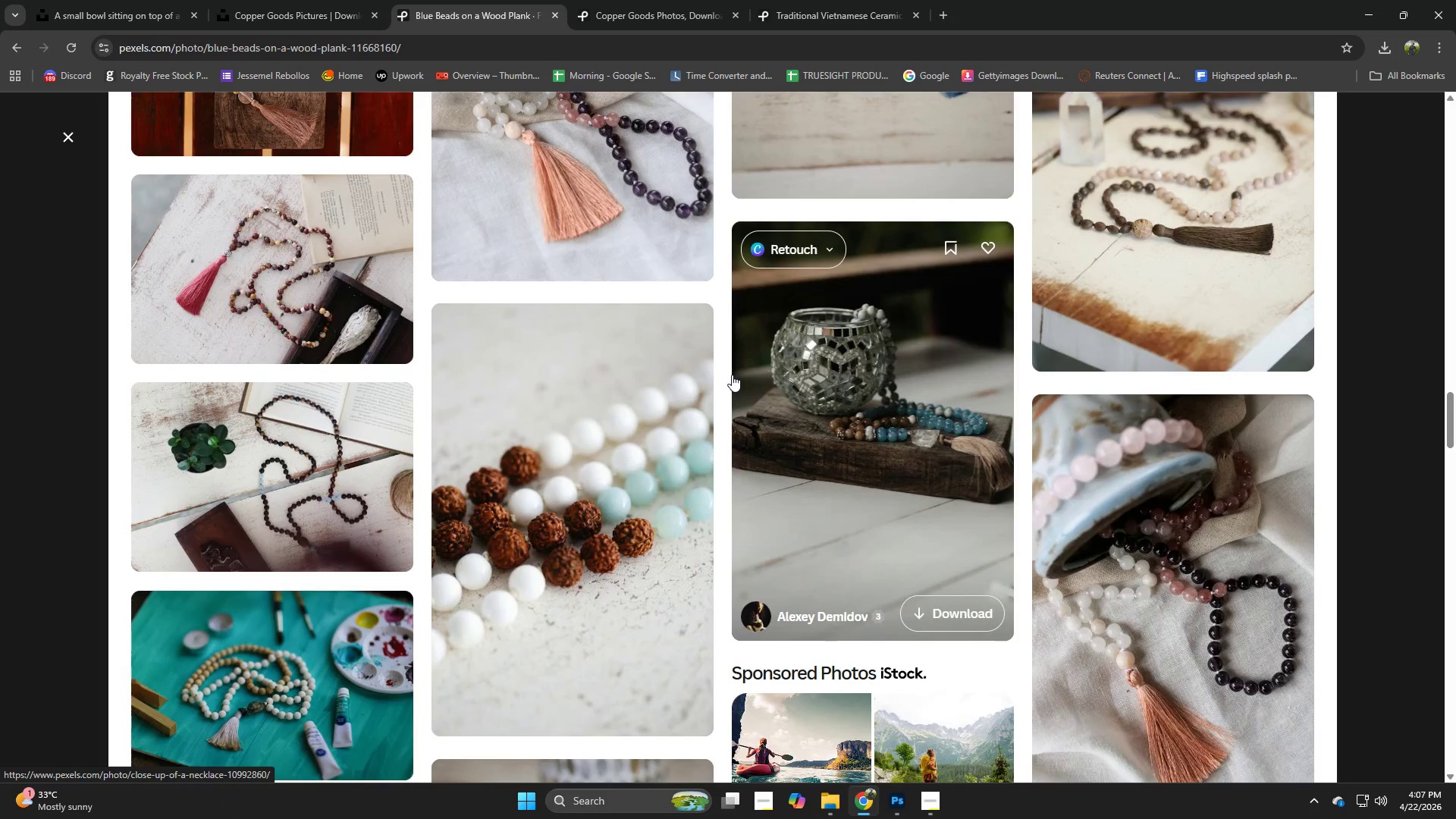 
scroll: coordinate [382, 517], scroll_direction: up, amount: 7.0
 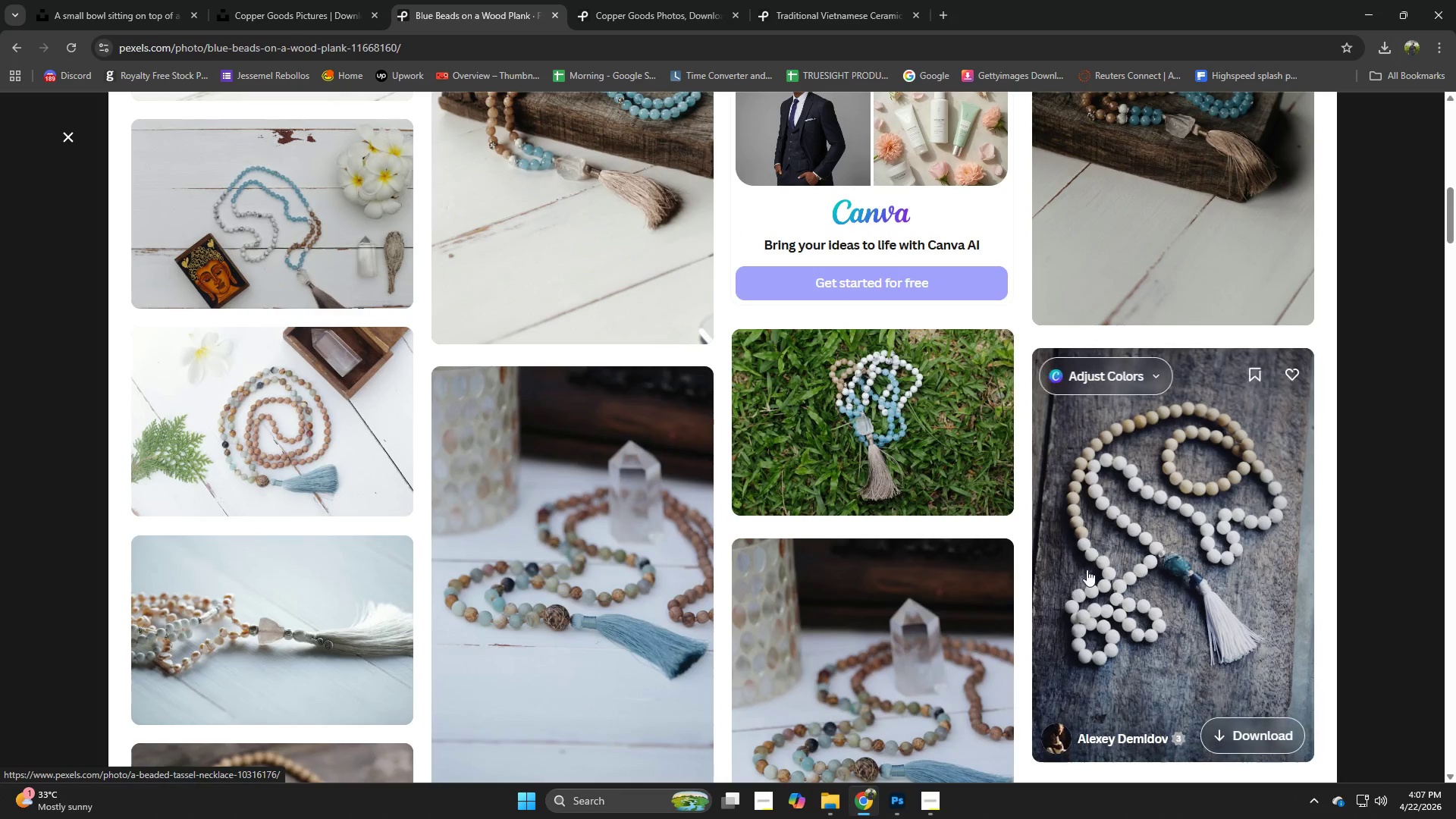 
left_click([1119, 570])
 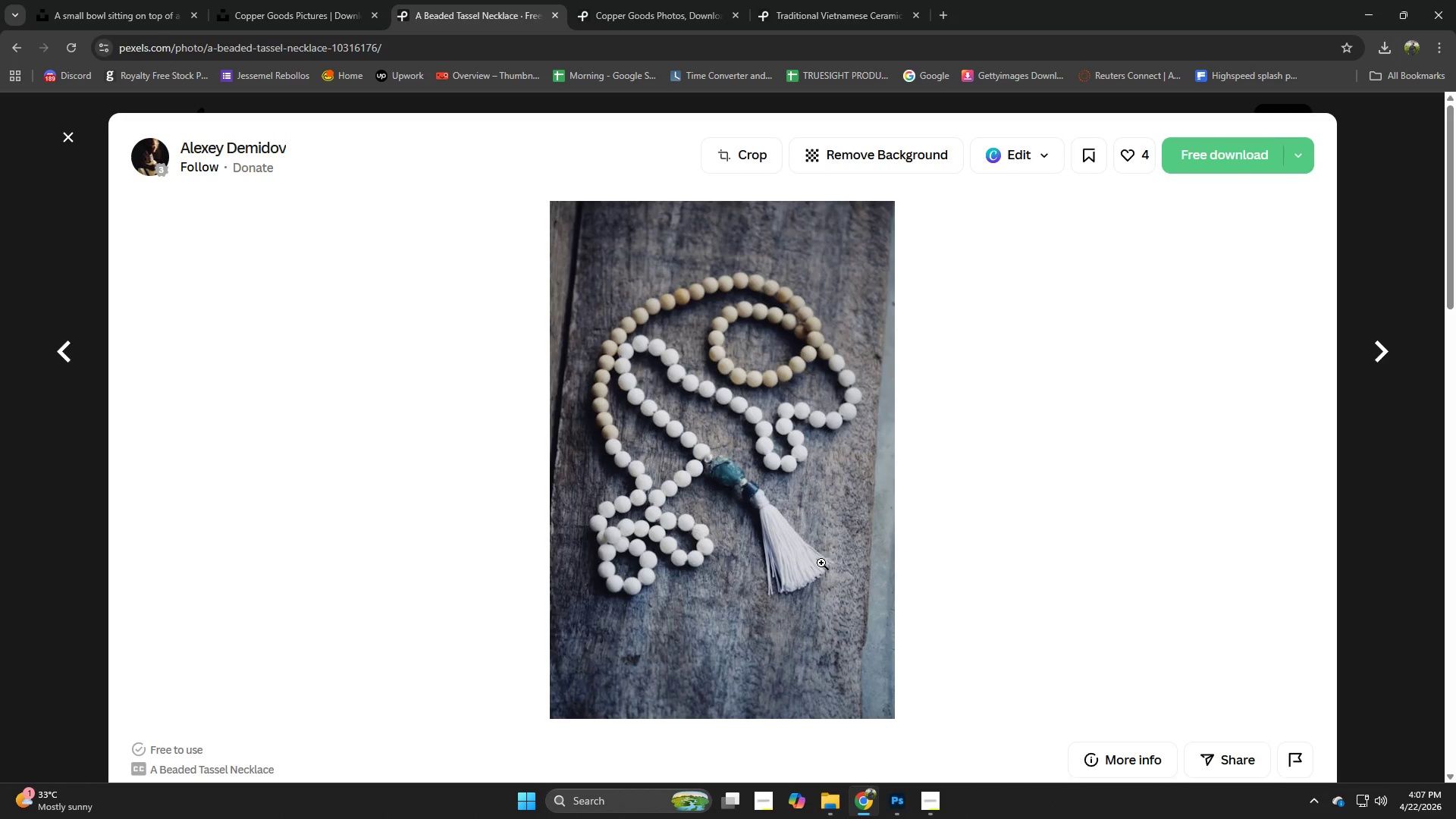 
scroll: coordinate [824, 530], scroll_direction: down, amount: 2.0
 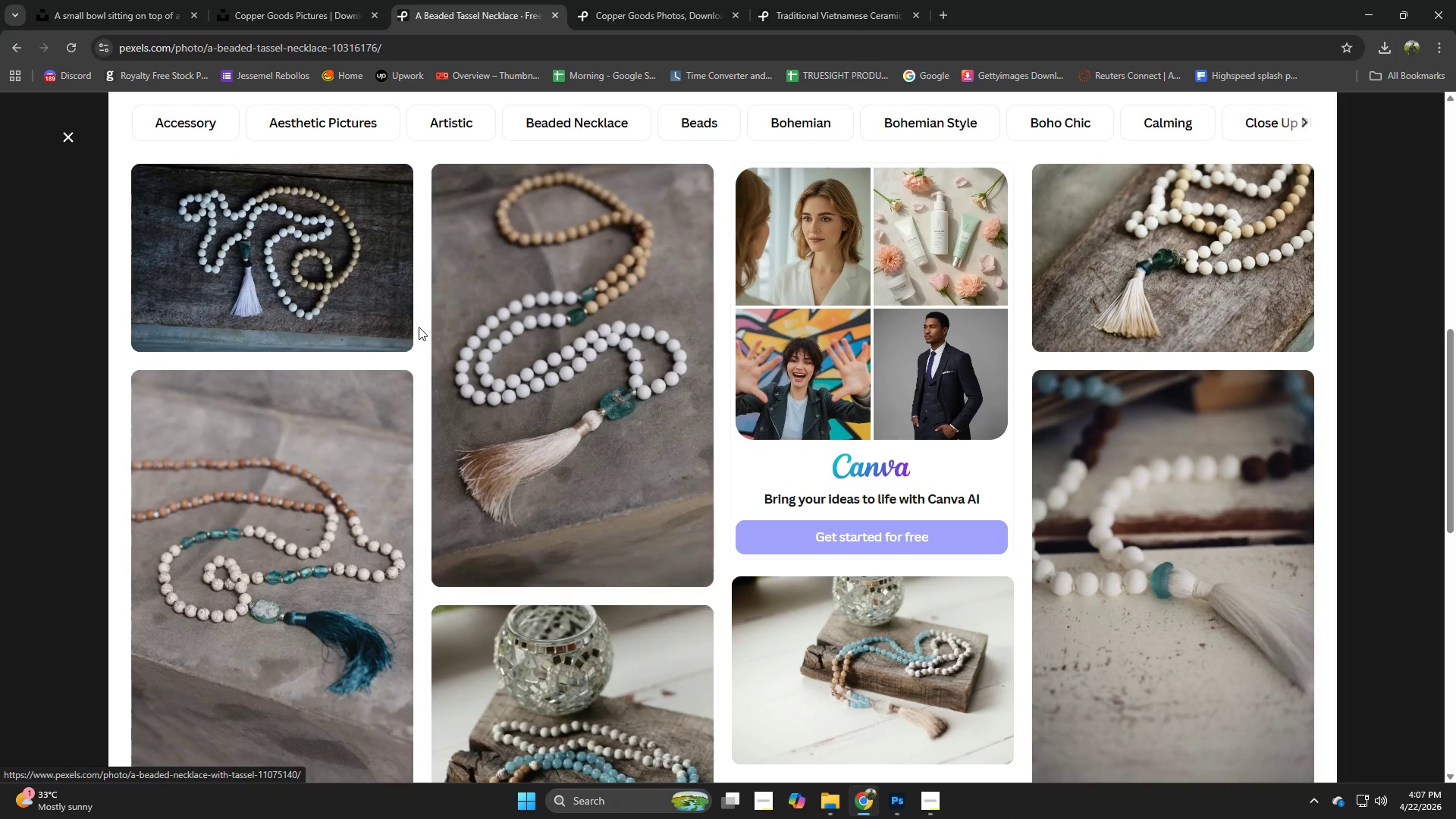 
left_click([328, 256])
 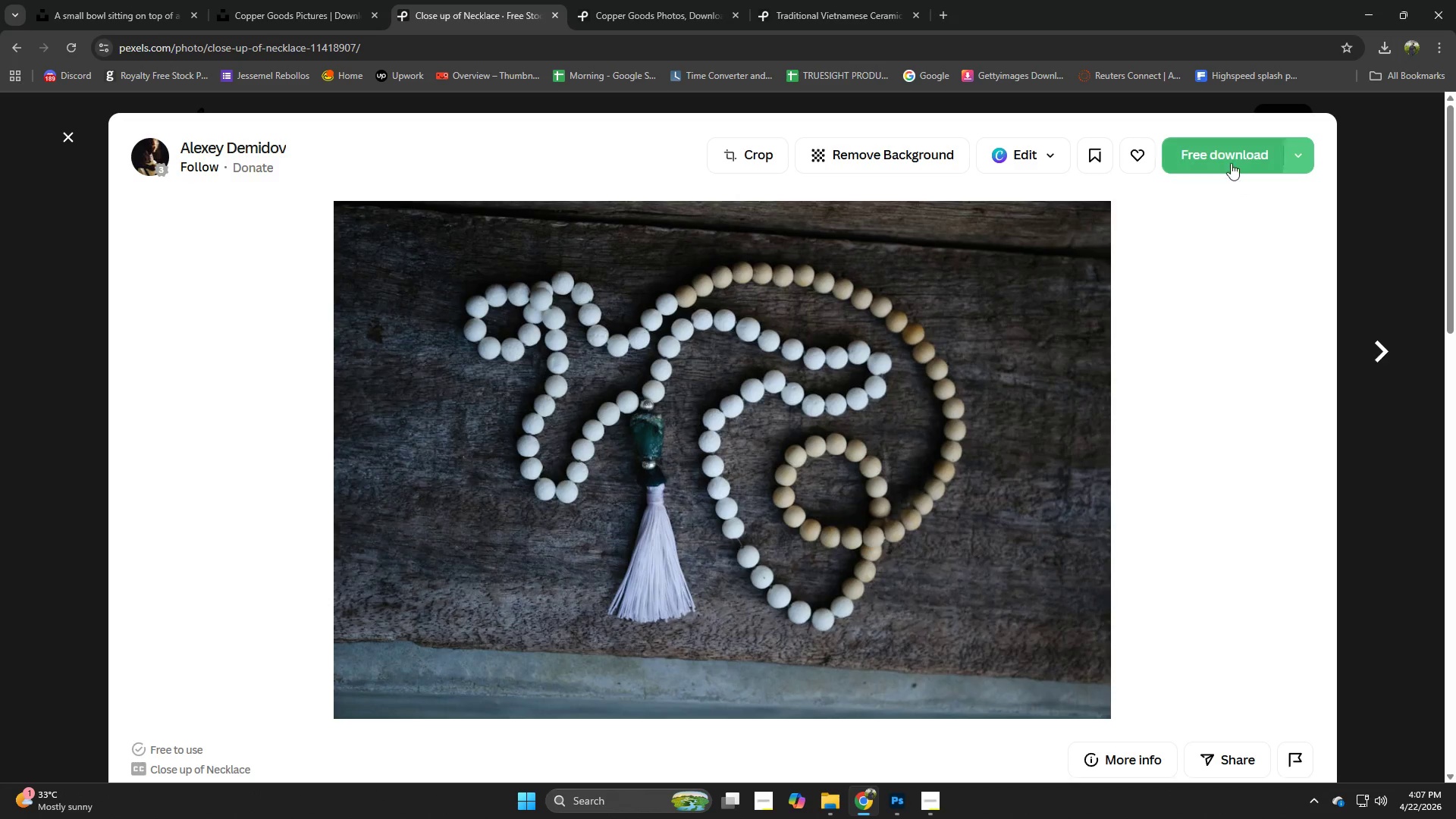 
left_click([1230, 155])
 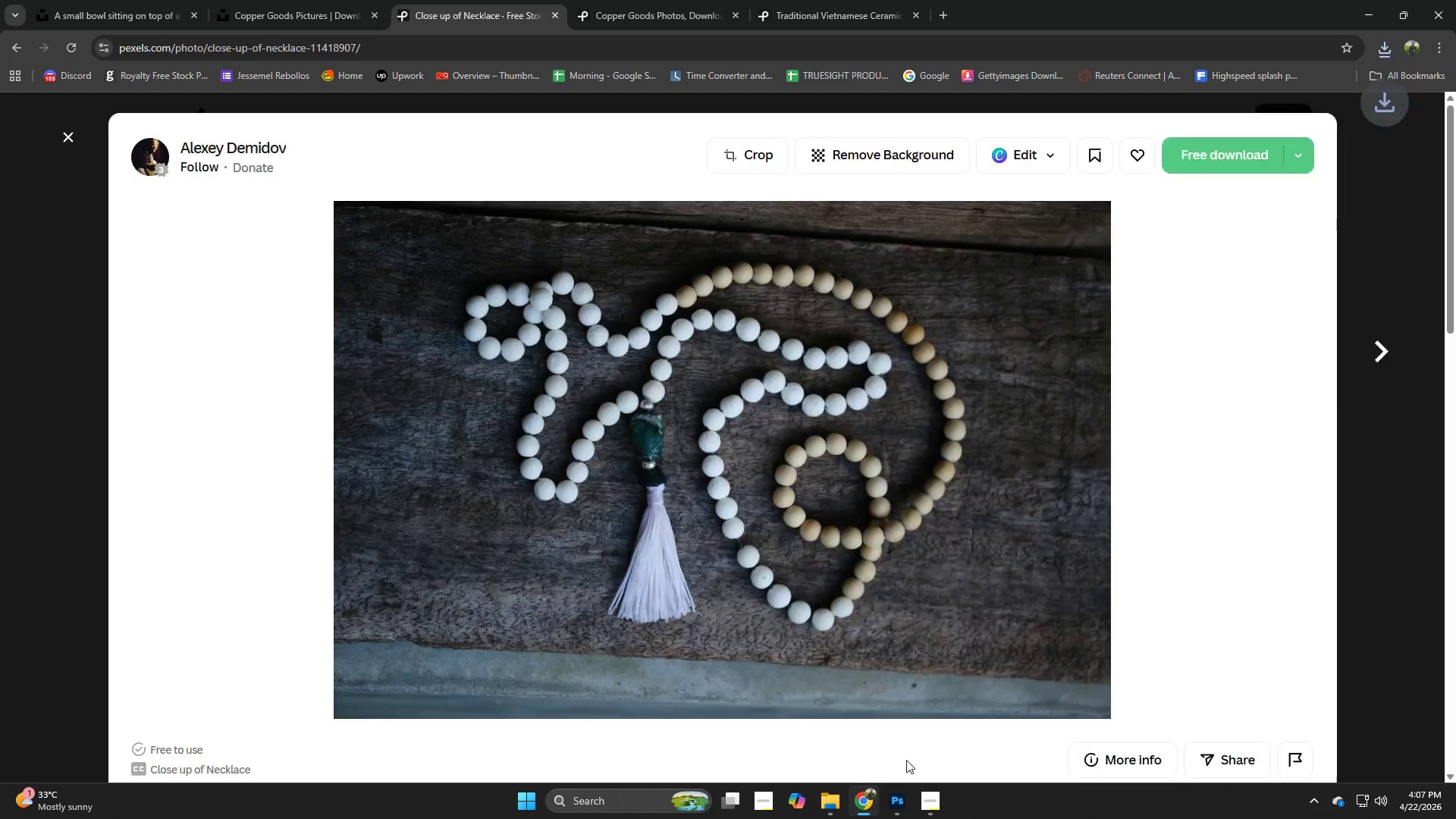 
left_click([891, 795])
 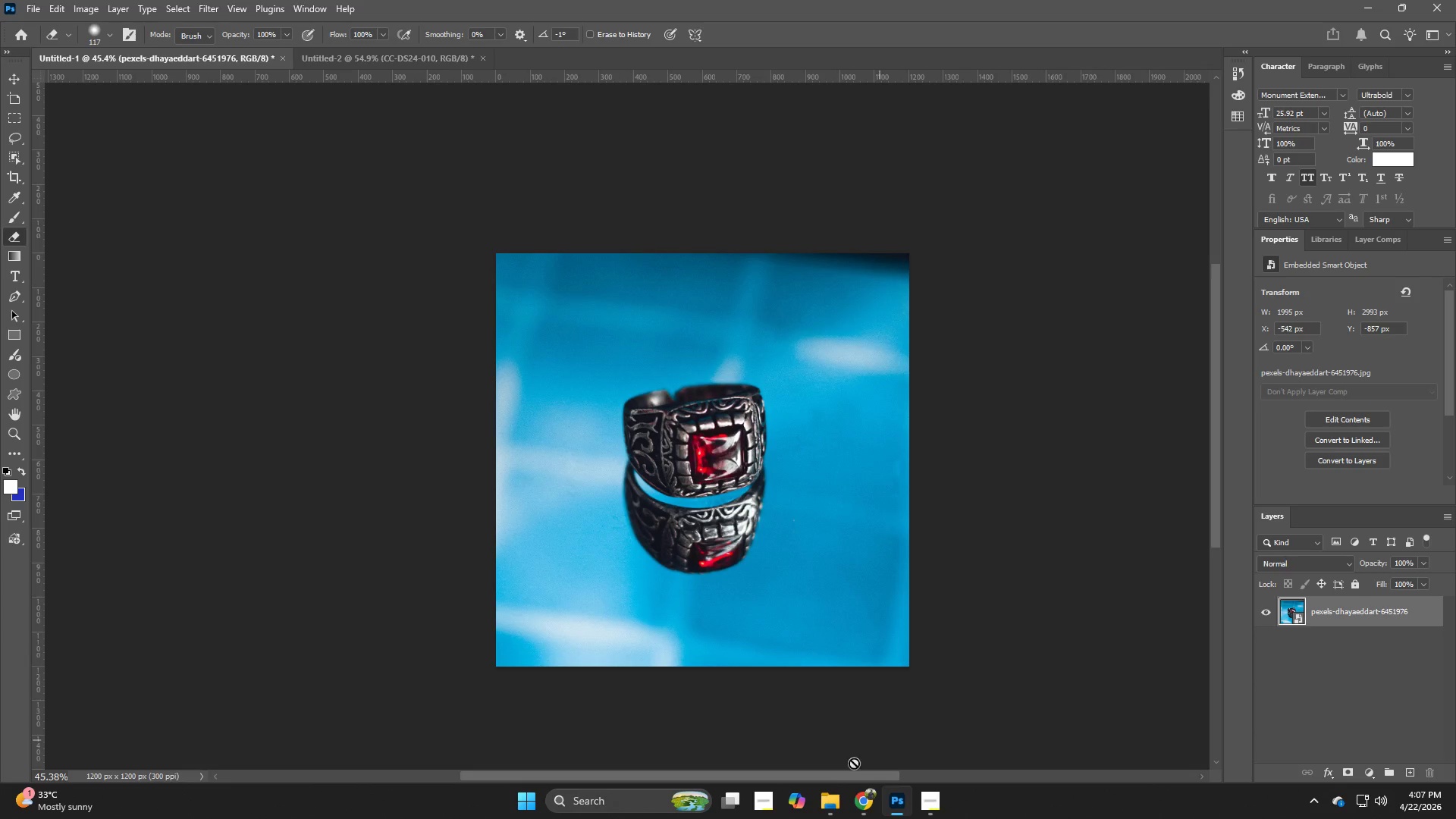 
left_click([829, 808])
 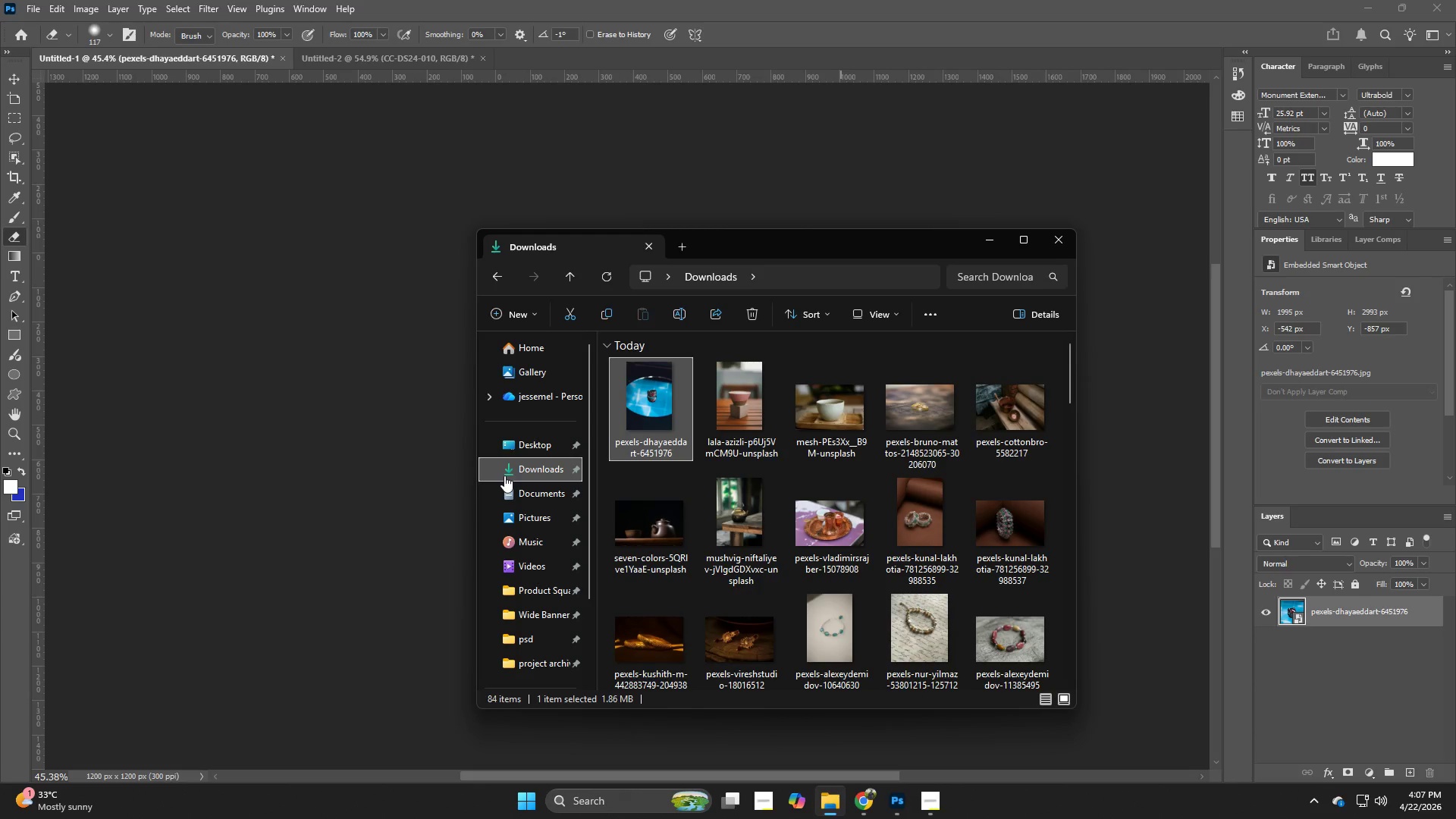 
left_click([511, 475])
 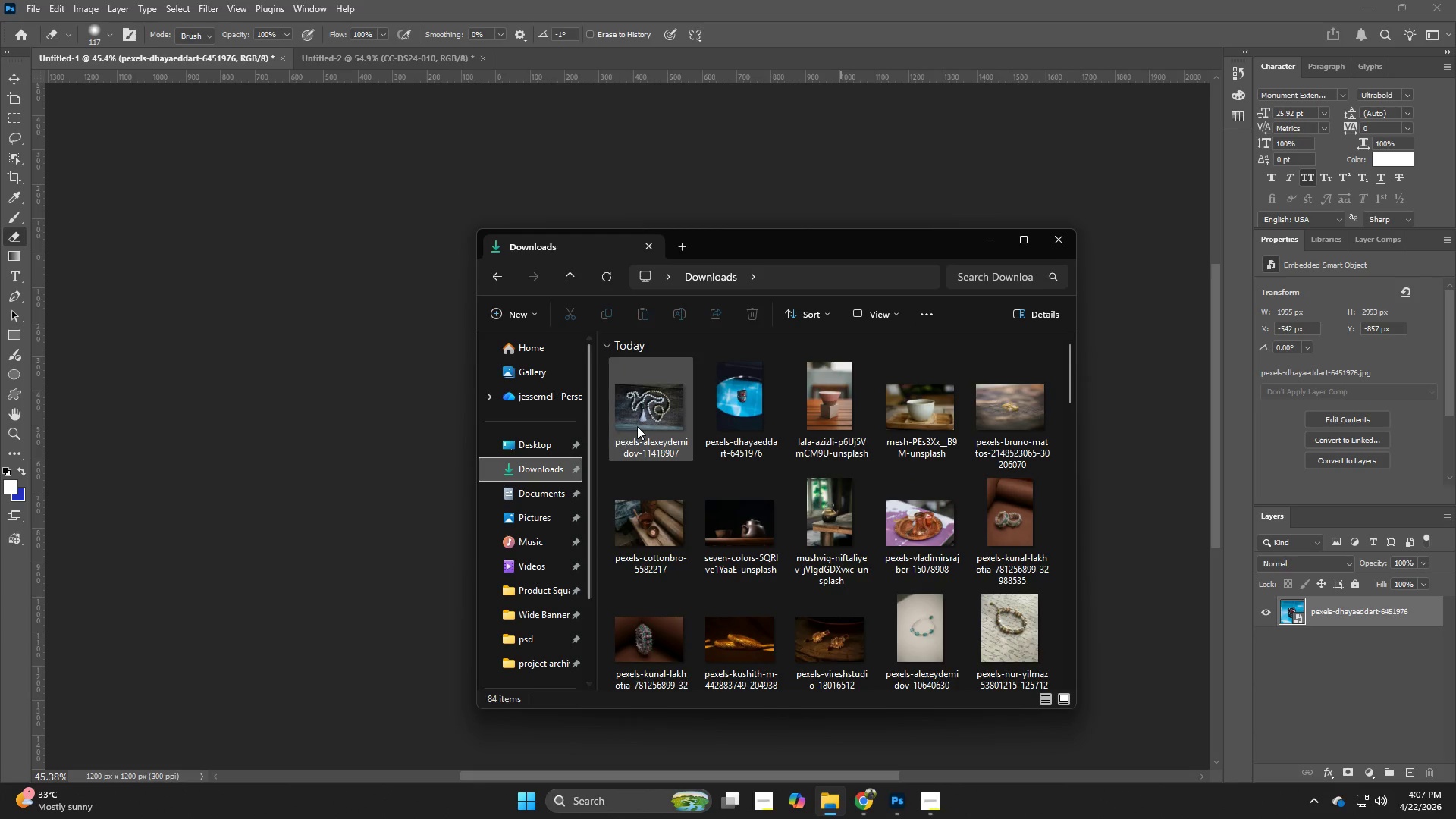 
left_click_drag(start_coordinate=[637, 426], to_coordinate=[438, 434])
 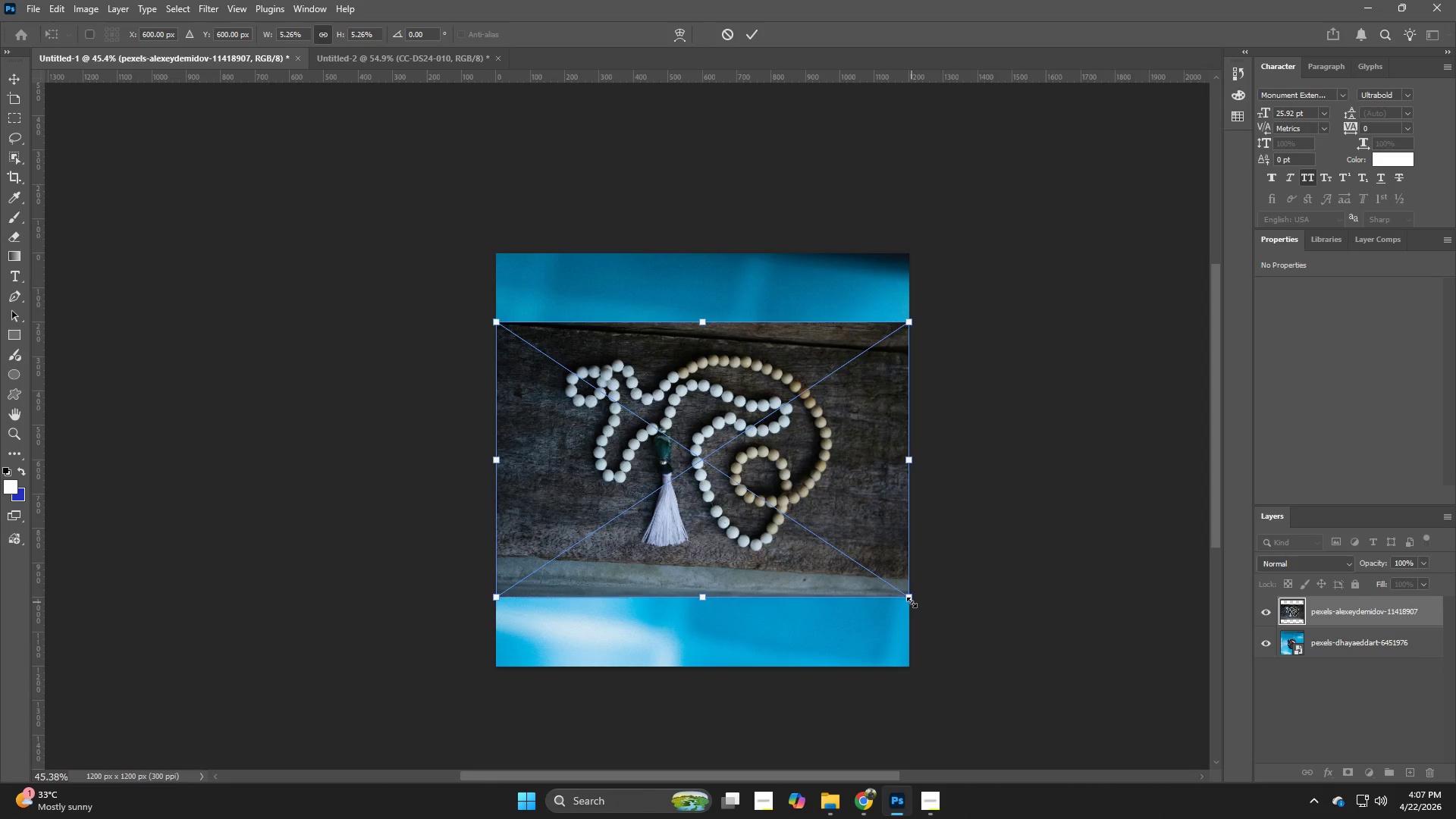 
hold_key(key=AltLeft, duration=2.69)
left_click_drag(start_coordinate=[909, 599], to_coordinate=[1012, 656])
 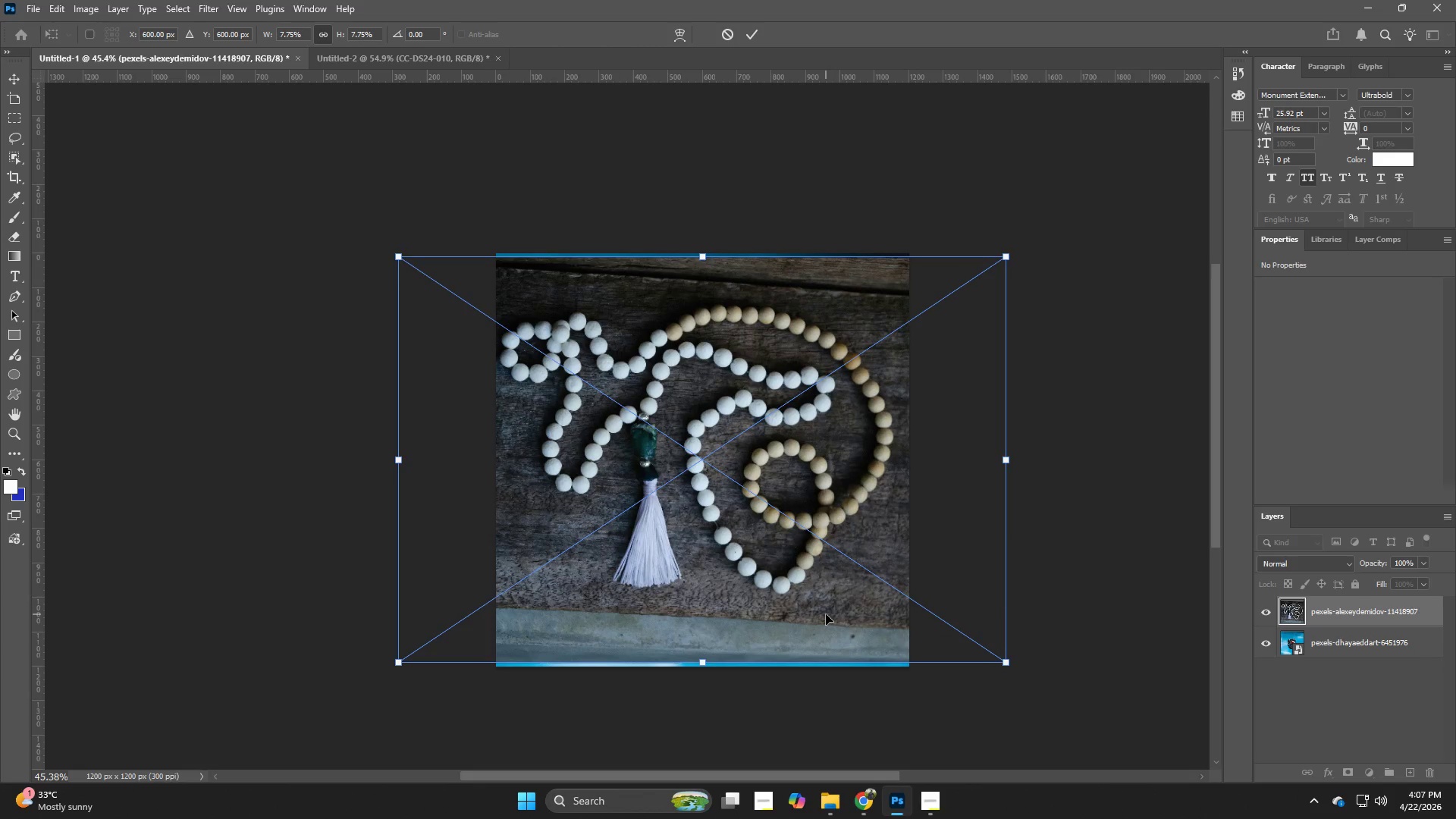 
left_click_drag(start_coordinate=[826, 614], to_coordinate=[828, 629])
 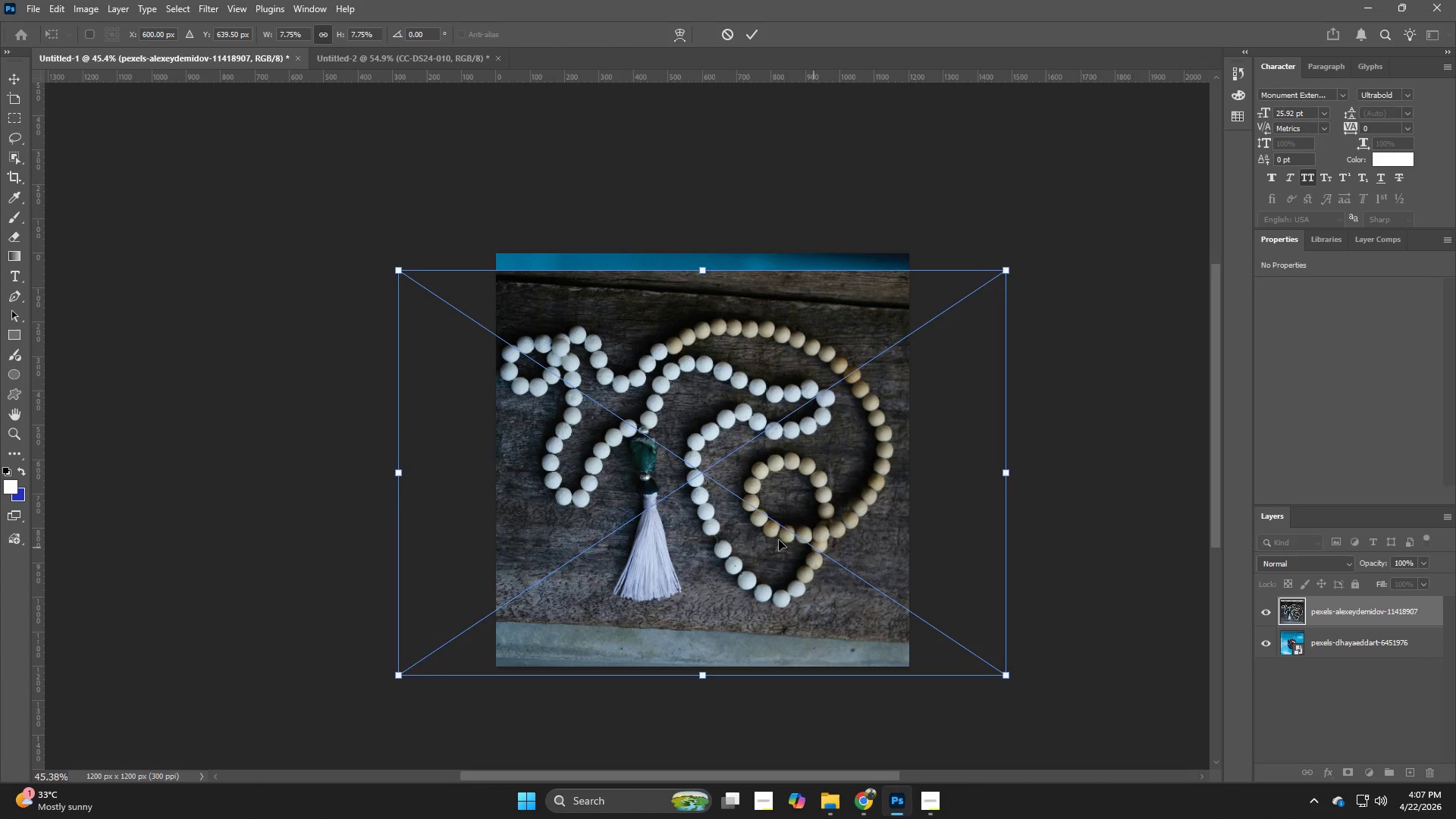 
left_click_drag(start_coordinate=[748, 529], to_coordinate=[757, 529])
 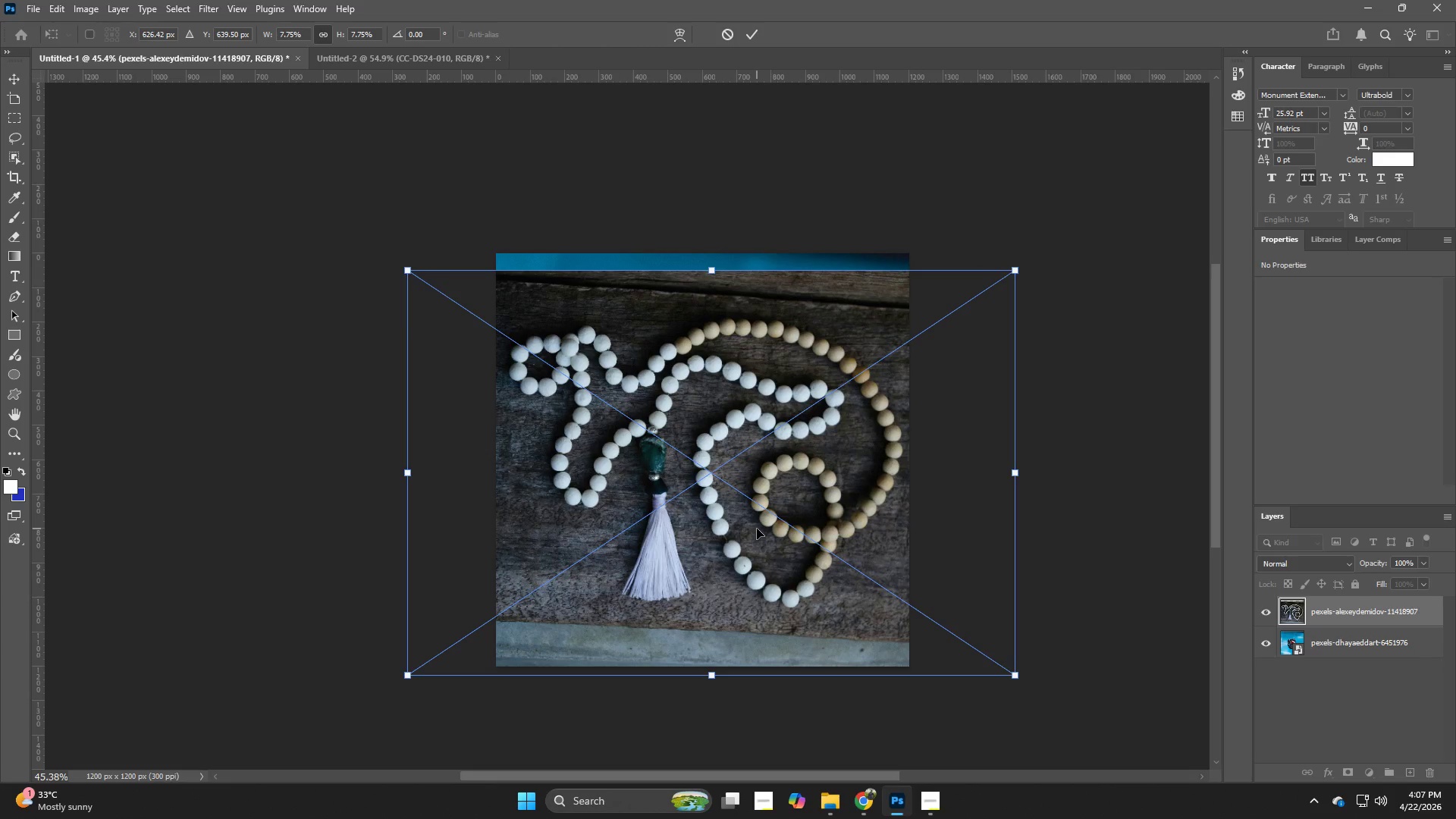 
key(NumpadEnter)
 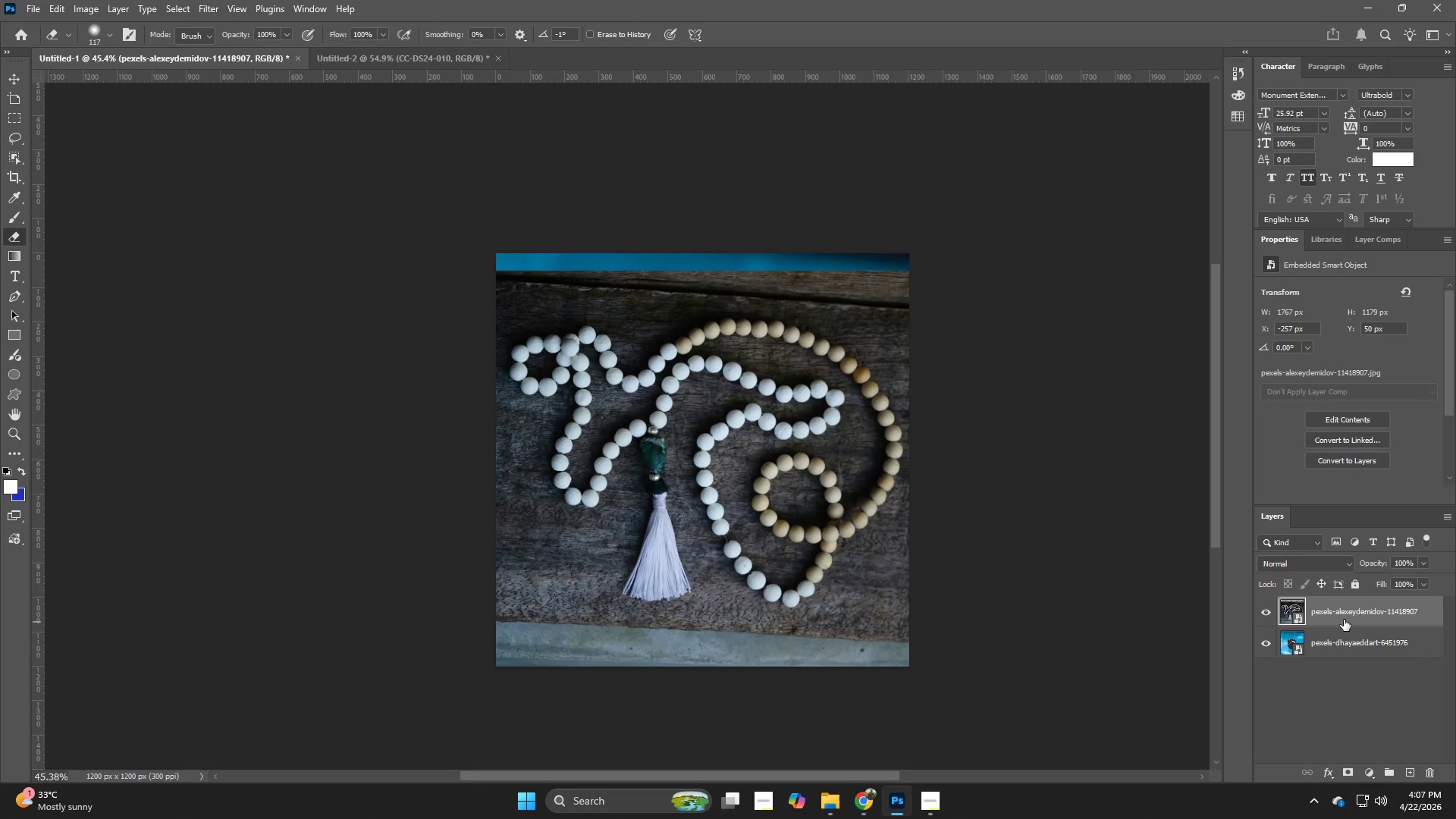 
left_click([1339, 650])
 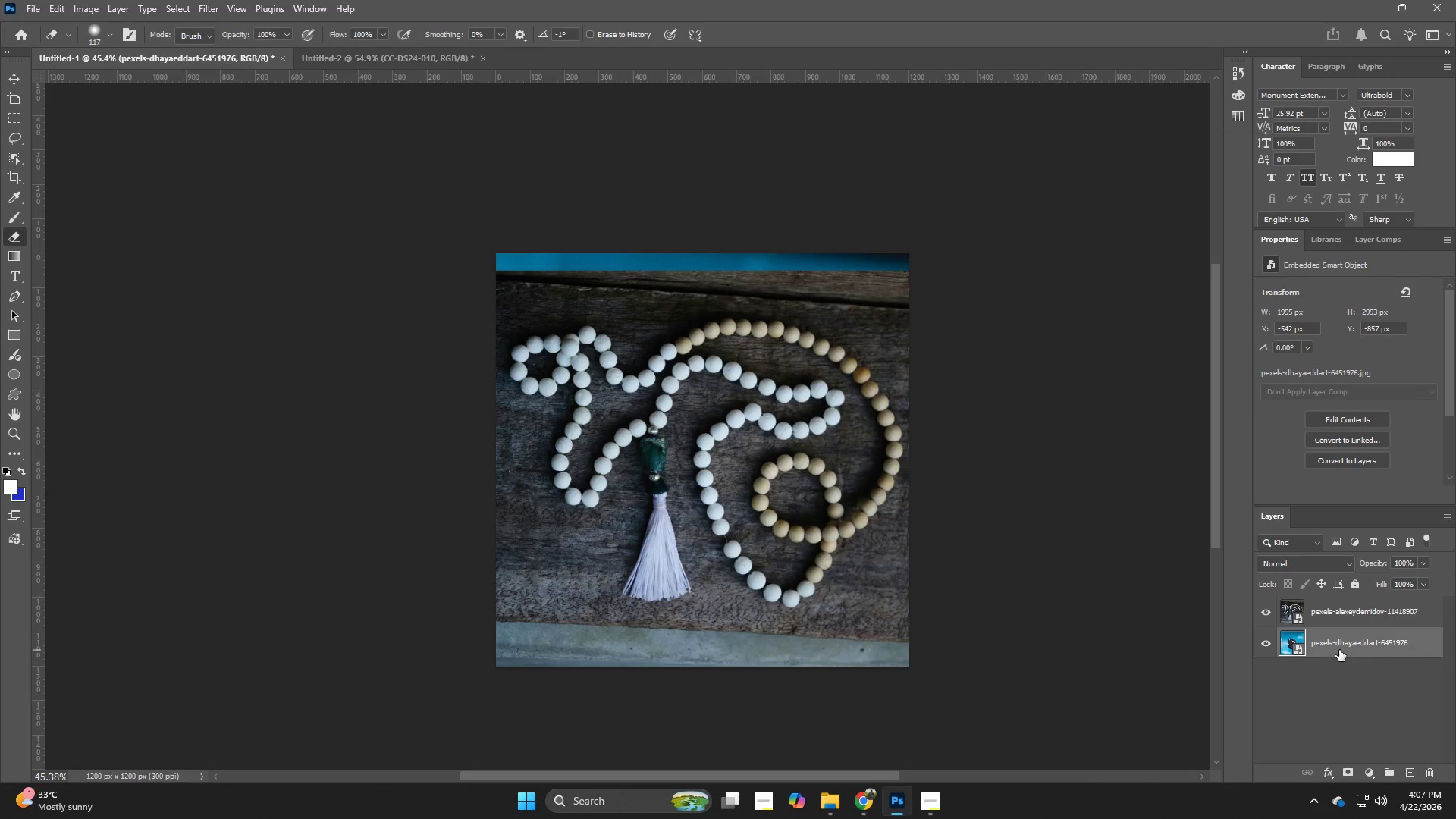 
key(Backspace)
 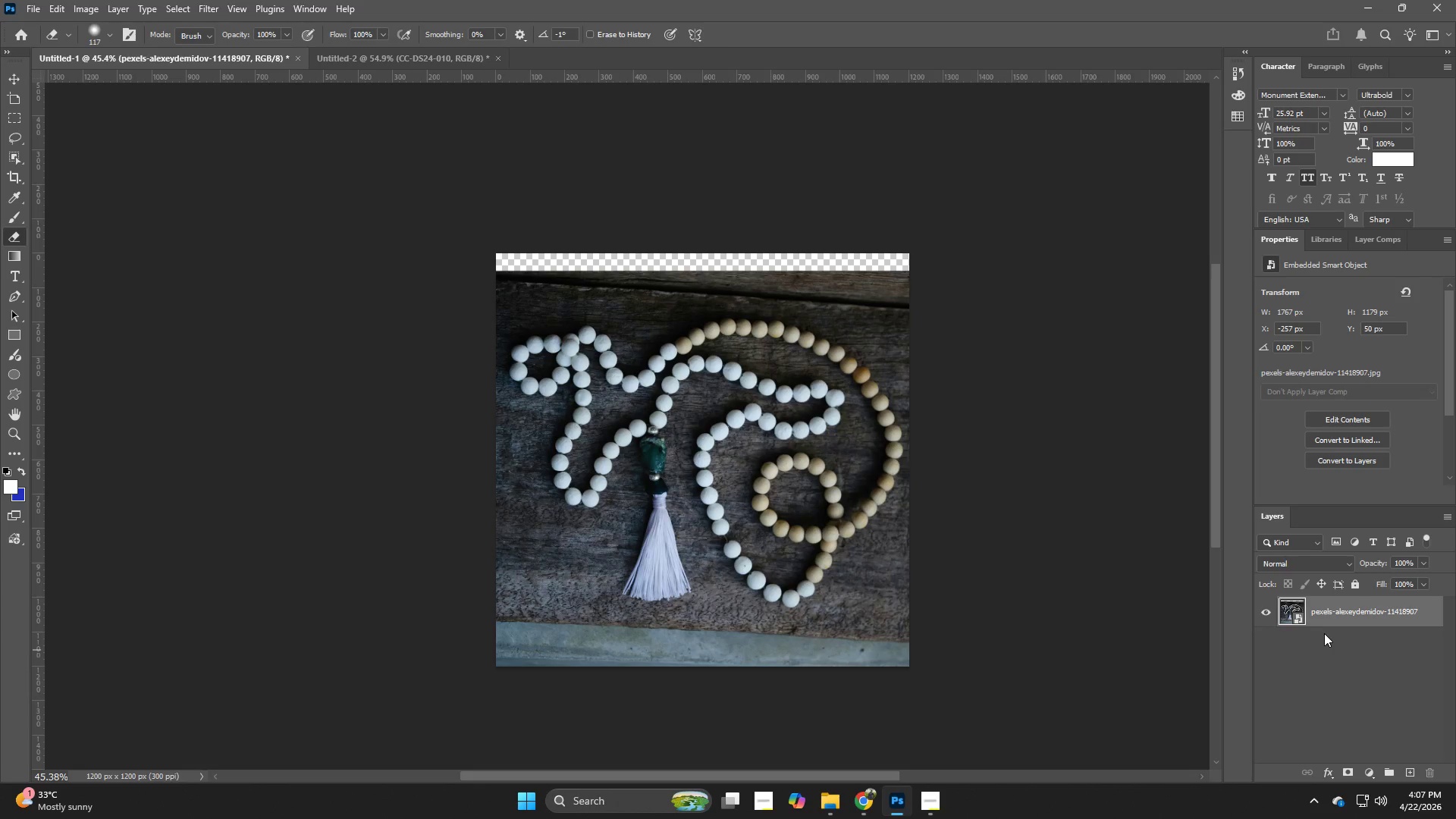 
hold_key(key=ControlLeft, duration=2.02)
hold_key(key=AltLeft, duration=1.58)
left_click_drag(start_coordinate=[1318, 617], to_coordinate=[1318, 632])
 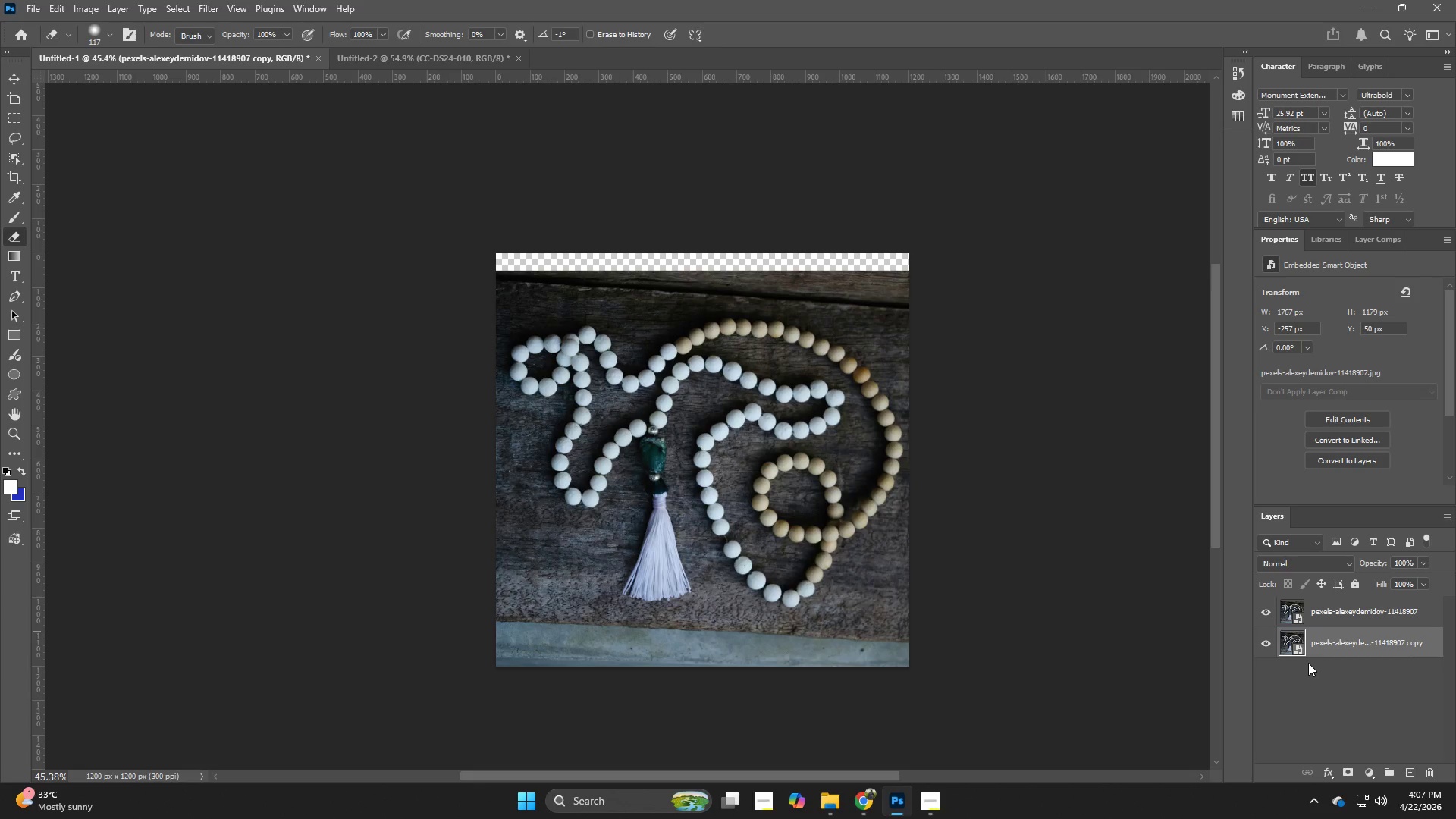 
wait(5.09)
 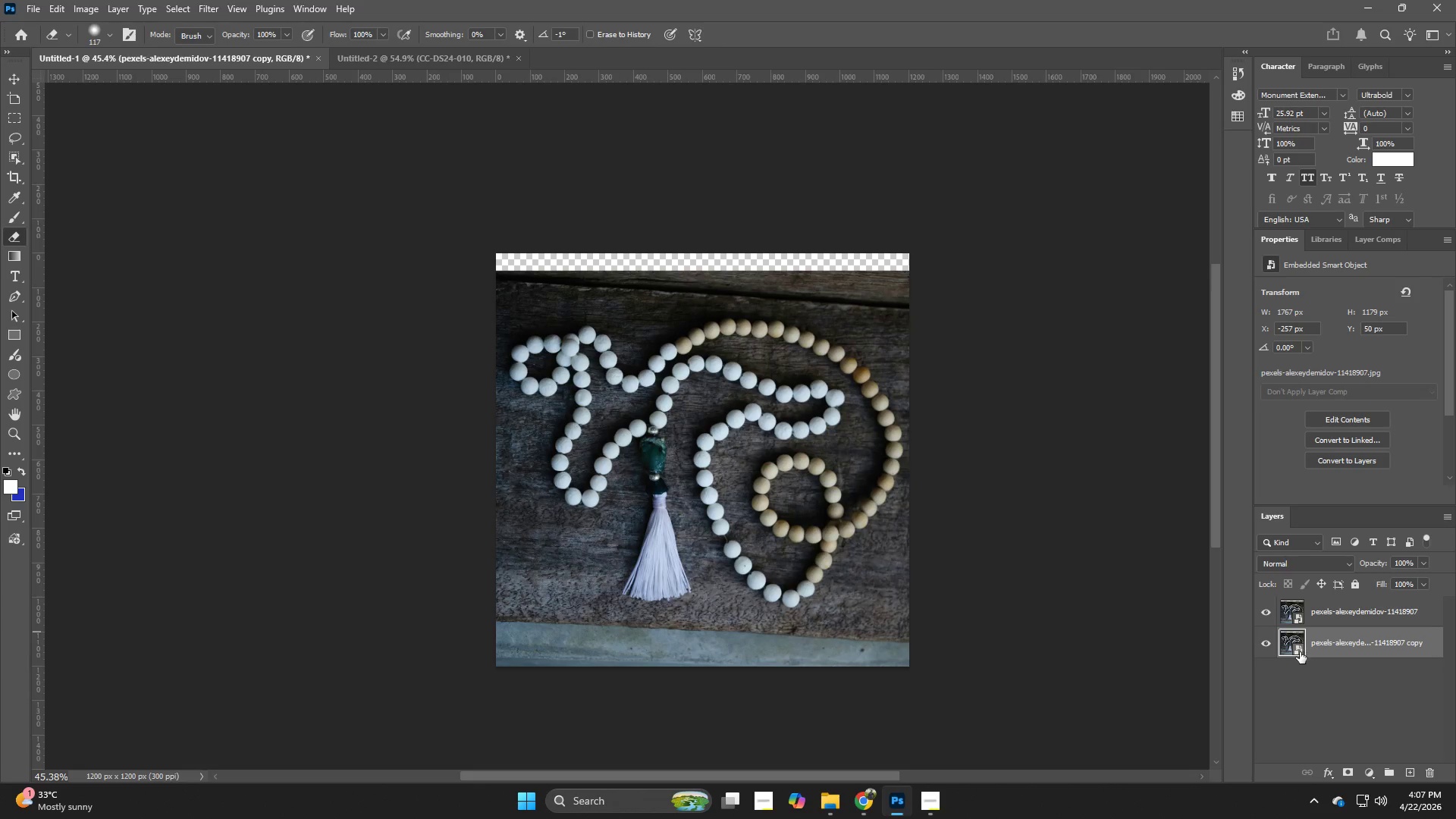 
key(Control+T)
 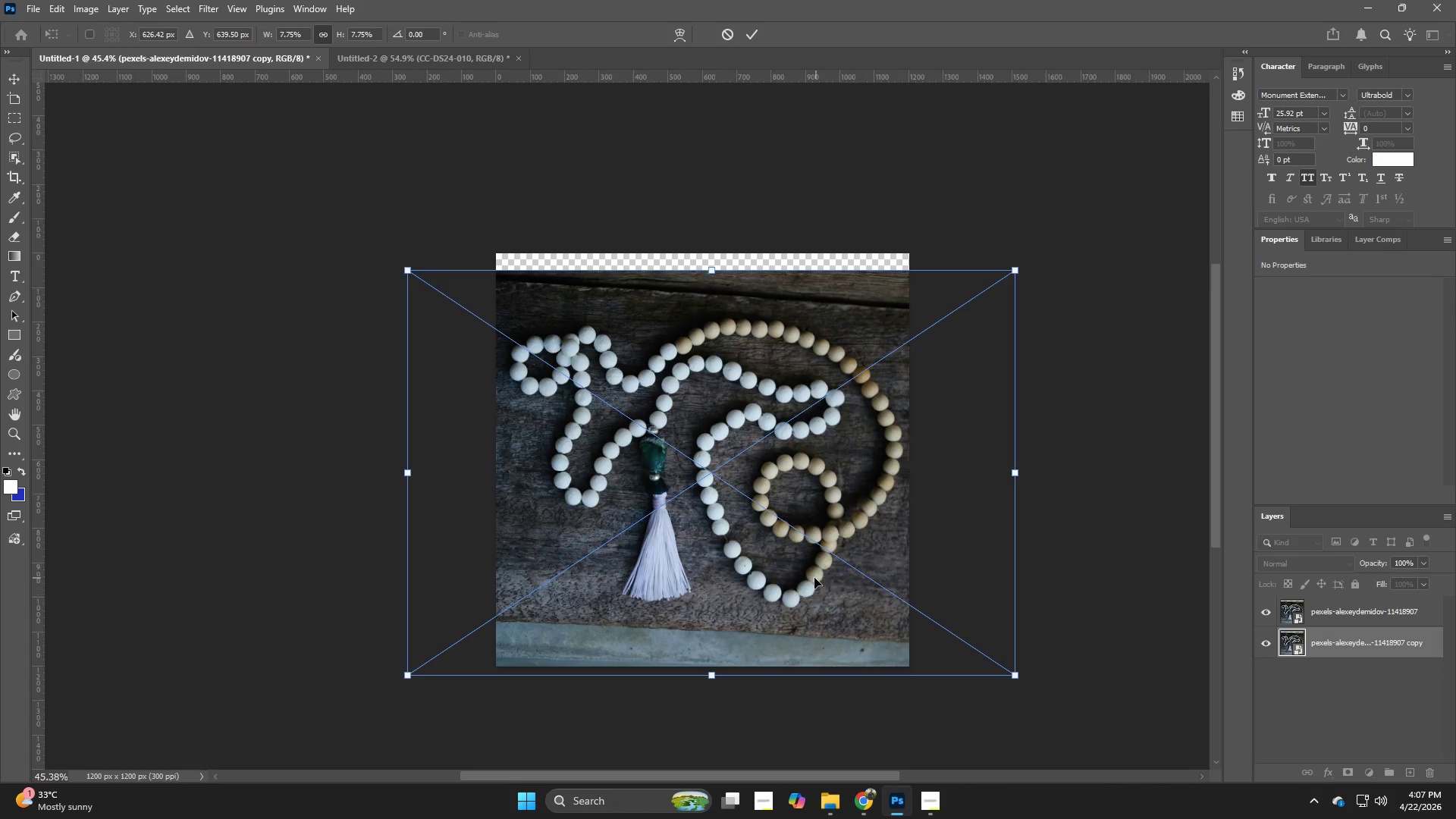 
left_click_drag(start_coordinate=[814, 578], to_coordinate=[808, 552])
 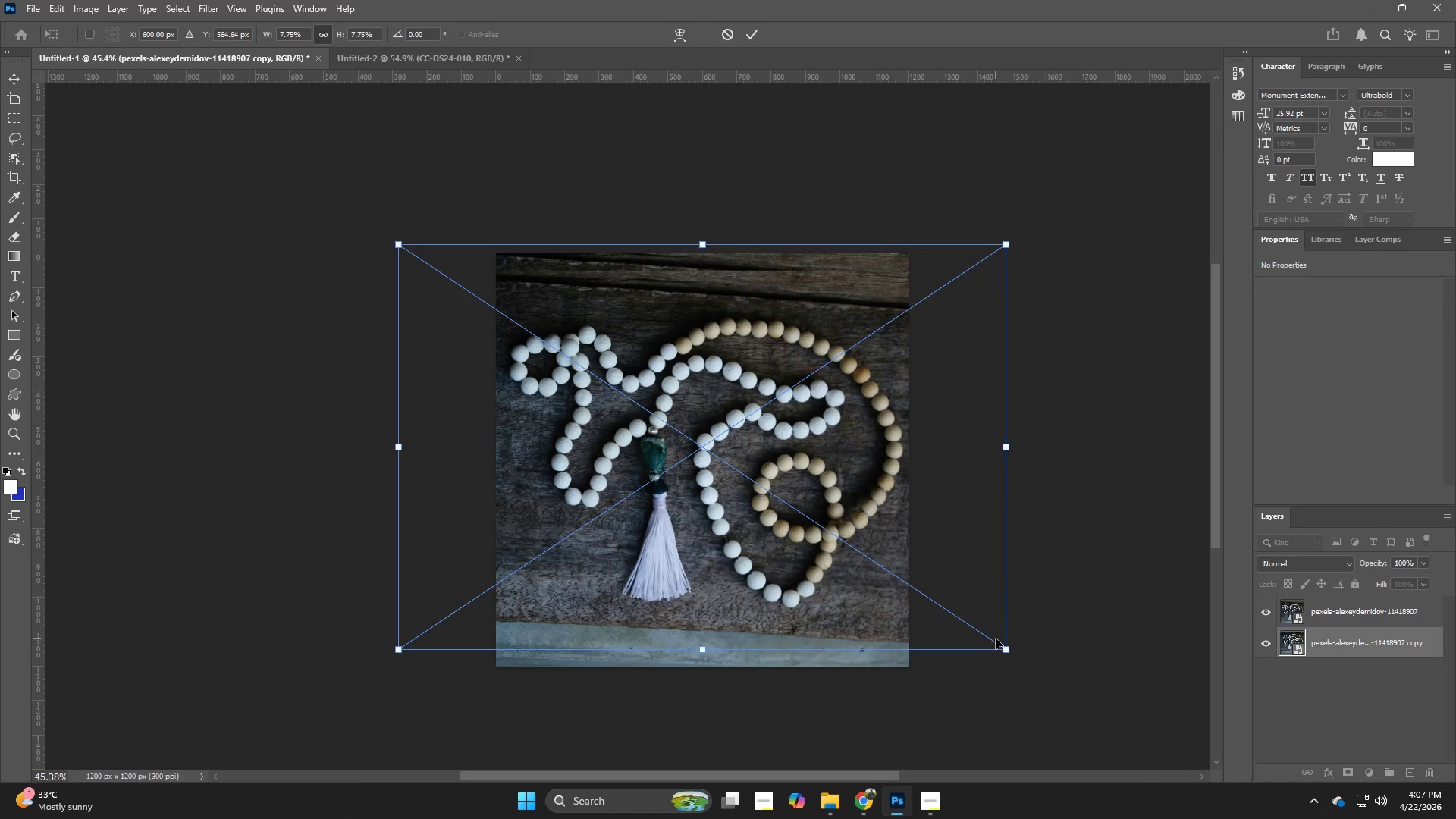 
left_click_drag(start_coordinate=[748, 522], to_coordinate=[755, 500])
 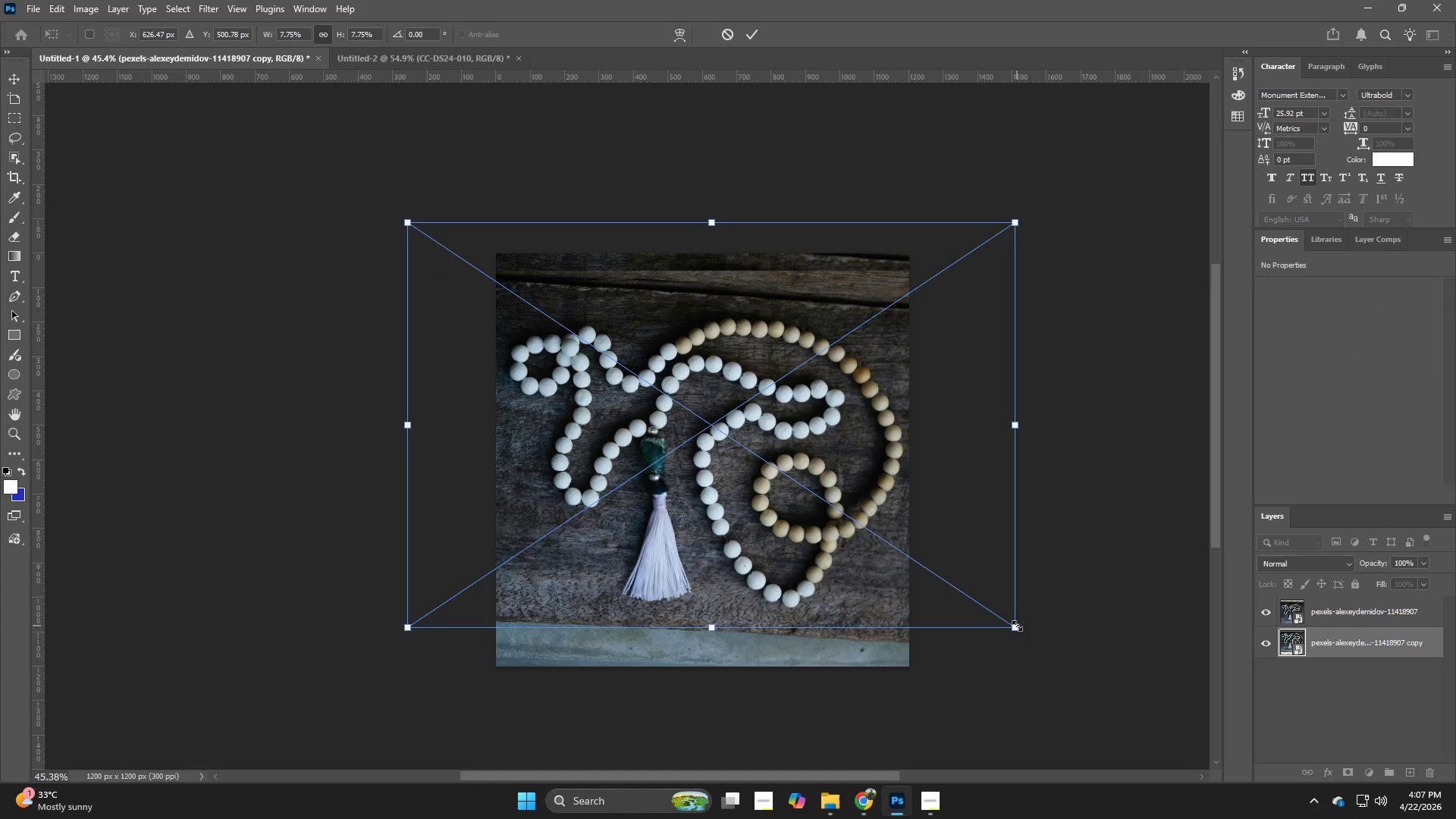 
hold_key(key=AltLeft, duration=1.53)
left_click_drag(start_coordinate=[1017, 626], to_coordinate=[1072, 661])
 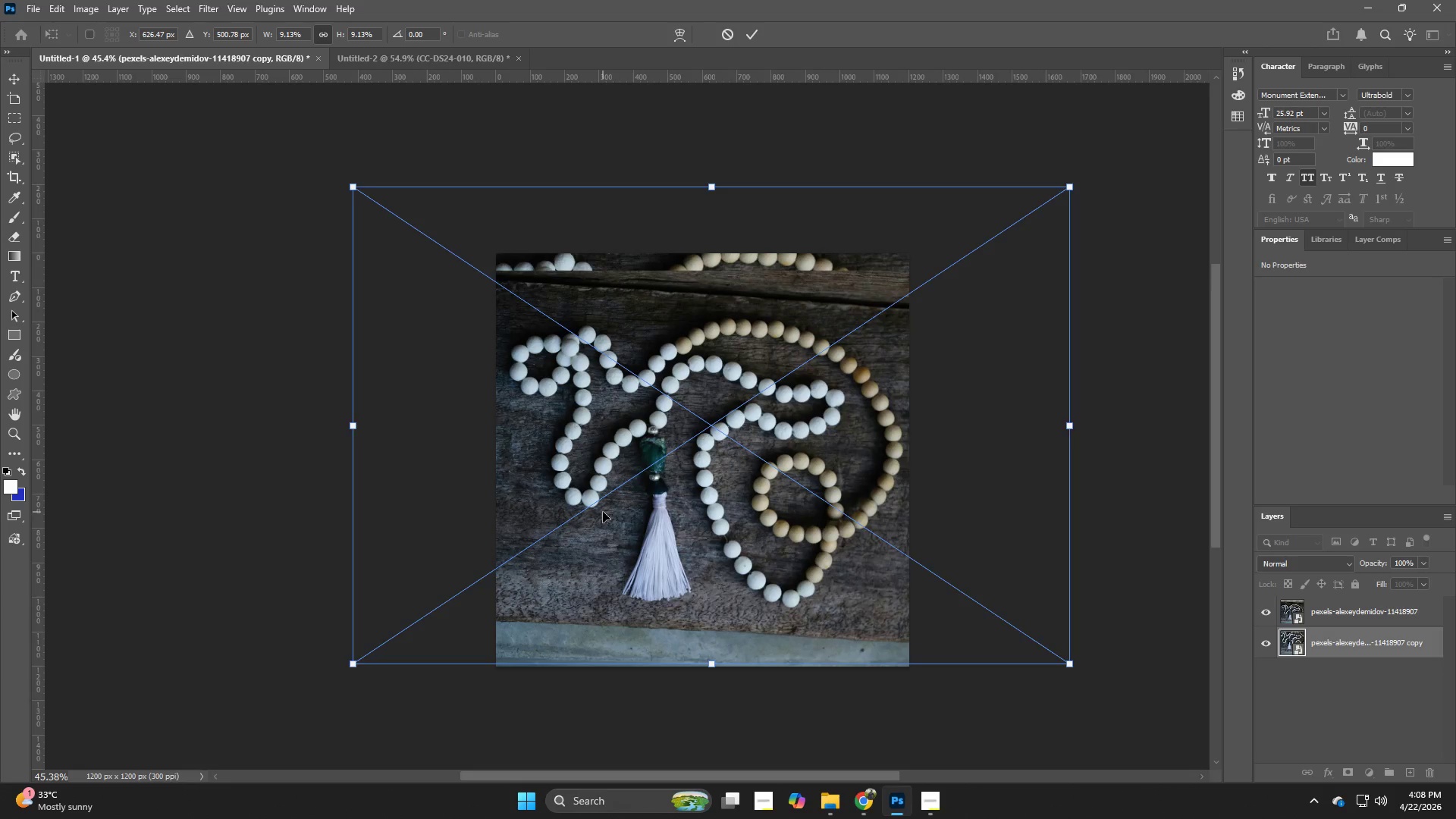 
left_click_drag(start_coordinate=[603, 512], to_coordinate=[606, 563])
 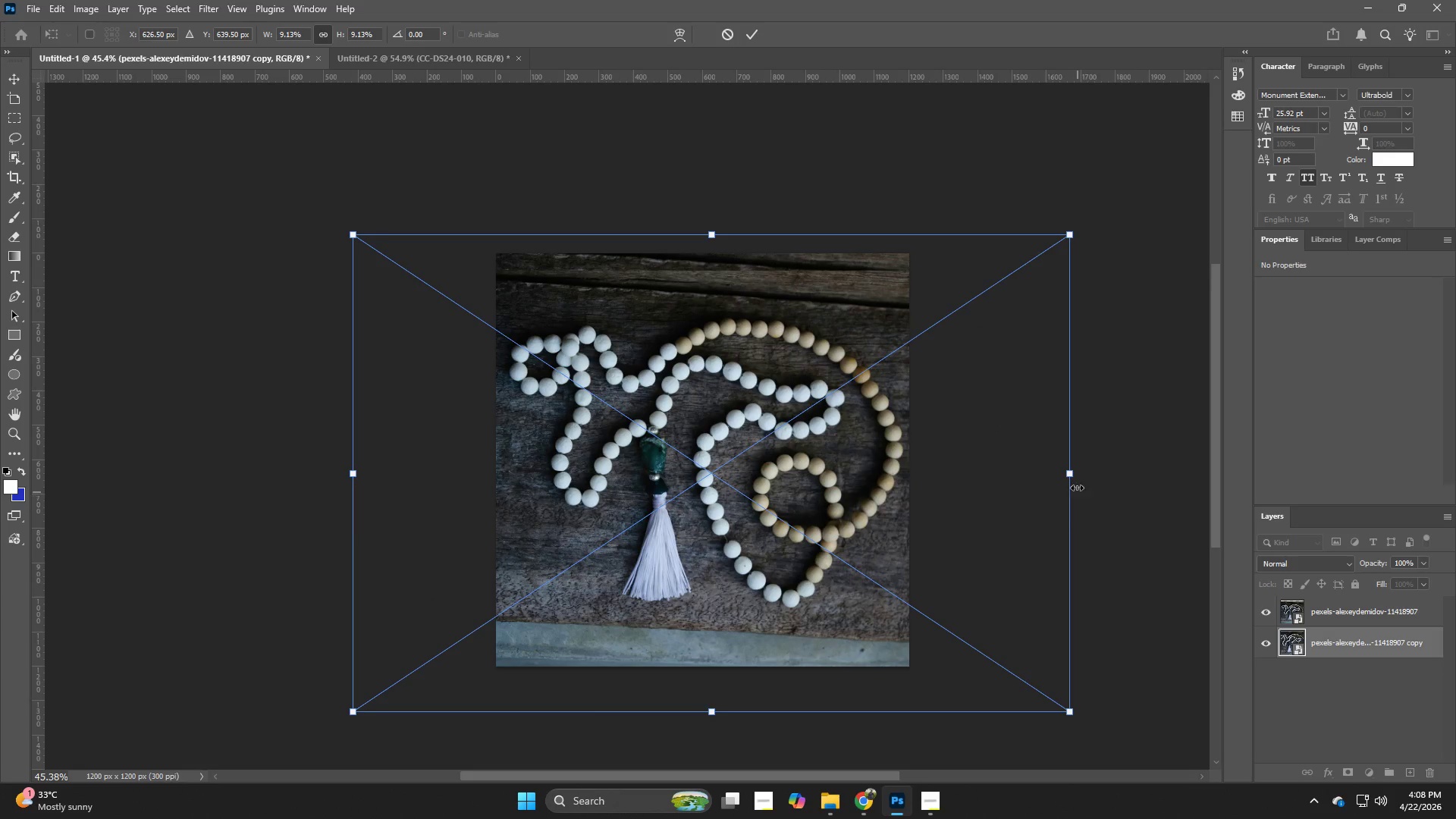 
left_click_drag(start_coordinate=[1077, 488], to_coordinate=[1076, 480])
 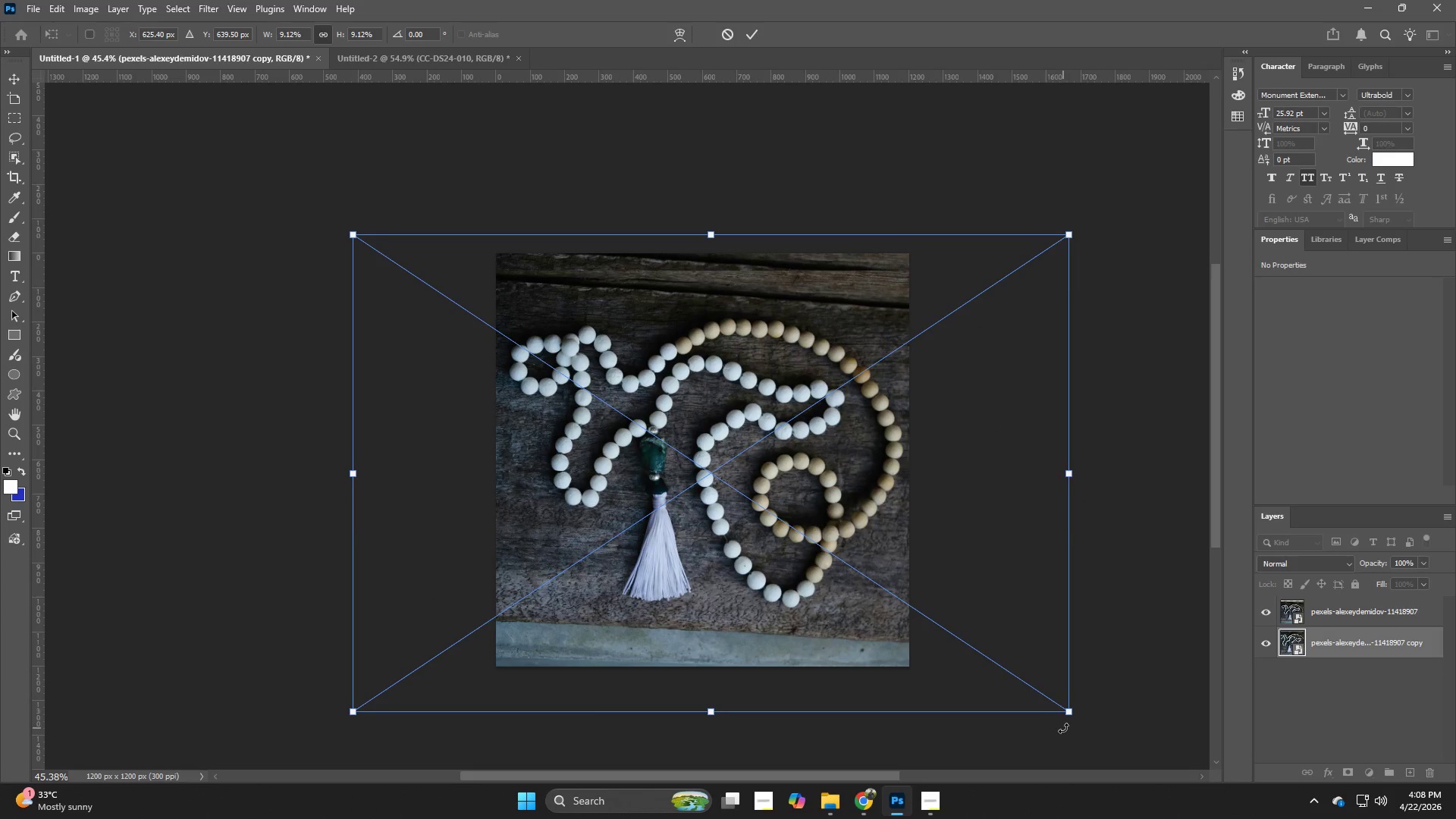 
hold_key(key=AltLeft, duration=8.98)
left_click_drag(start_coordinate=[1066, 717], to_coordinate=[1199, 602])
 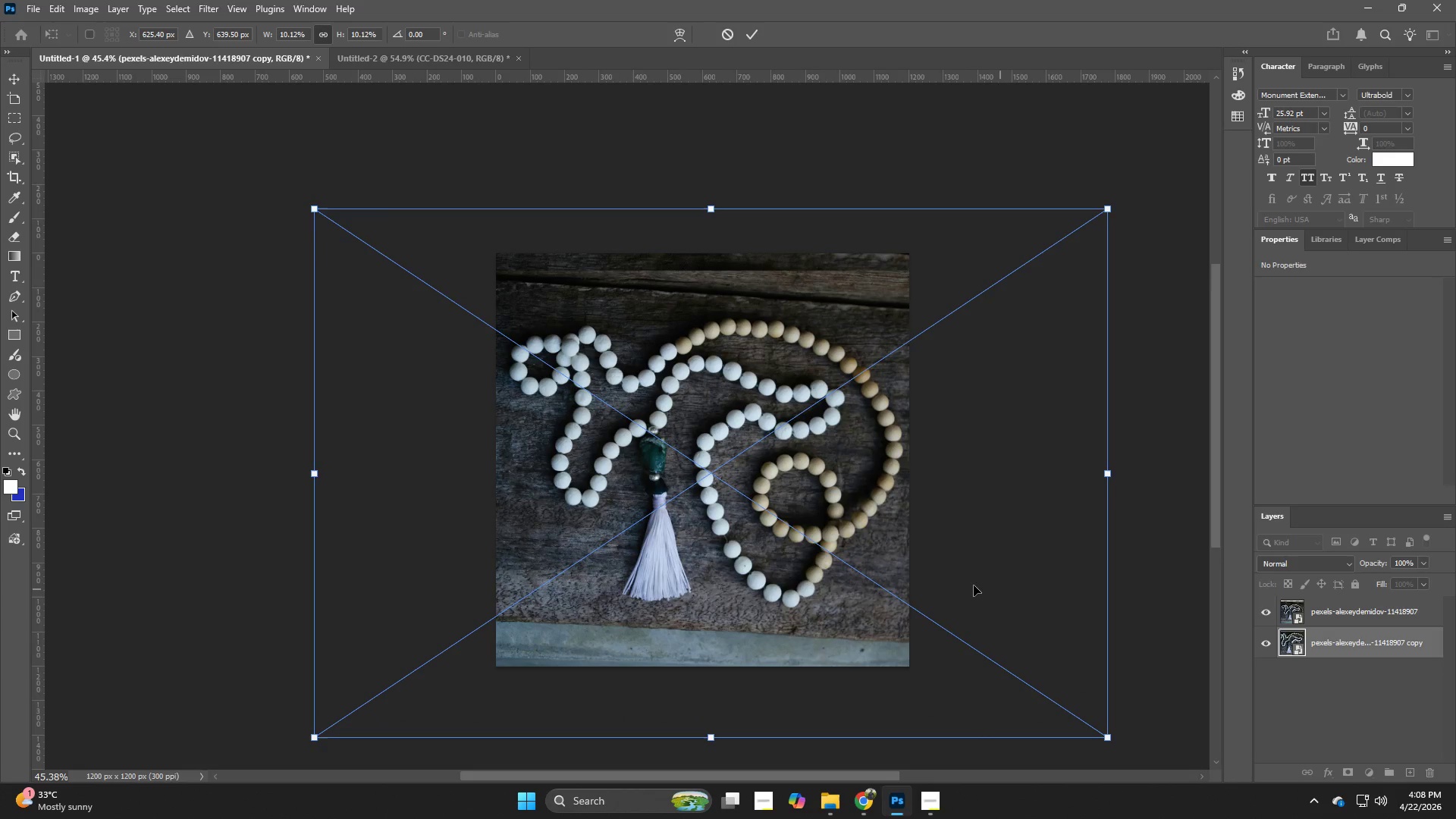 
left_click_drag(start_coordinate=[972, 585], to_coordinate=[1002, 585])
 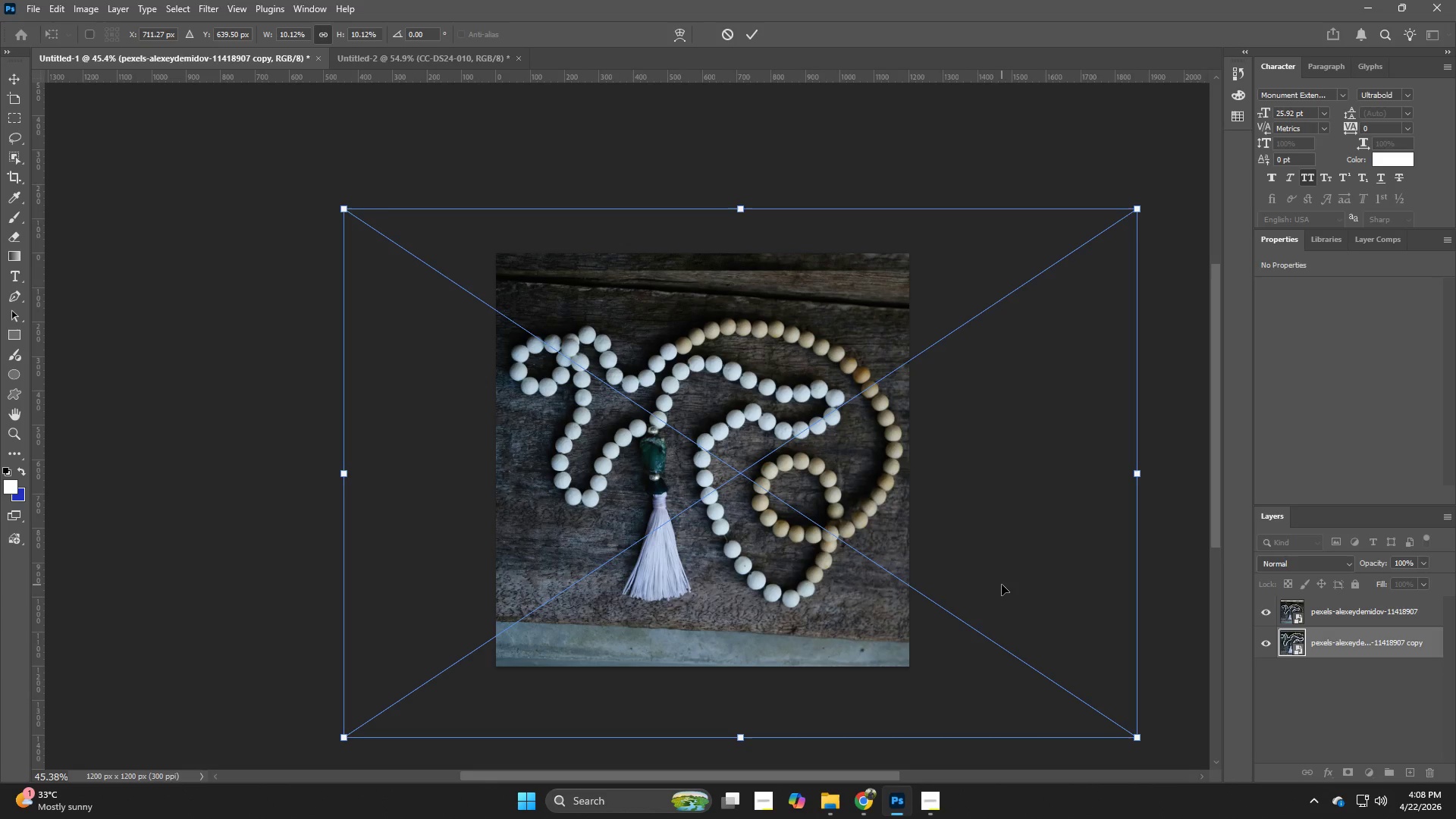 
left_click_drag(start_coordinate=[720, 585], to_coordinate=[866, 590])
 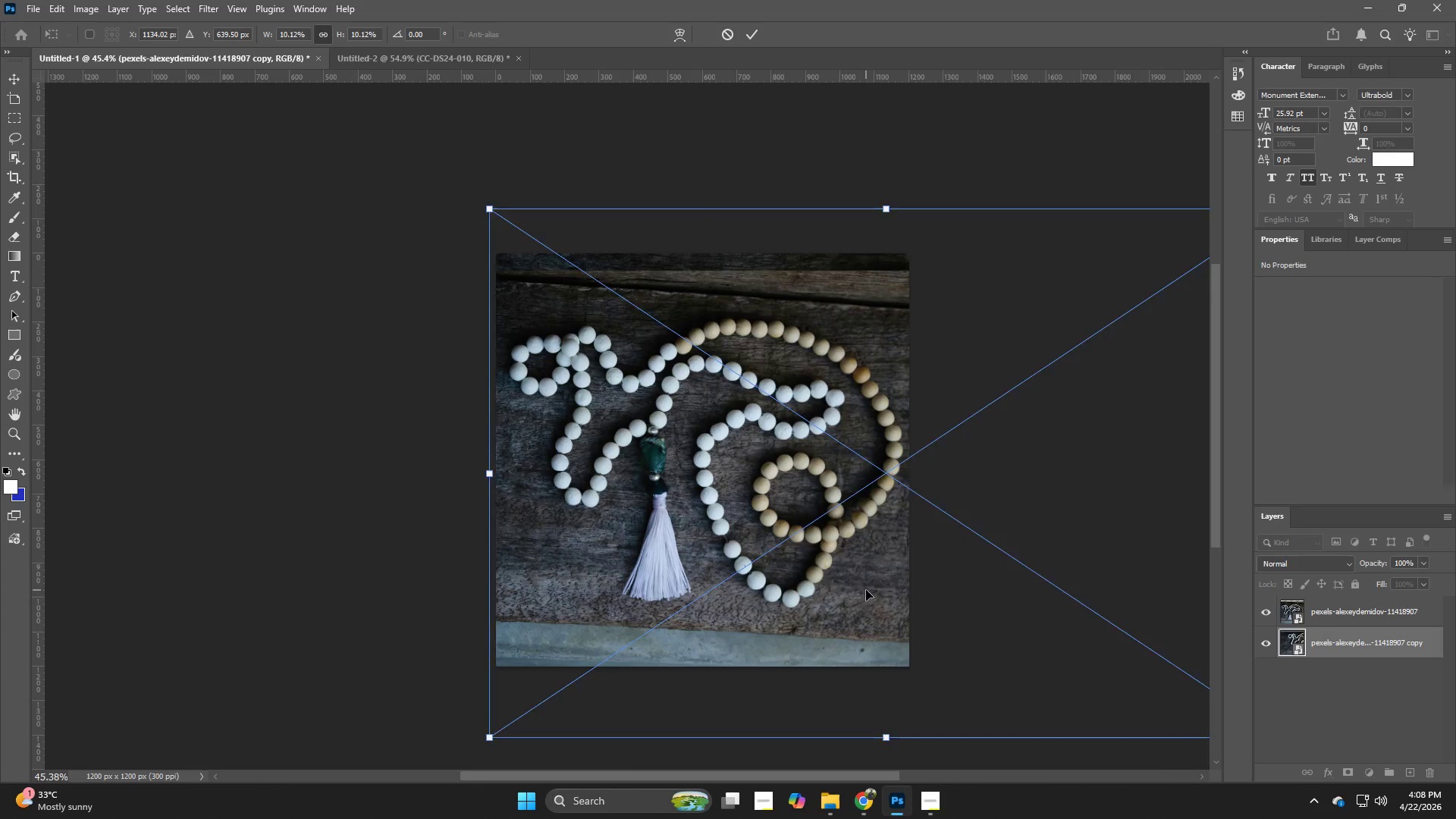 
hold_key(key=NumpadEnter, duration=0.31)
 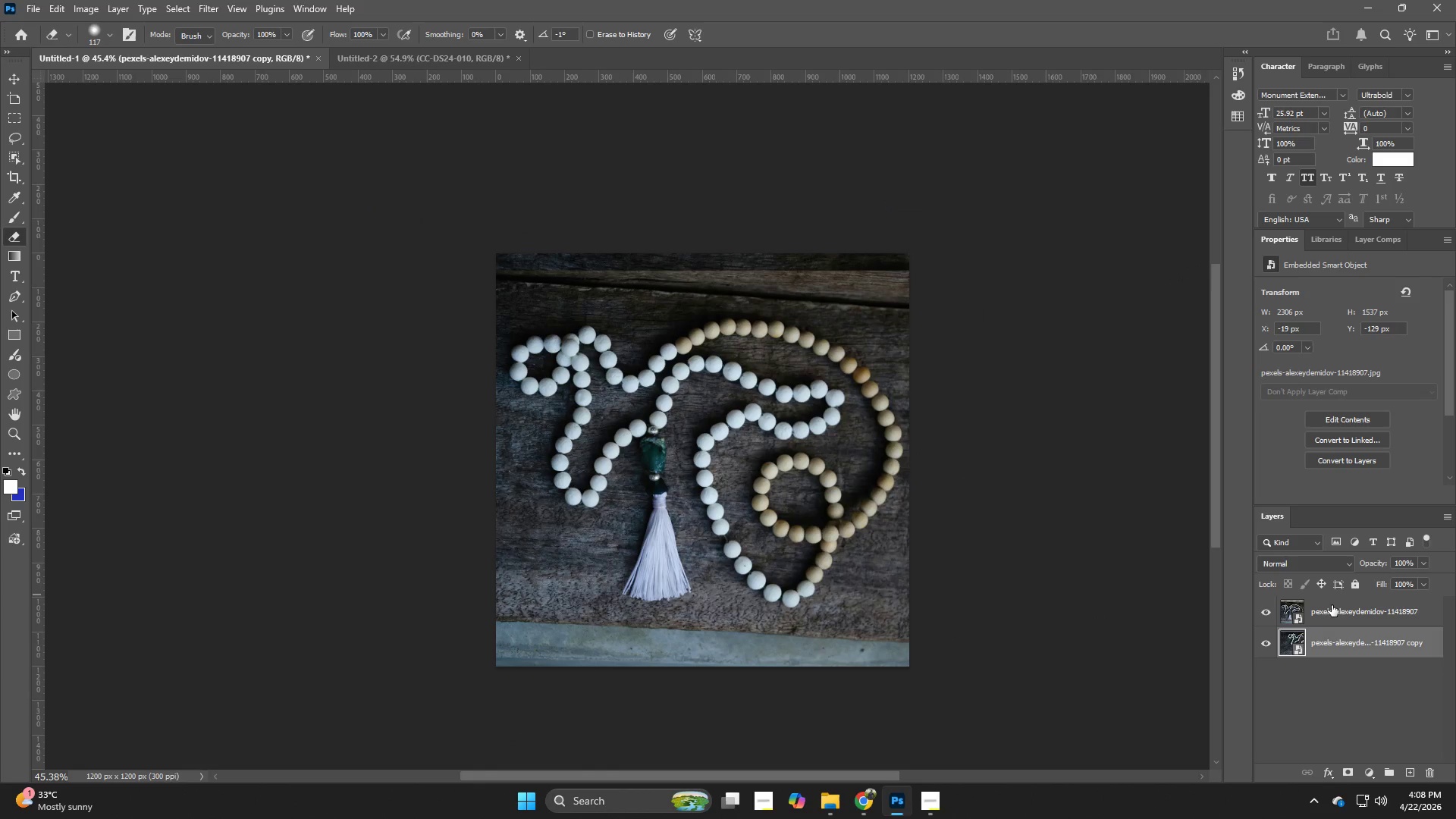 
left_click([1338, 608])
 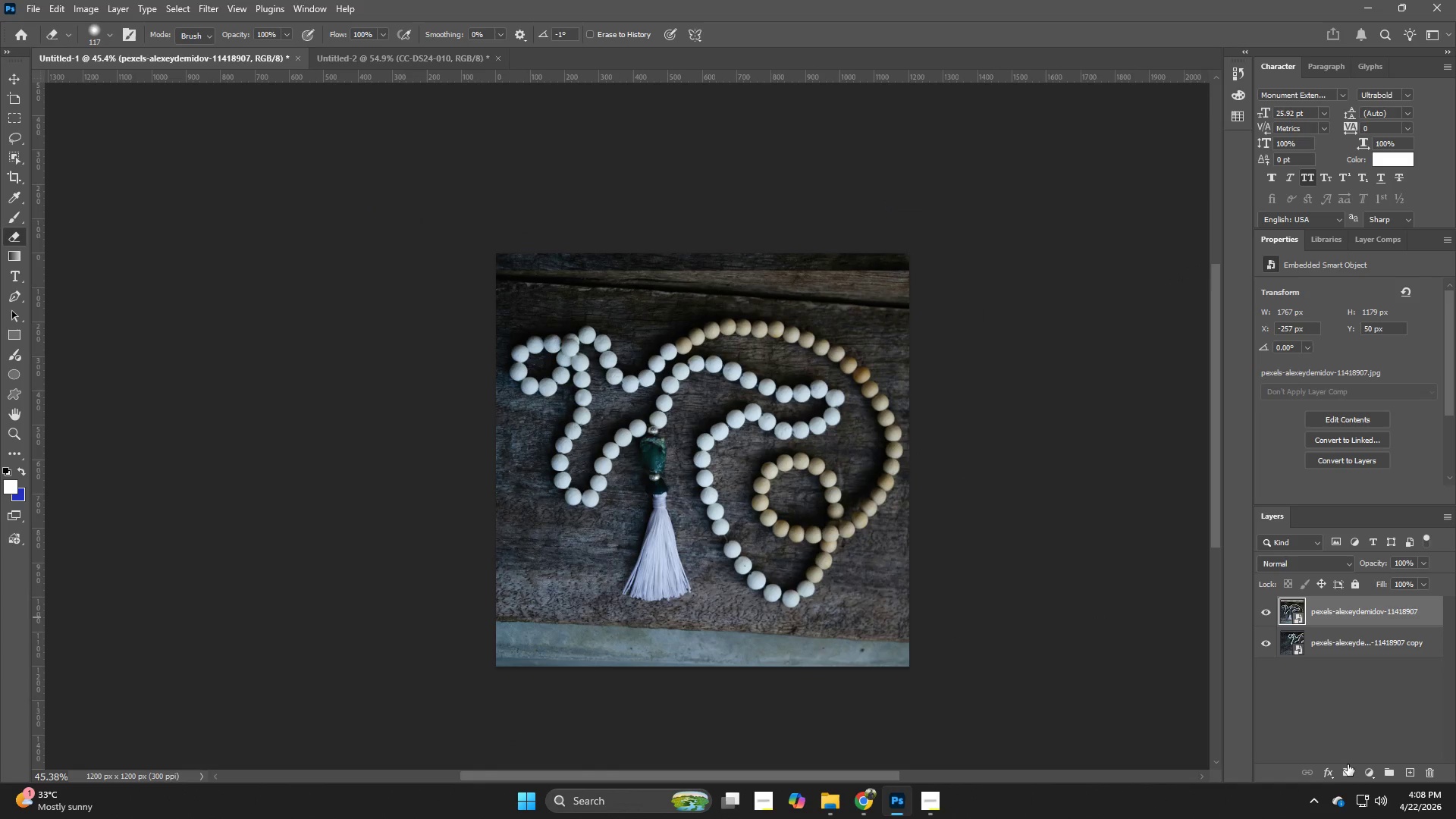 
left_click([1348, 771])
 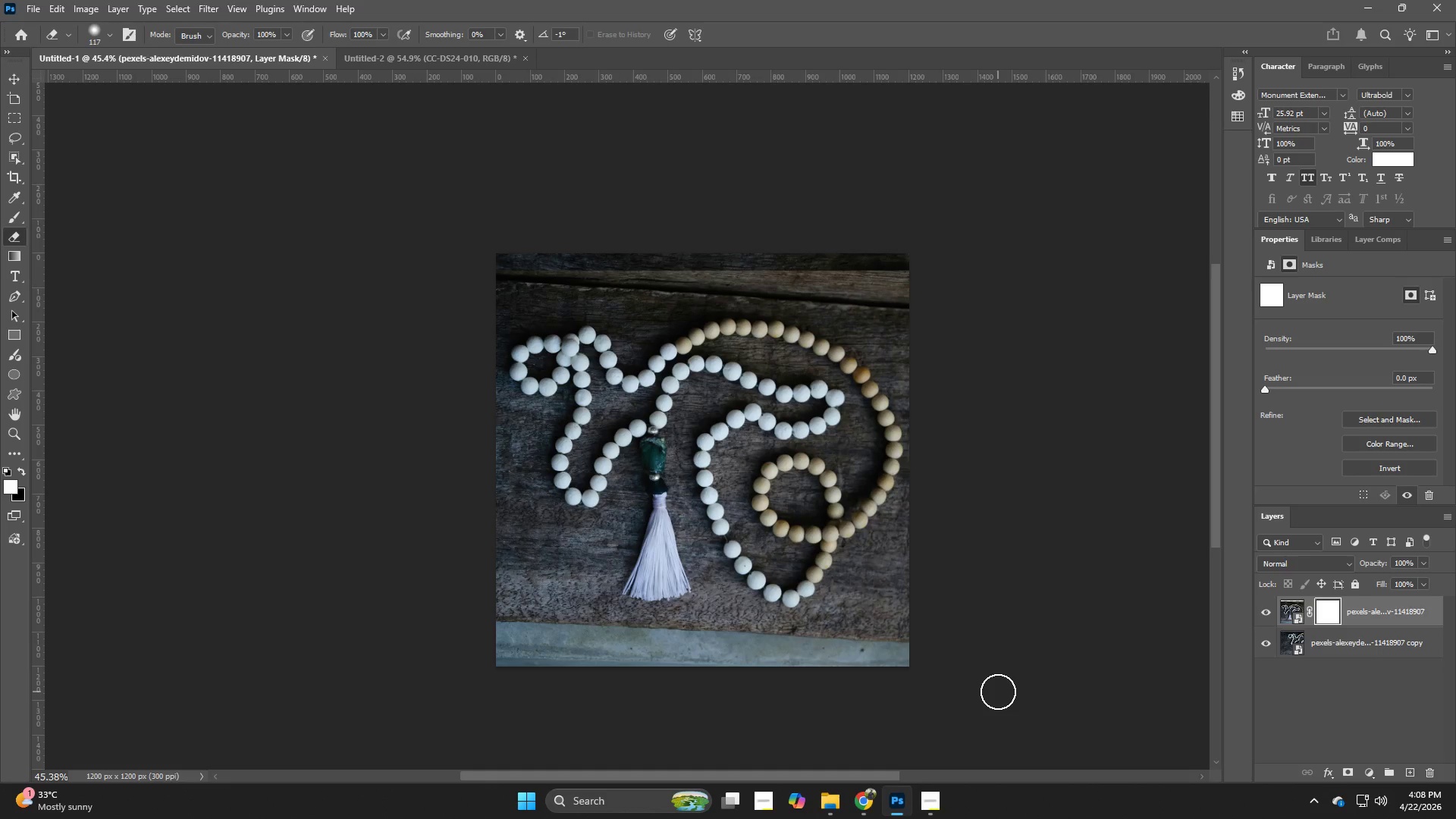 
key(E)
 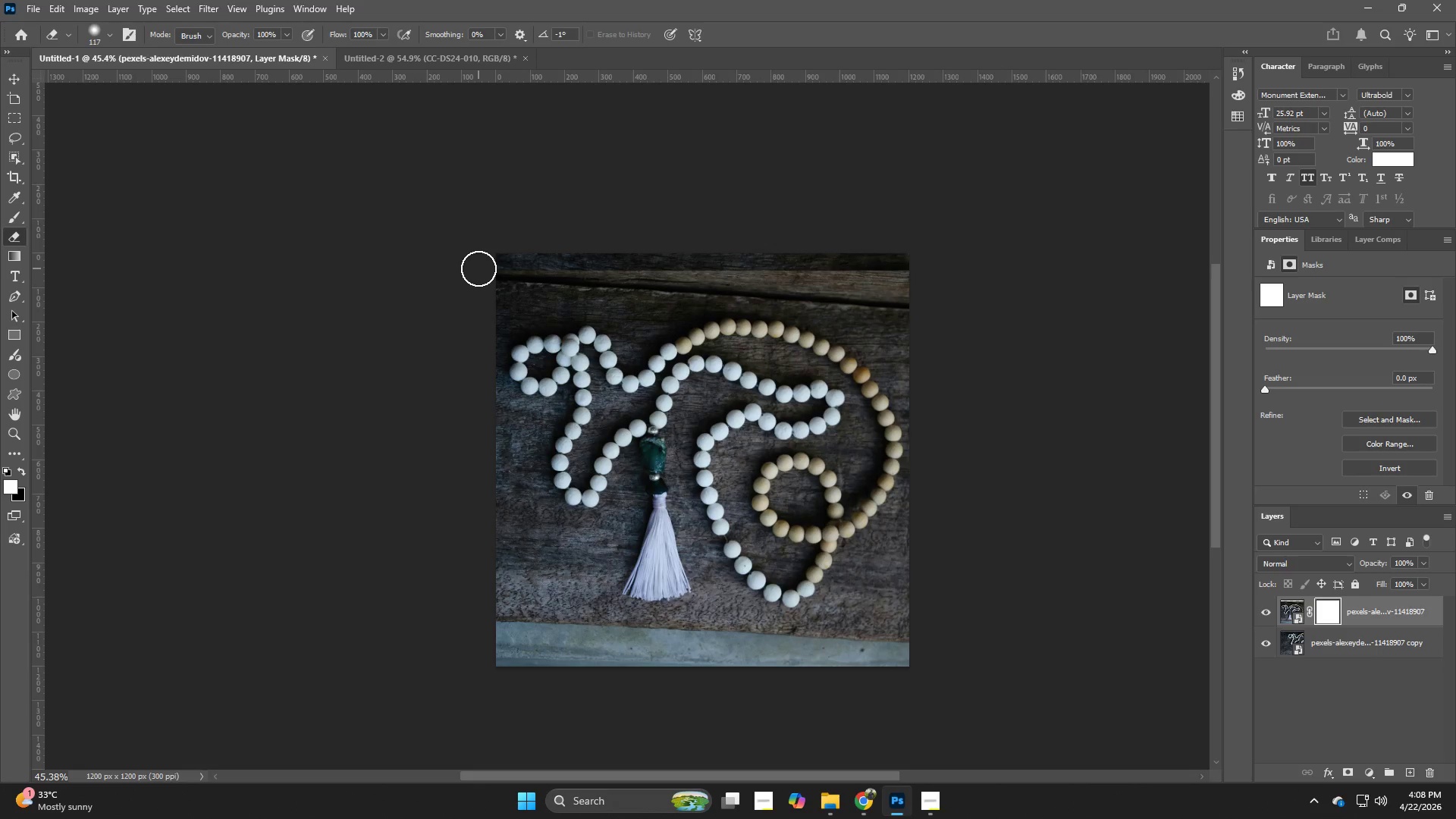 
left_click_drag(start_coordinate=[485, 268], to_coordinate=[563, 278])
 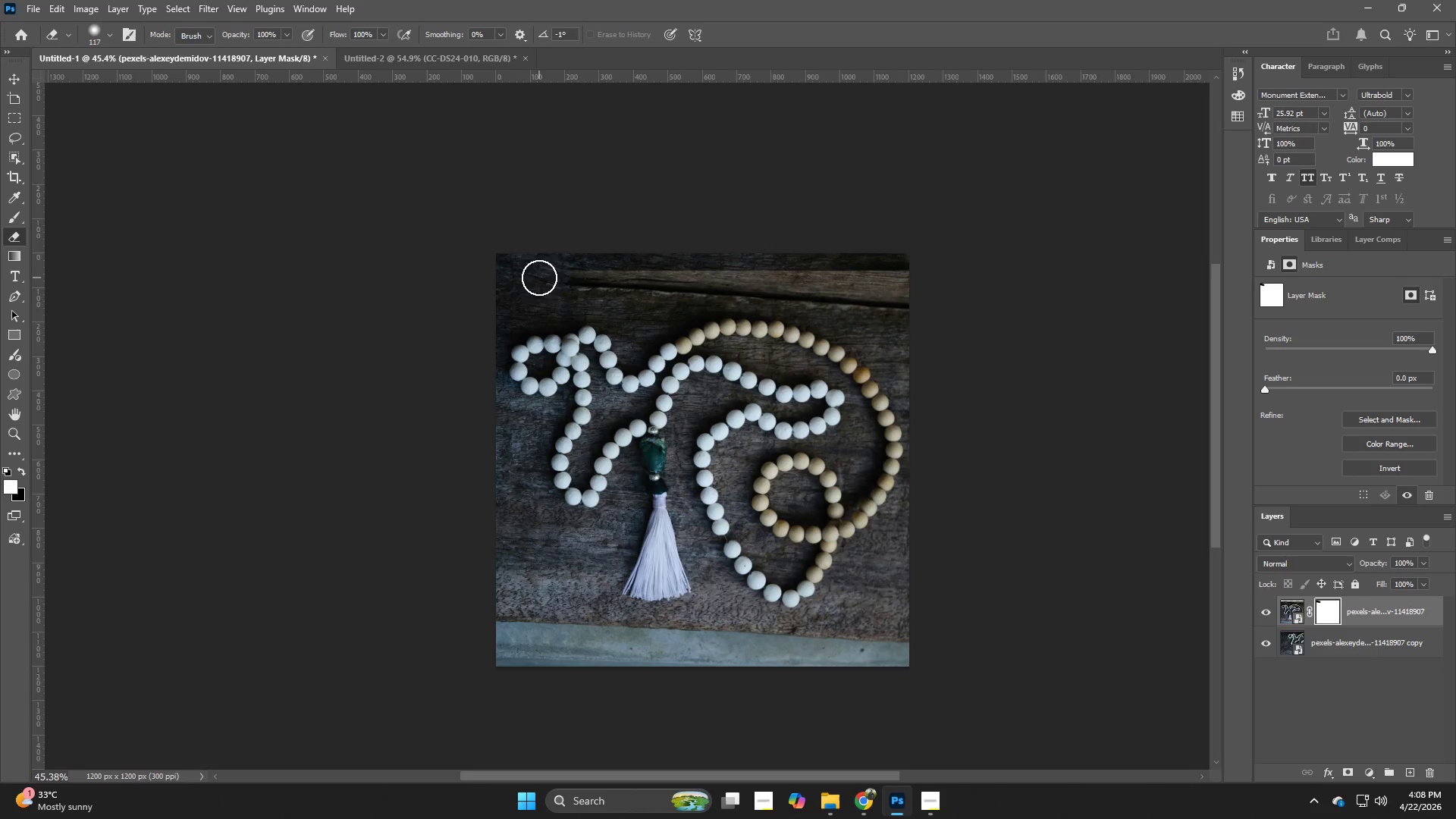 
left_click_drag(start_coordinate=[594, 268], to_coordinate=[668, 264])
 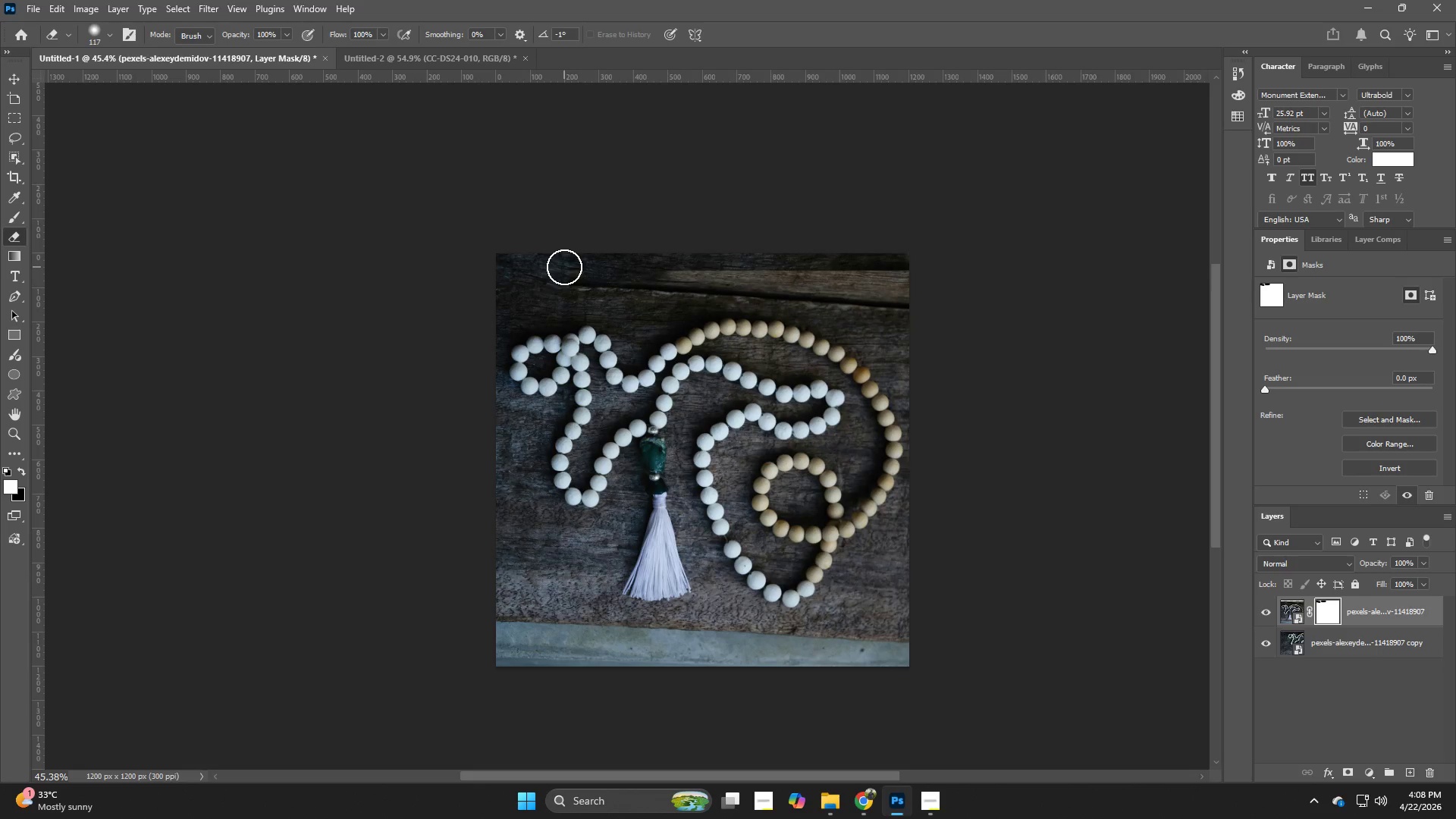 
left_click_drag(start_coordinate=[564, 267], to_coordinate=[868, 269])
 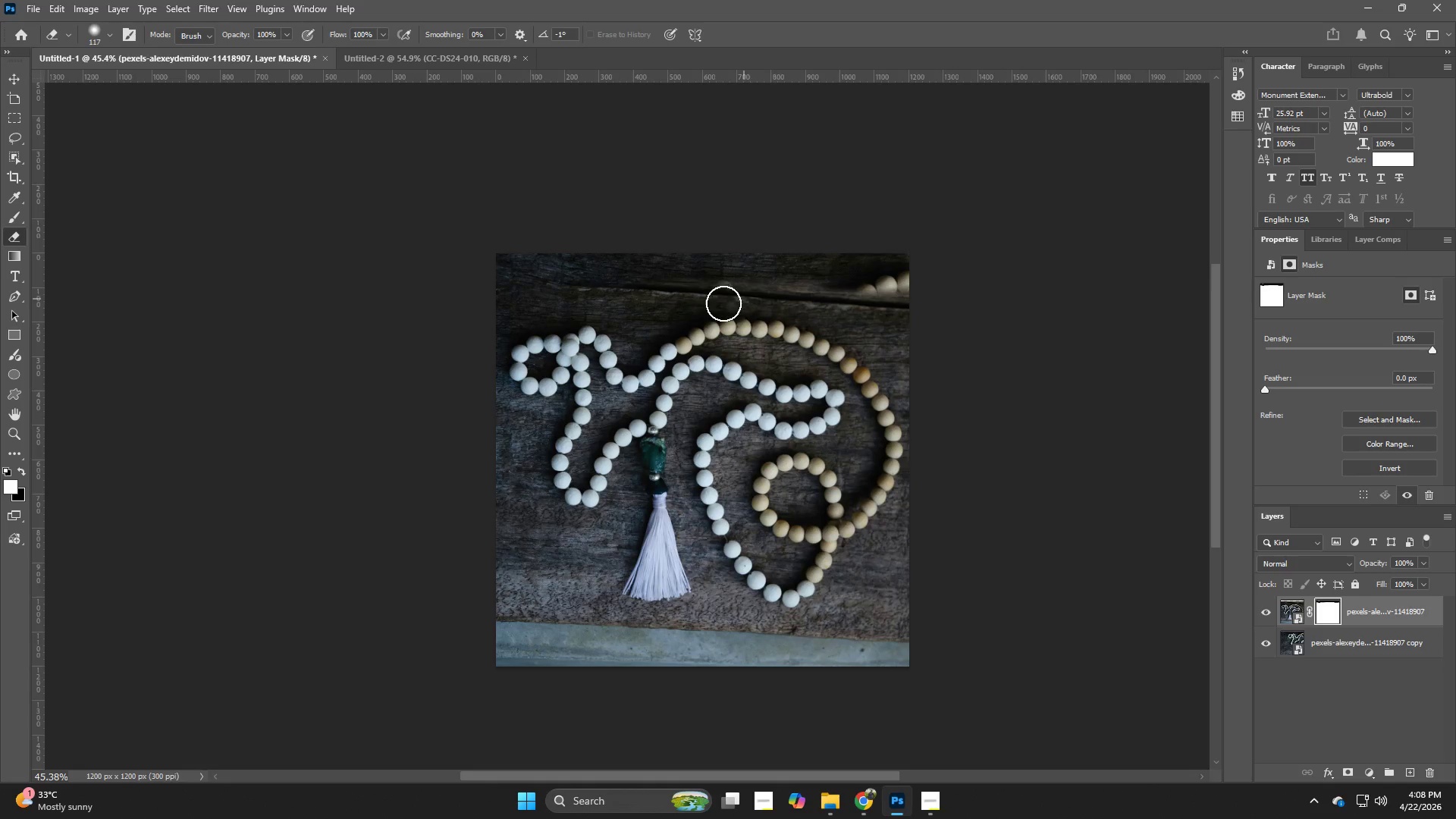 
key(Control+ControlLeft)
 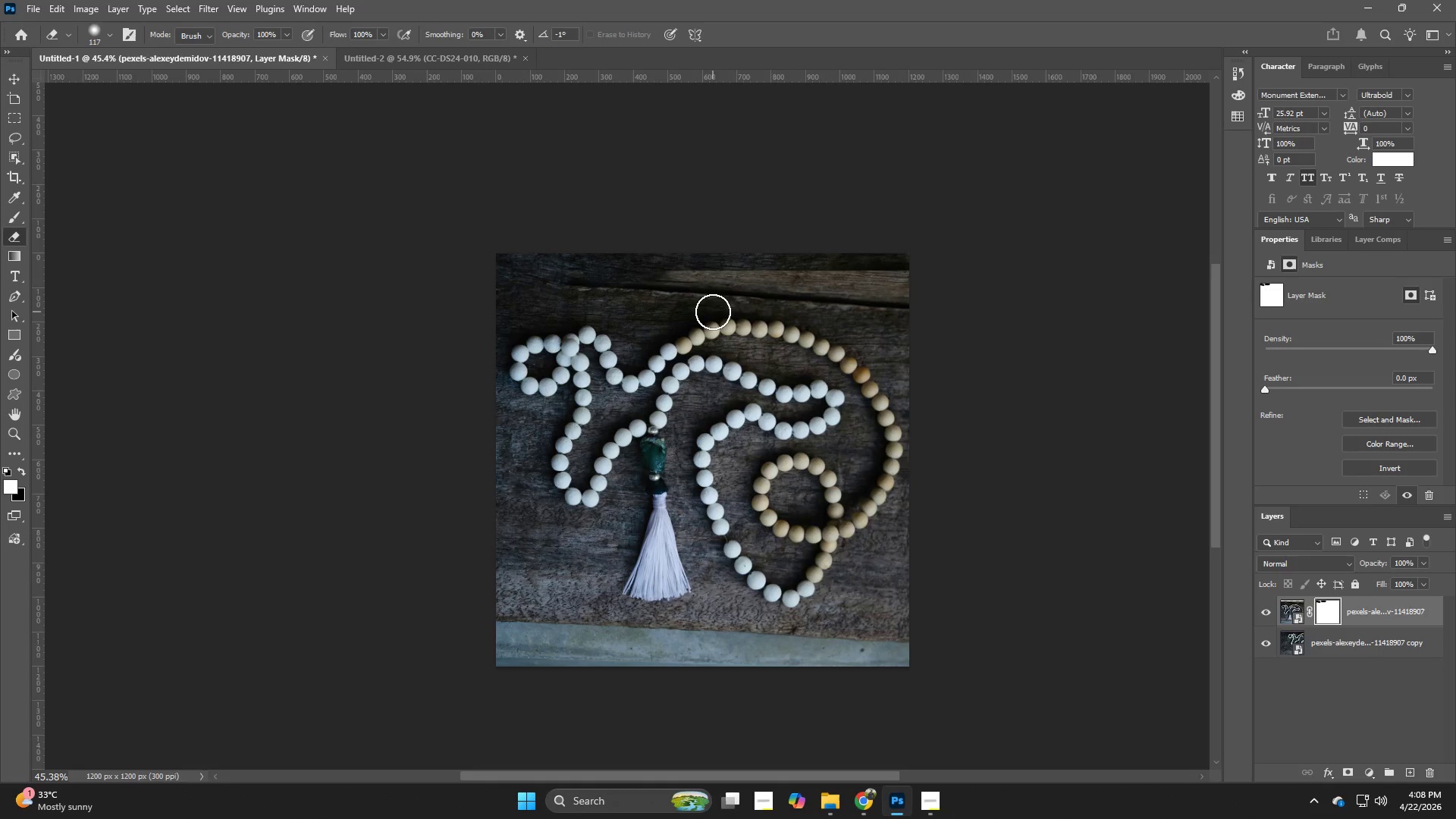 
key(Control+Z)
 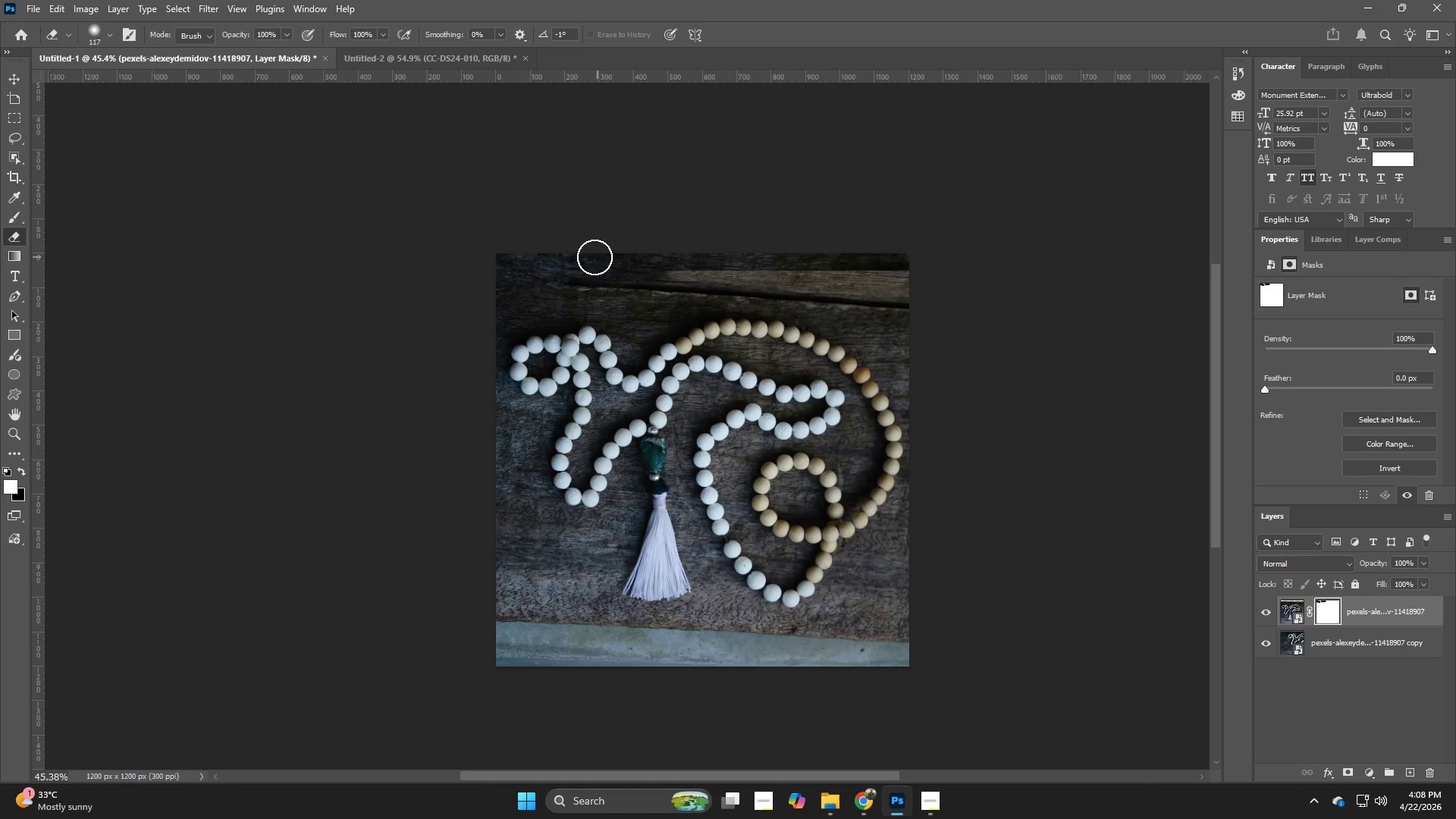 
left_click_drag(start_coordinate=[595, 257], to_coordinate=[613, 253])
 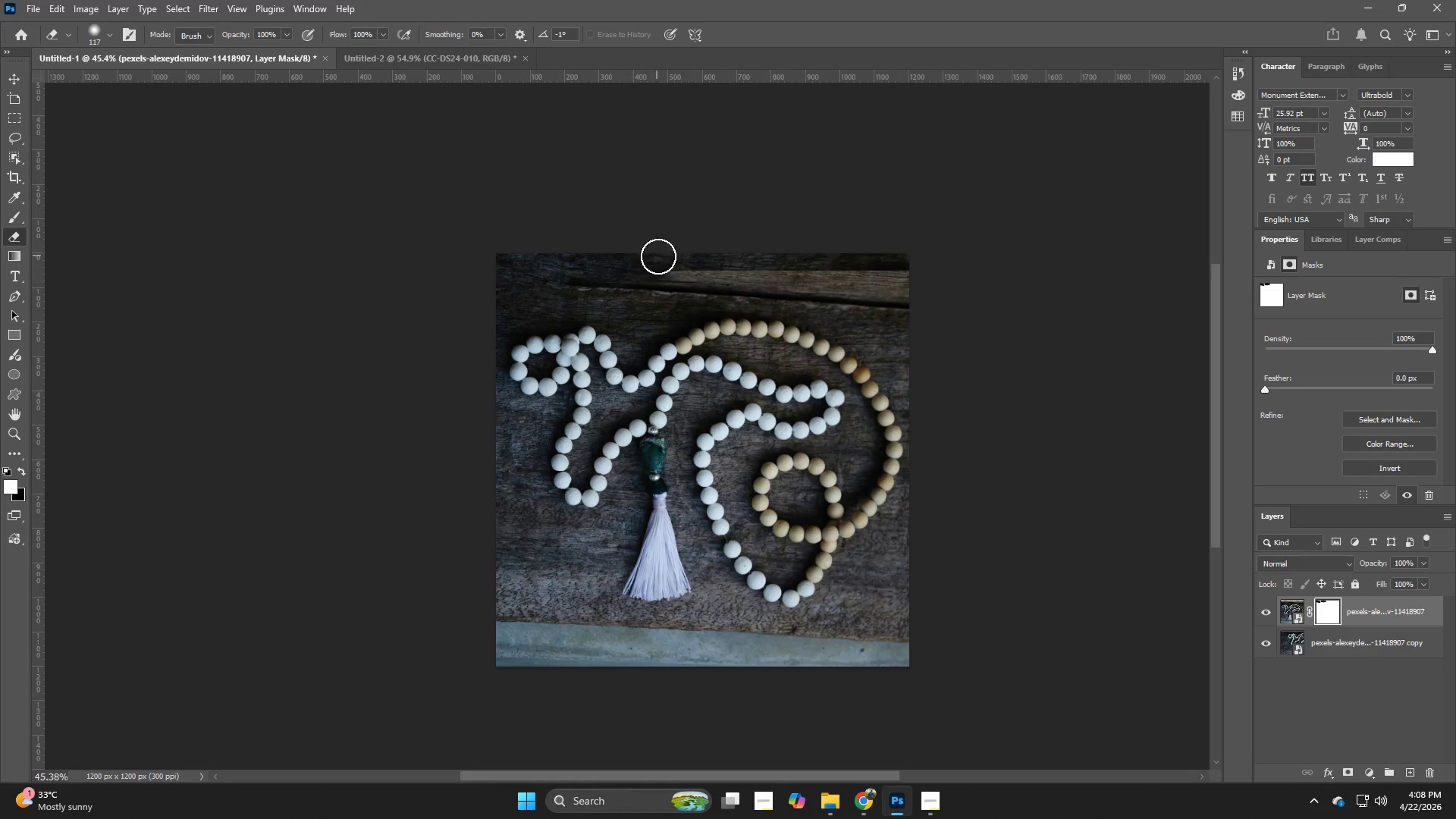 
left_click_drag(start_coordinate=[629, 250], to_coordinate=[659, 256])
 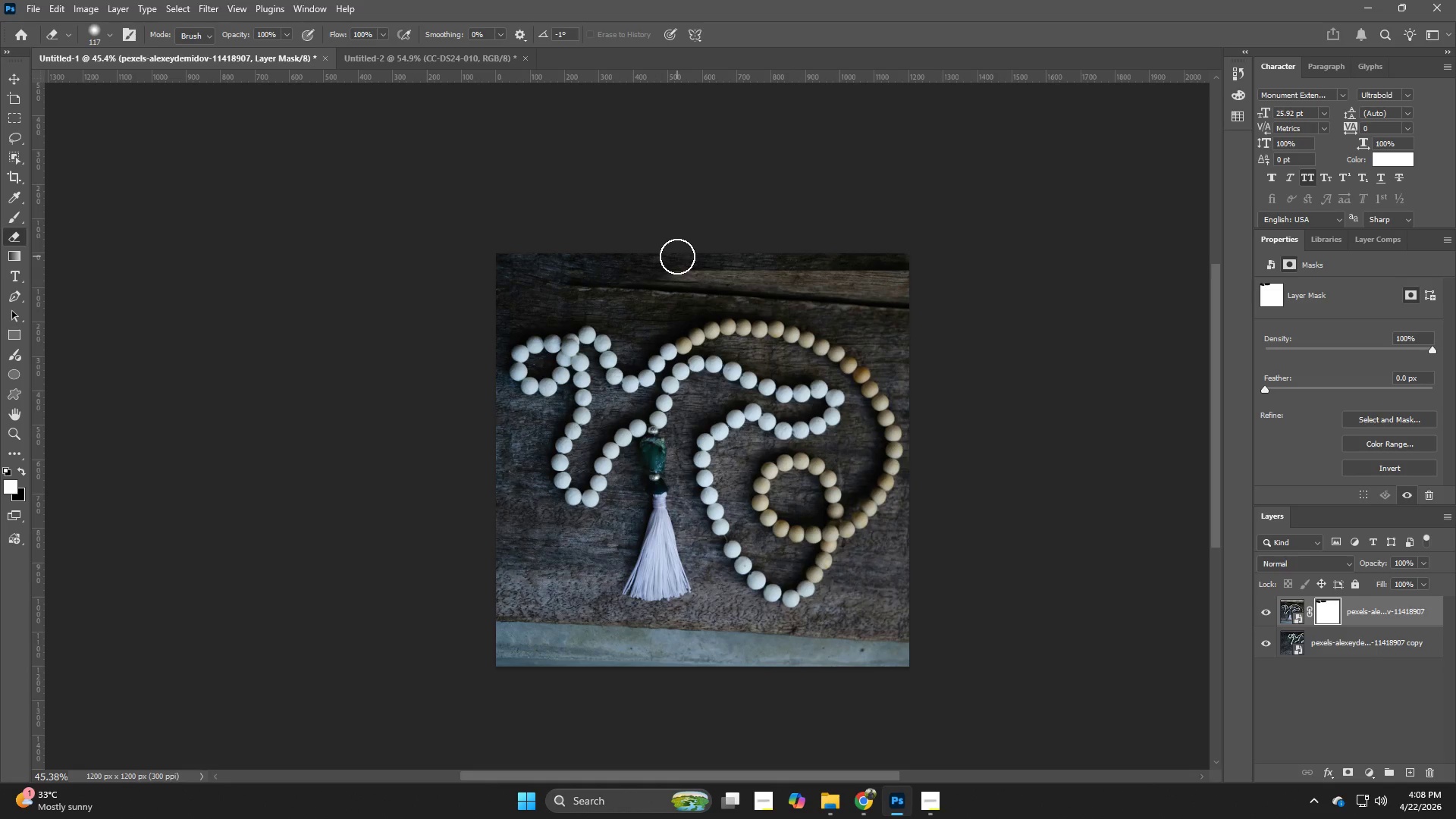 
triple_click([677, 256])
 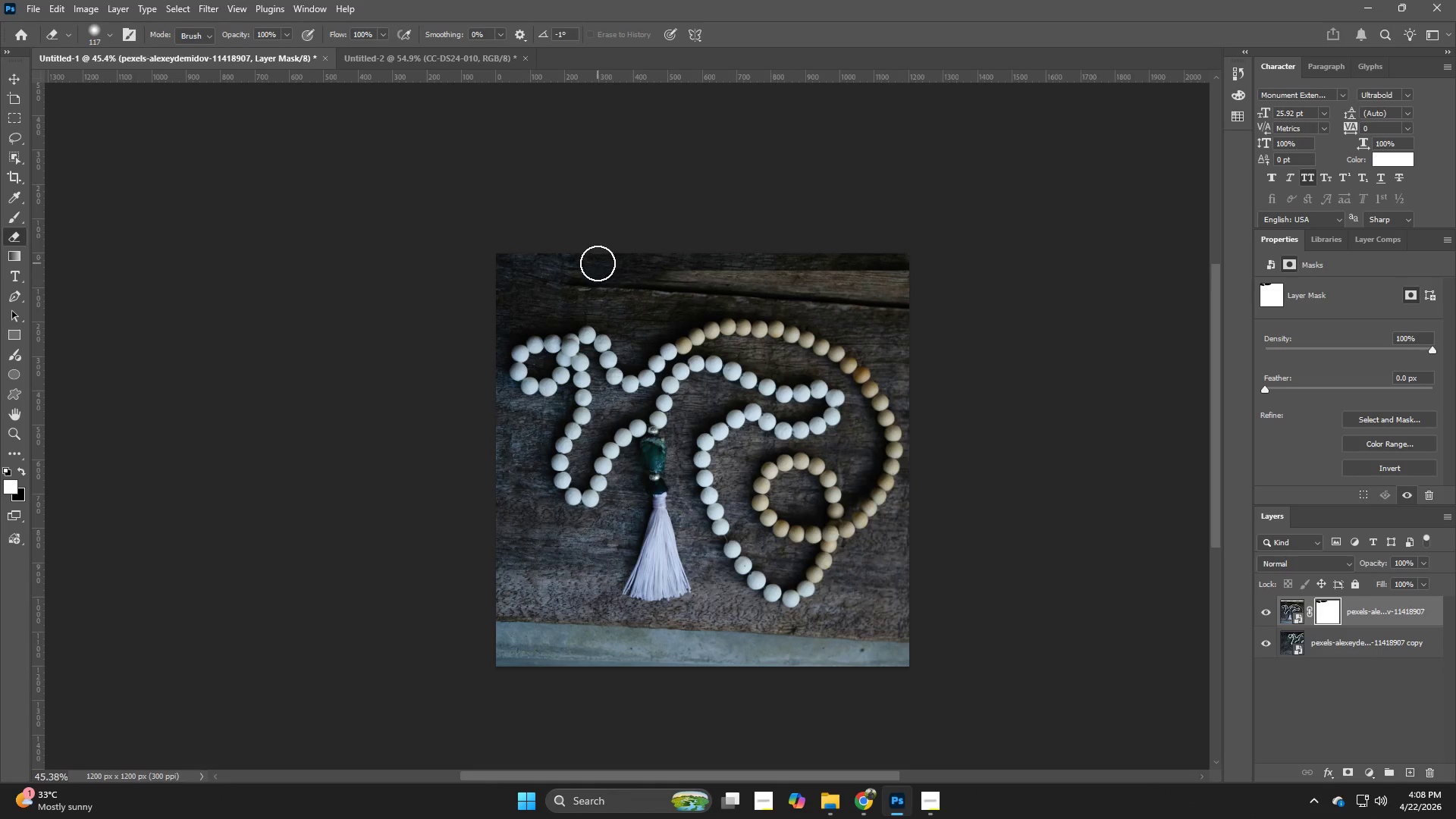 
left_click_drag(start_coordinate=[591, 263], to_coordinate=[579, 263])
 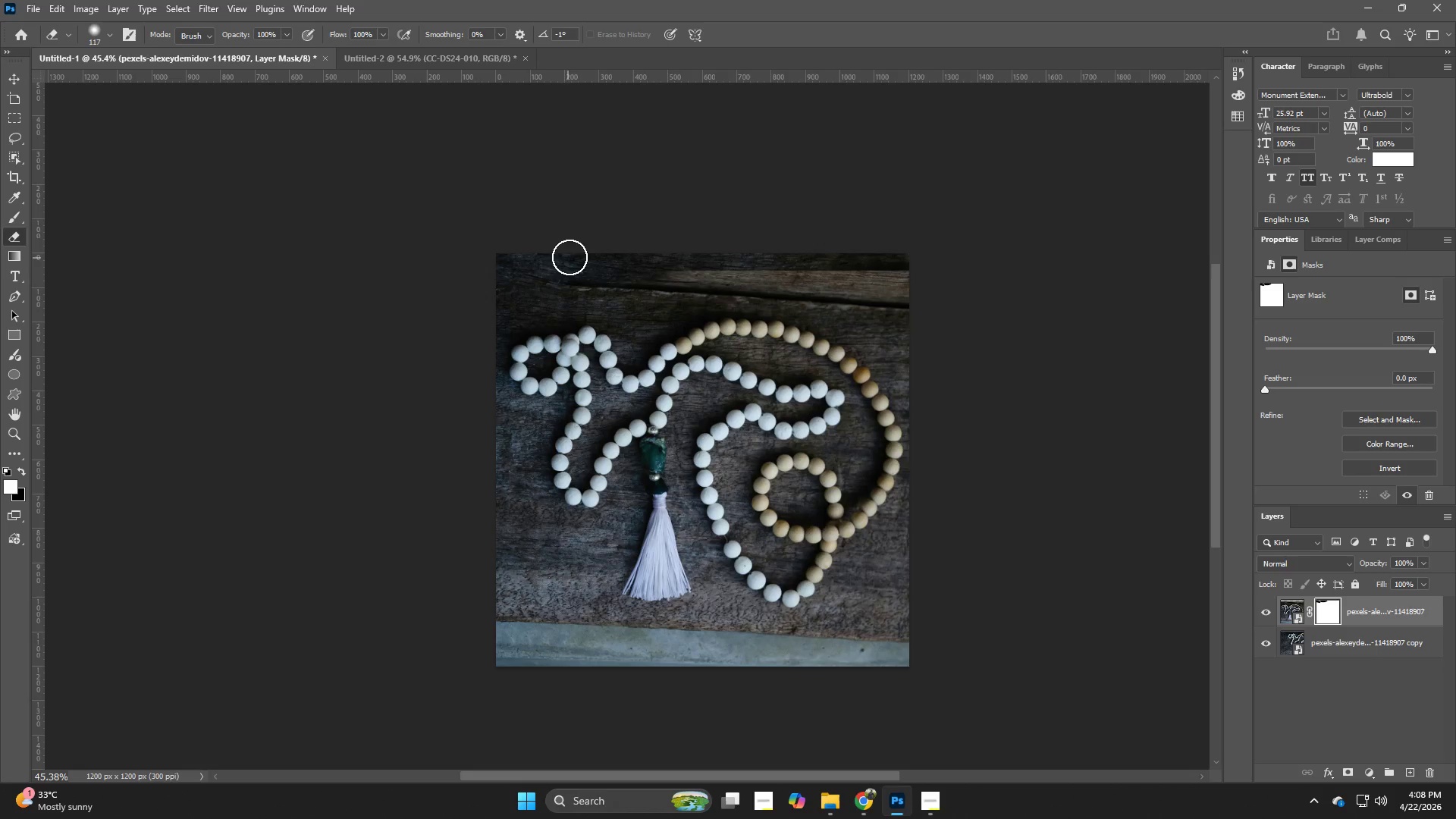 
left_click_drag(start_coordinate=[570, 257], to_coordinate=[511, 267])
 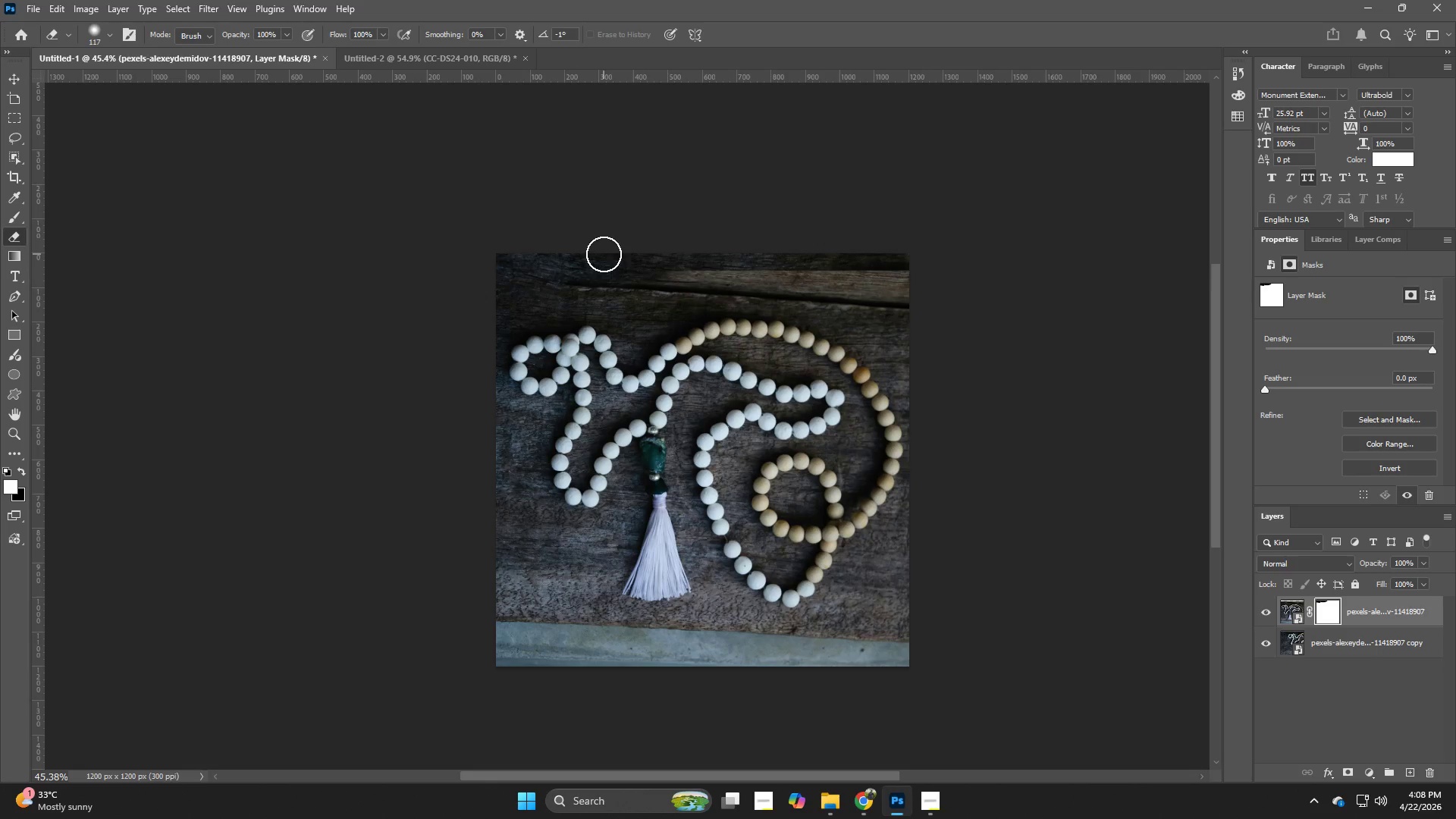 
left_click_drag(start_coordinate=[604, 254], to_coordinate=[450, 267])
 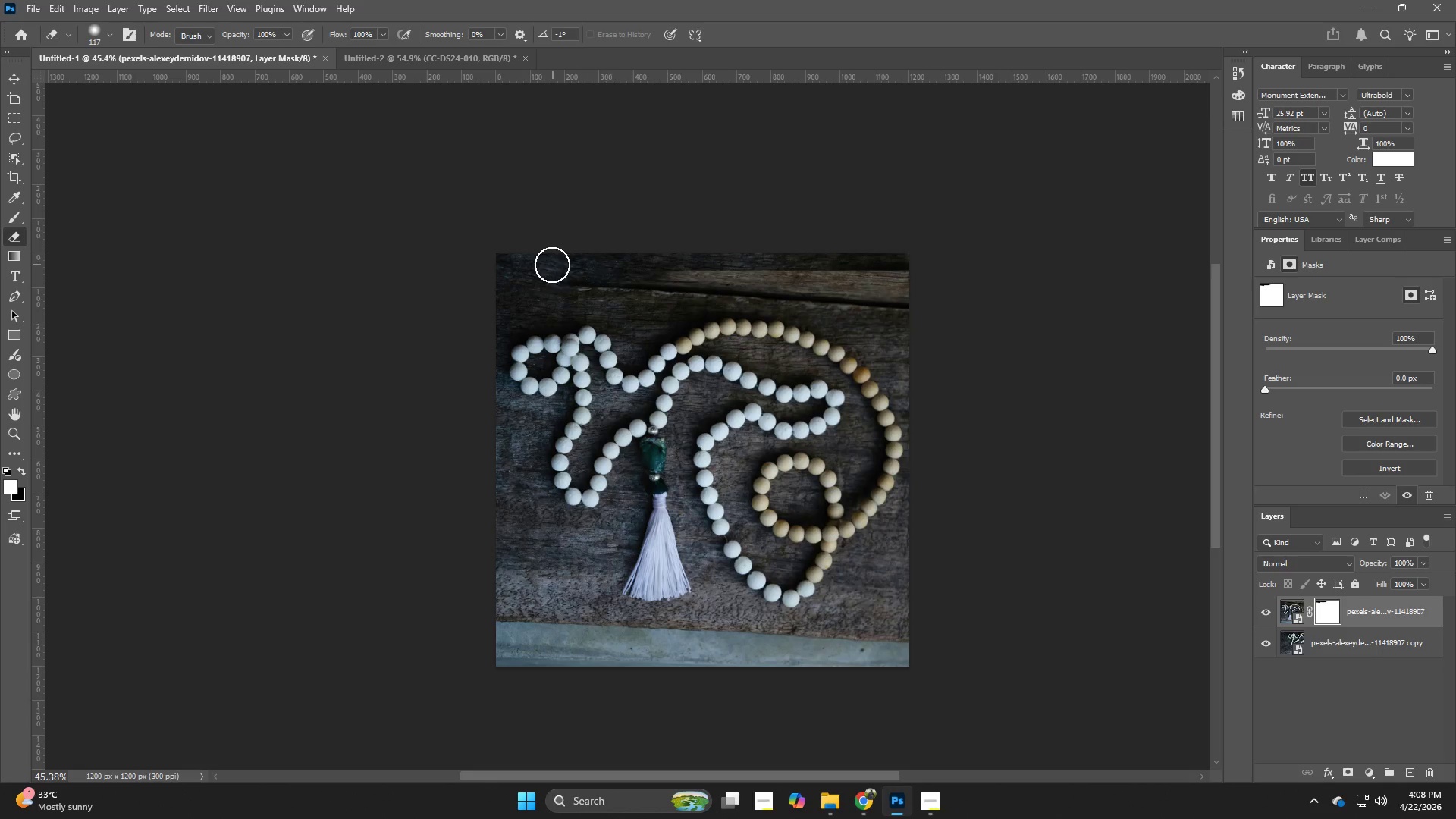 
left_click_drag(start_coordinate=[551, 265], to_coordinate=[571, 265])
 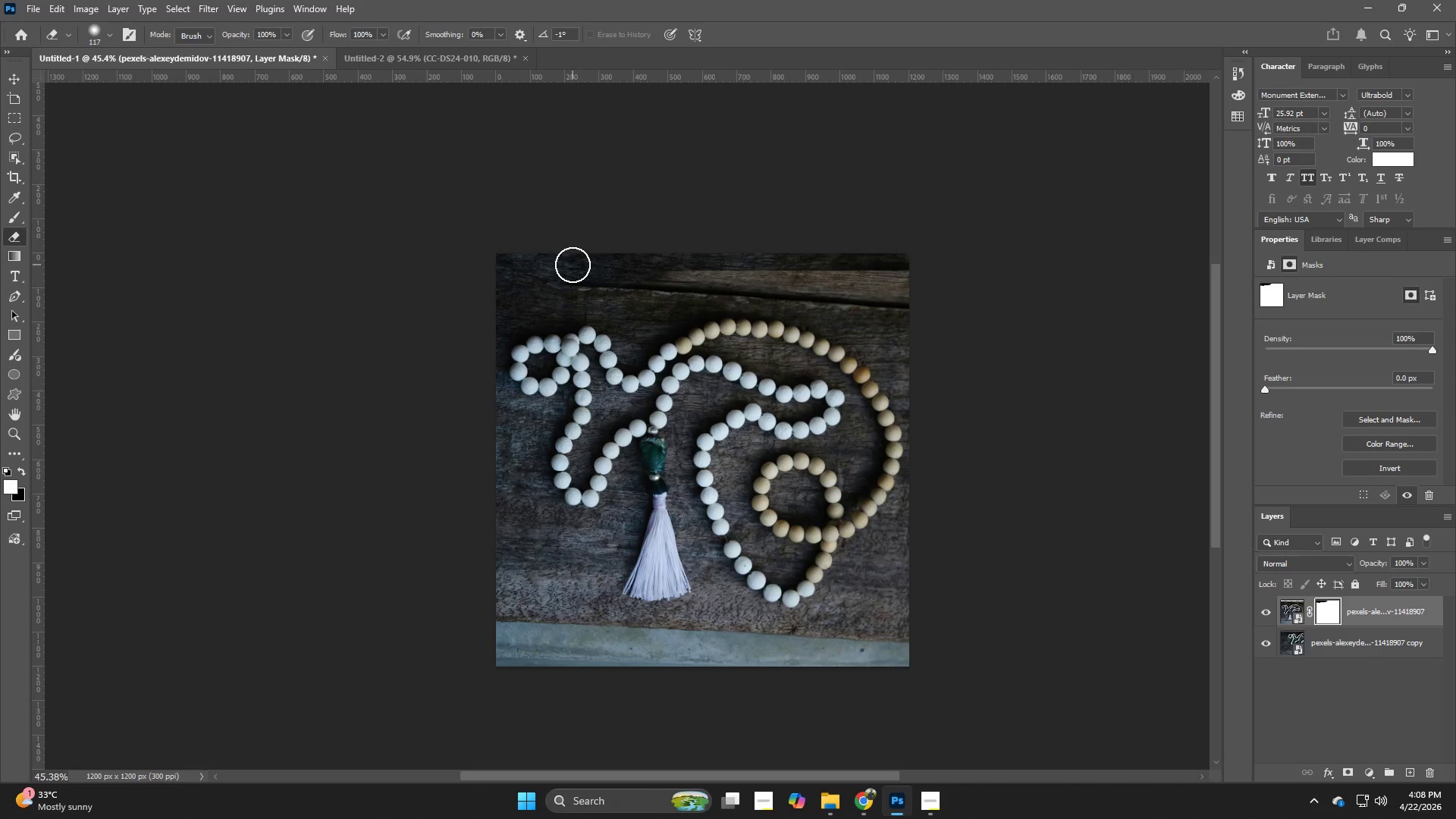 
left_click_drag(start_coordinate=[573, 265], to_coordinate=[581, 265])
 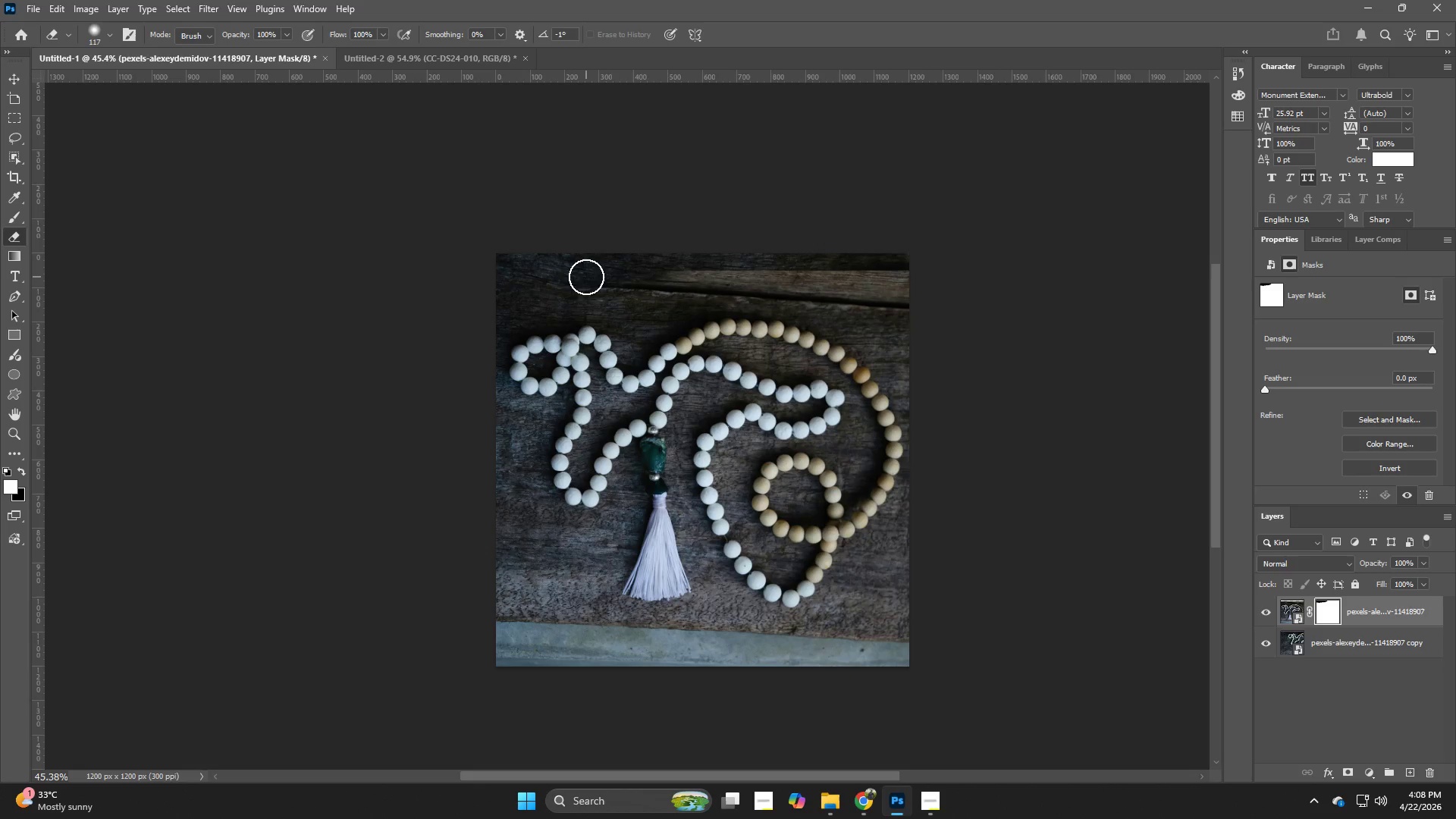 
left_click_drag(start_coordinate=[586, 277], to_coordinate=[607, 275])
 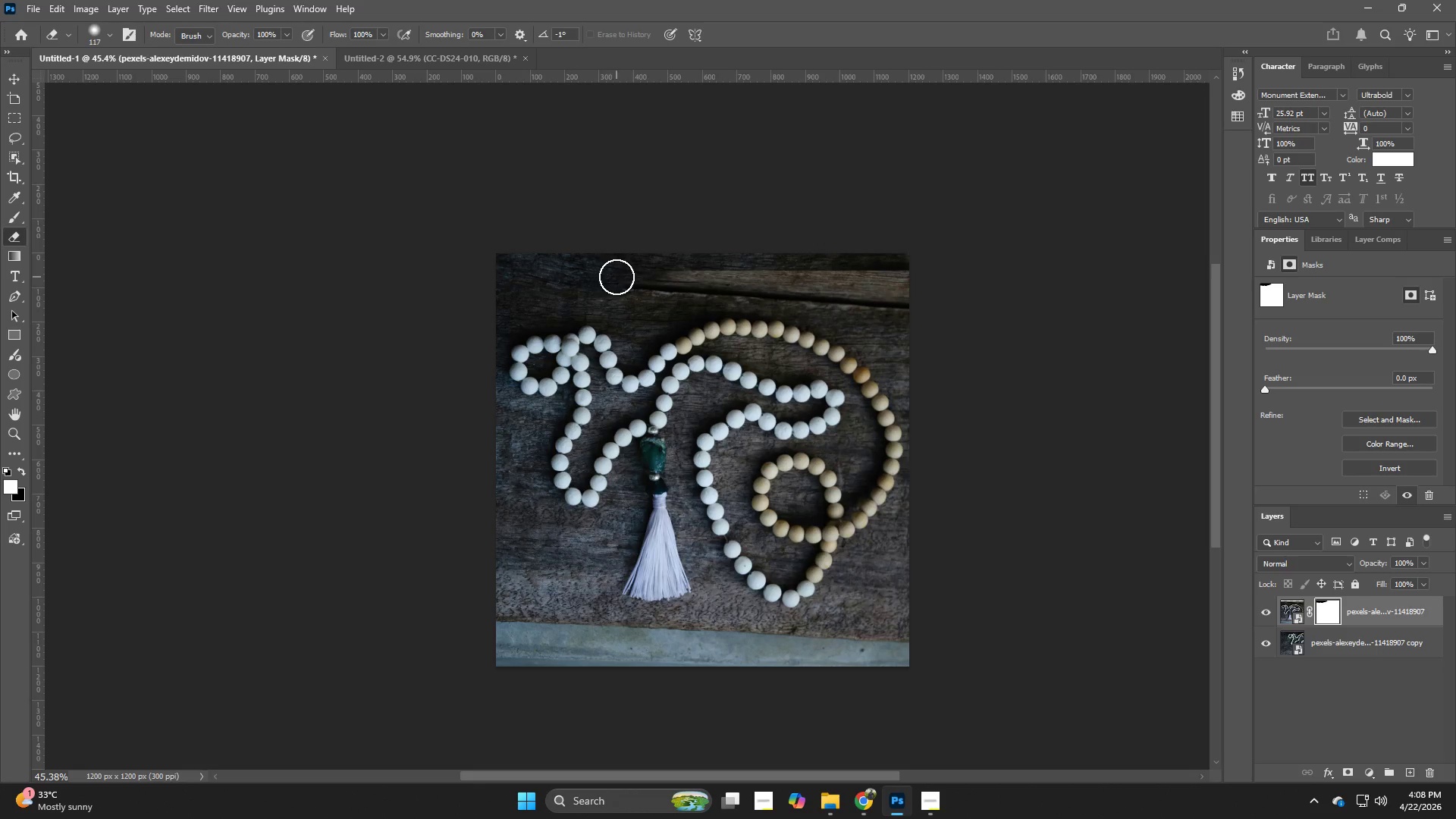 
left_click_drag(start_coordinate=[617, 277], to_coordinate=[645, 278])
 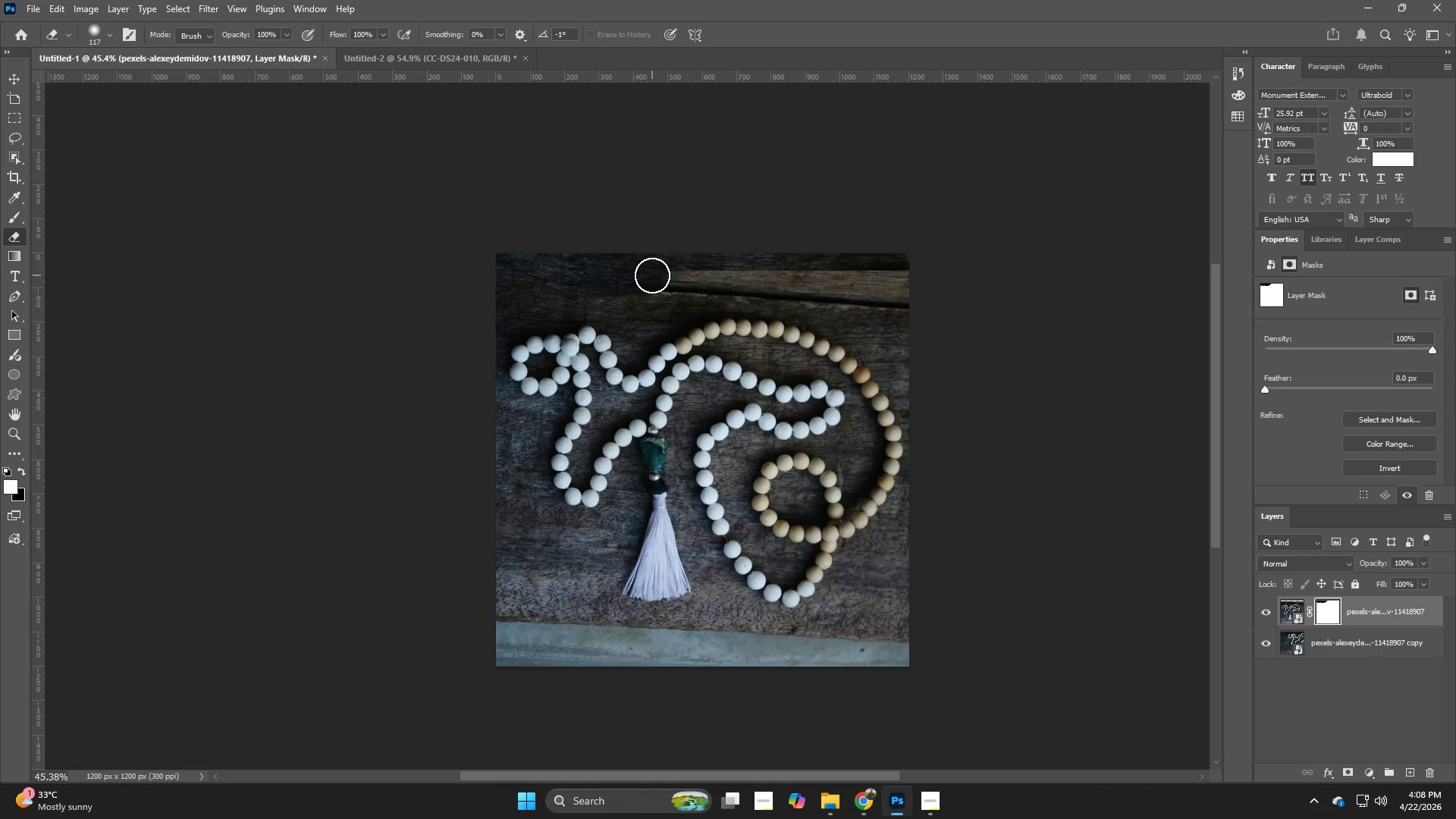 
left_click_drag(start_coordinate=[652, 275], to_coordinate=[659, 275])
 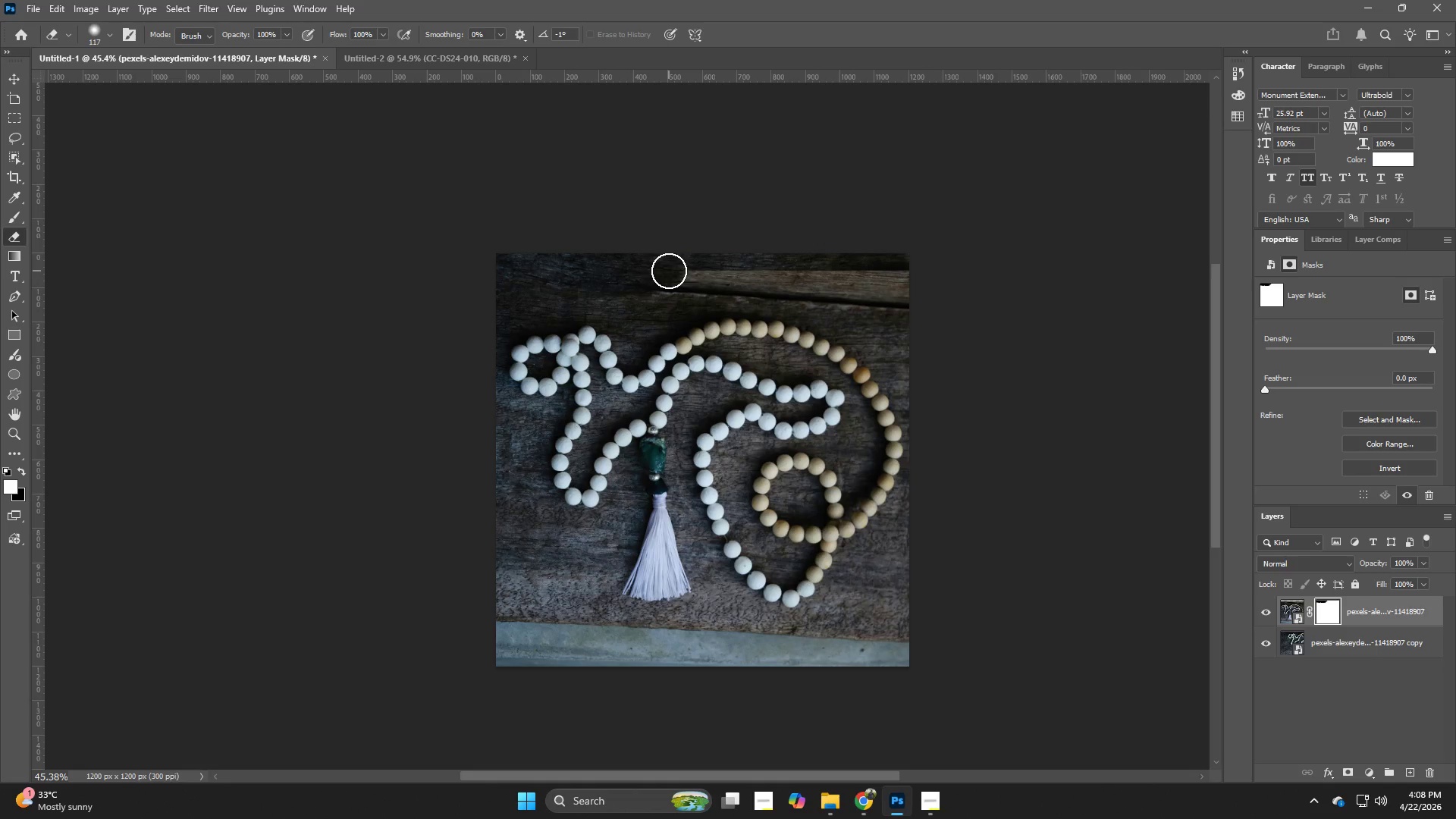 
left_click_drag(start_coordinate=[669, 271], to_coordinate=[673, 271])
 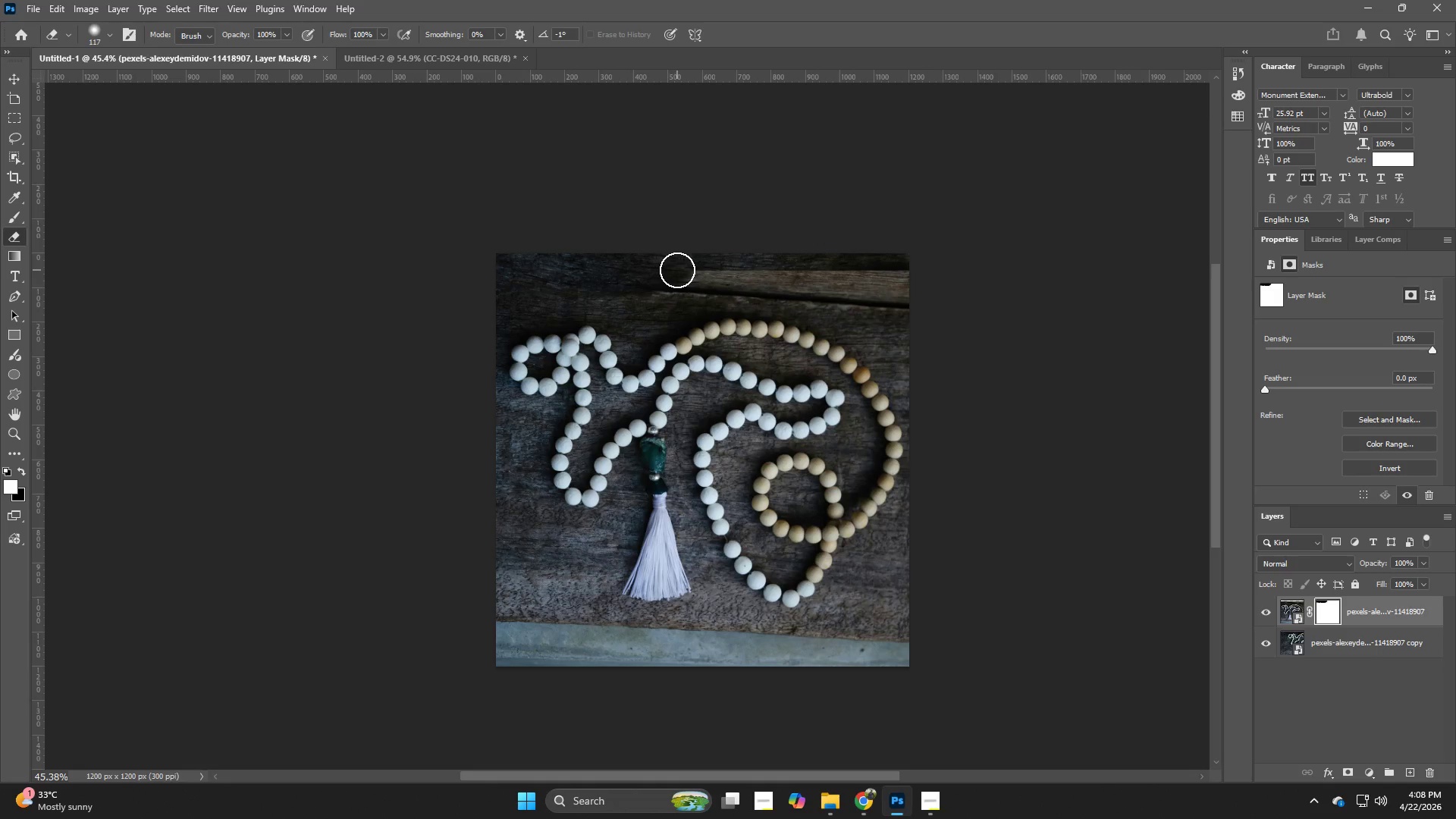 
left_click_drag(start_coordinate=[676, 270], to_coordinate=[681, 269])
 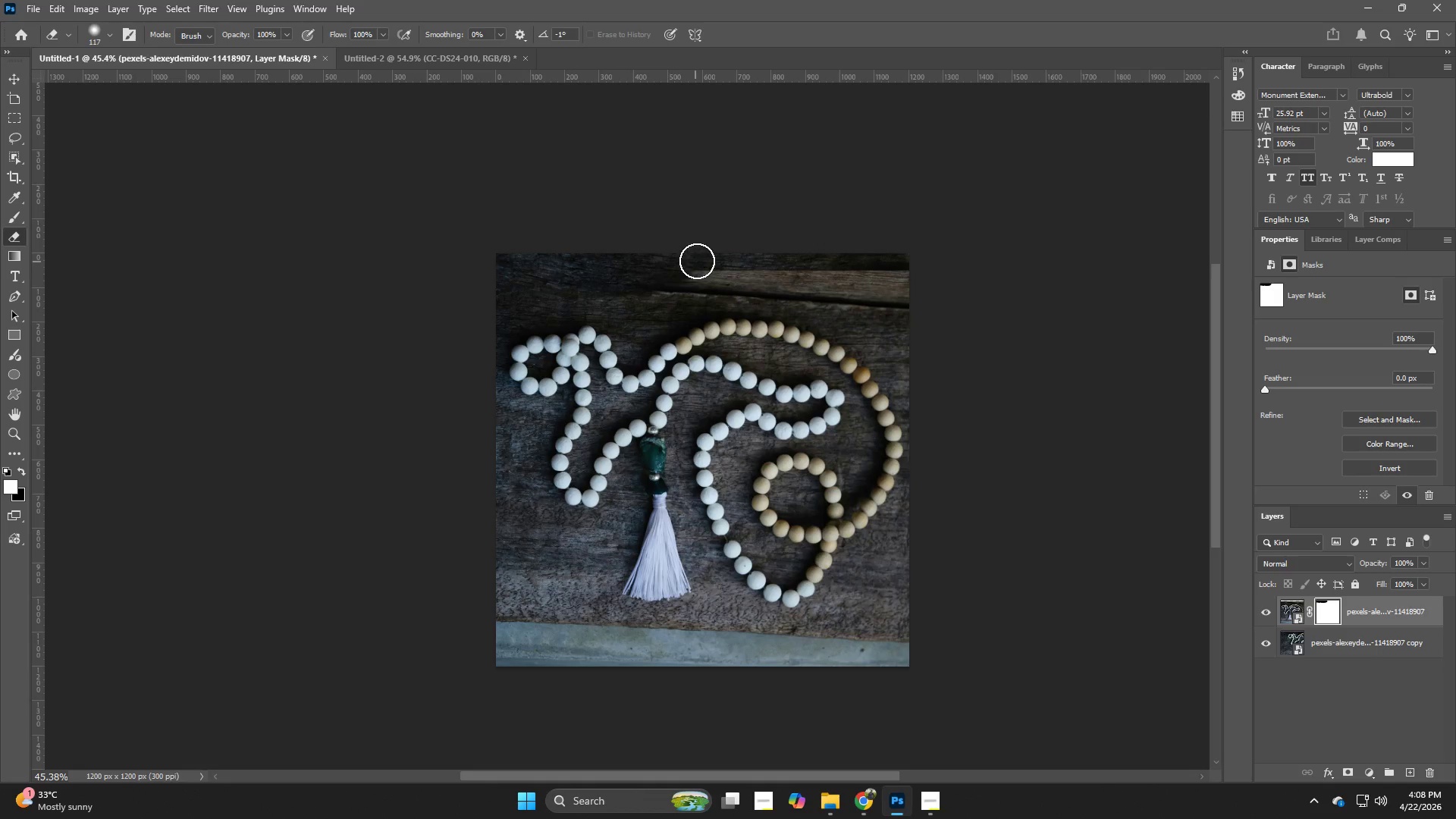 
triple_click([697, 261])
 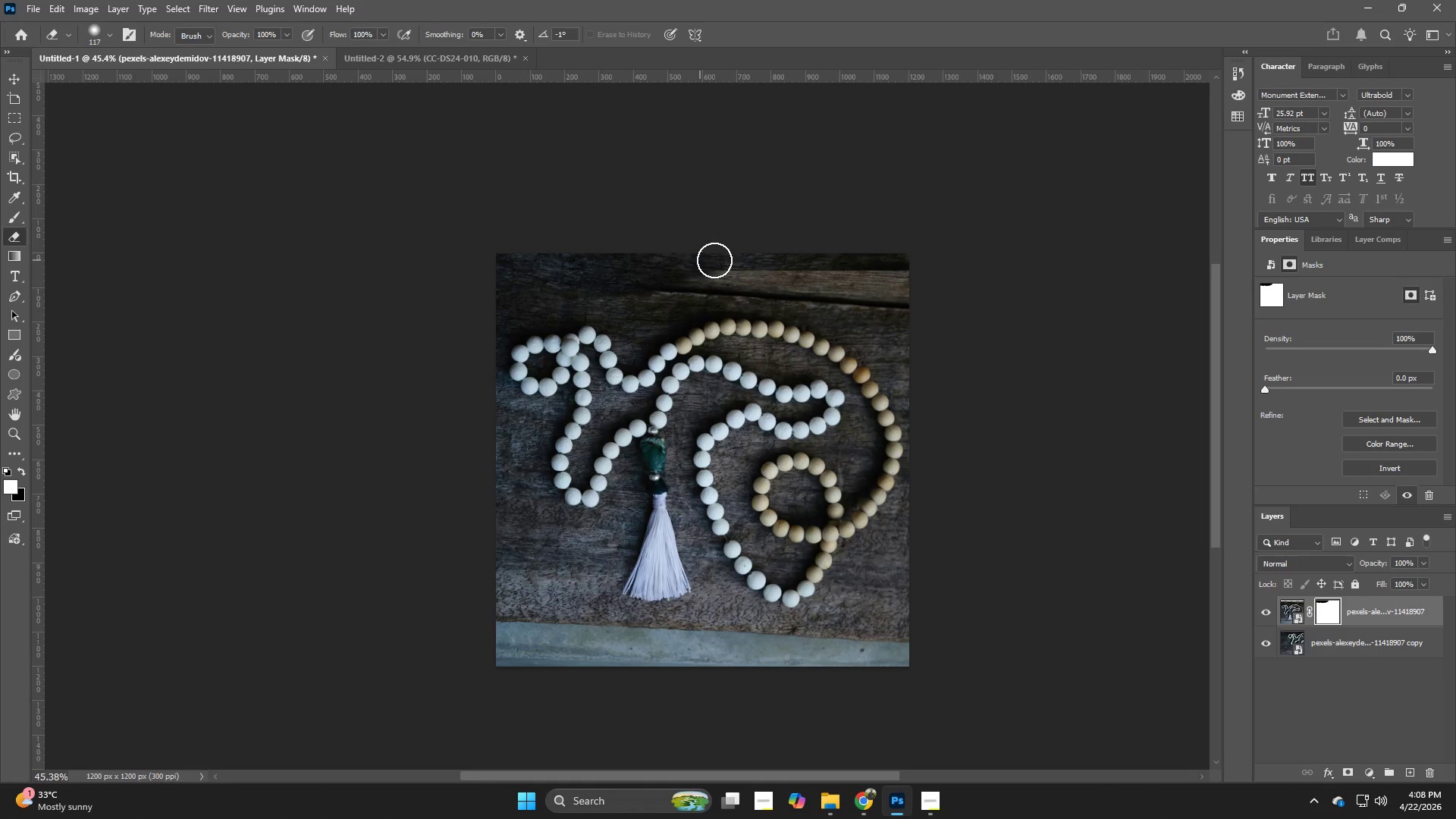 
left_click_drag(start_coordinate=[720, 260], to_coordinate=[730, 262])
 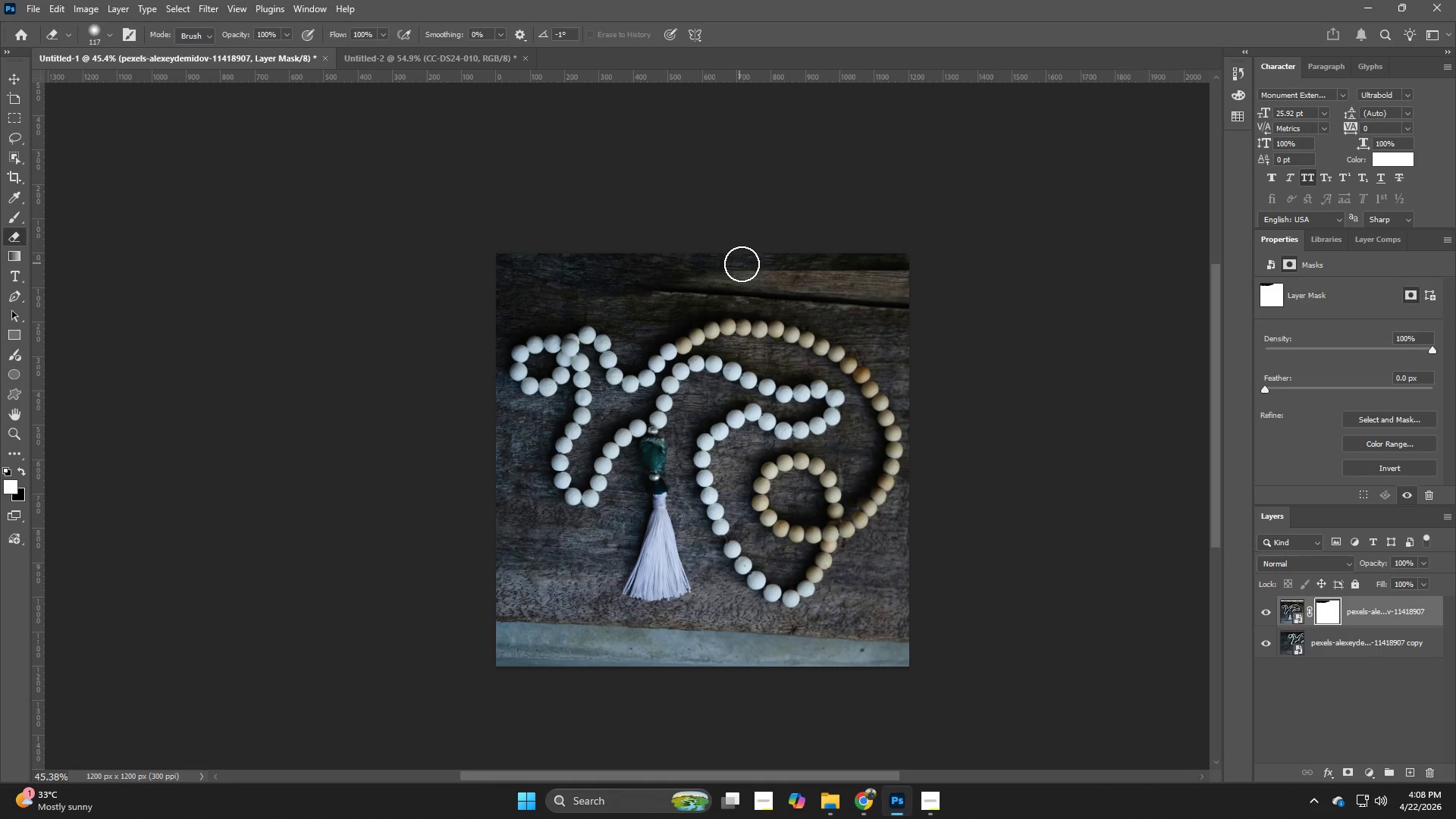 
triple_click([742, 264])
 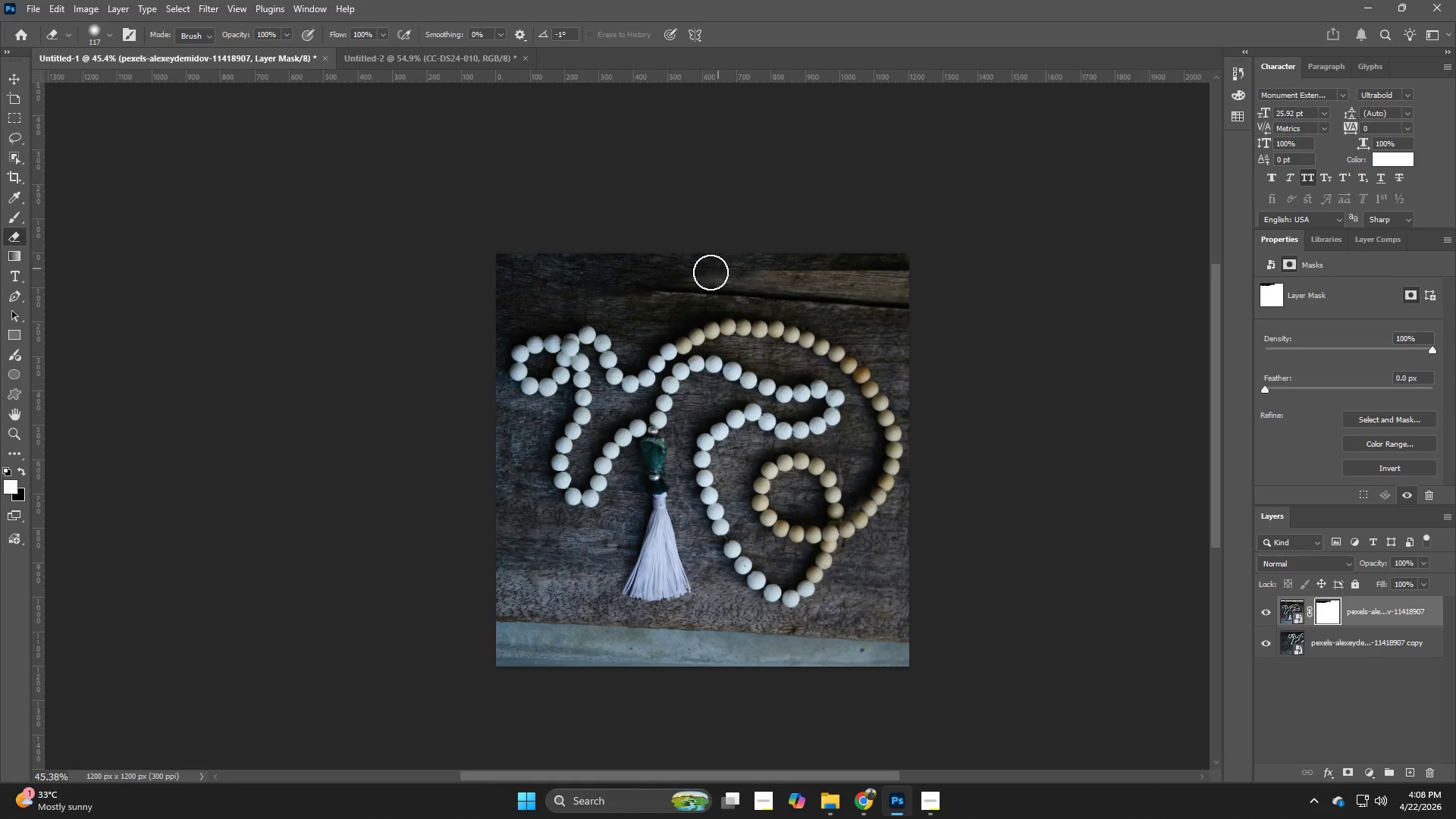 
left_click_drag(start_coordinate=[707, 276], to_coordinate=[701, 281])
 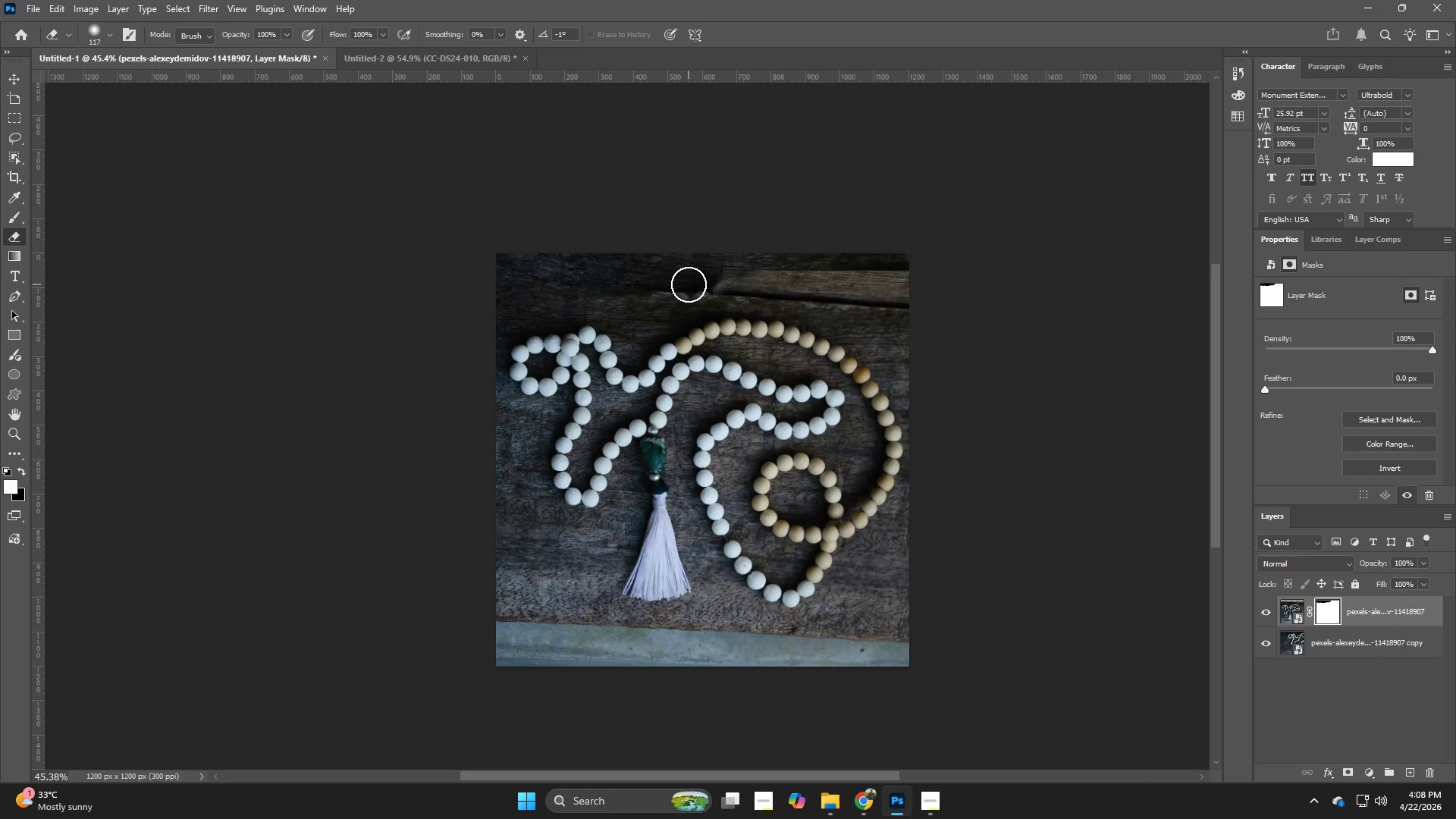 
left_click_drag(start_coordinate=[686, 285], to_coordinate=[658, 287])
 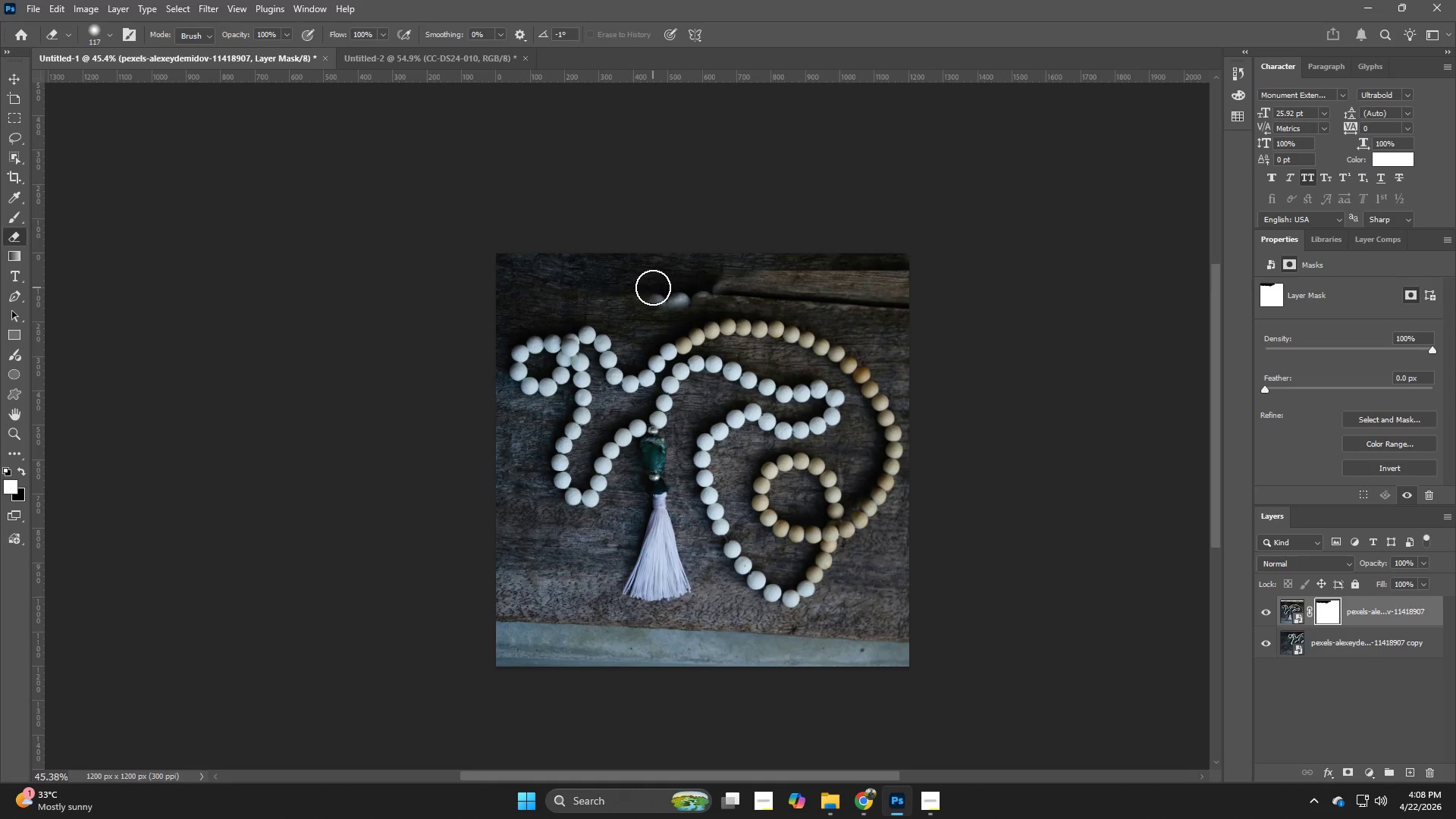 
triple_click([653, 287])
 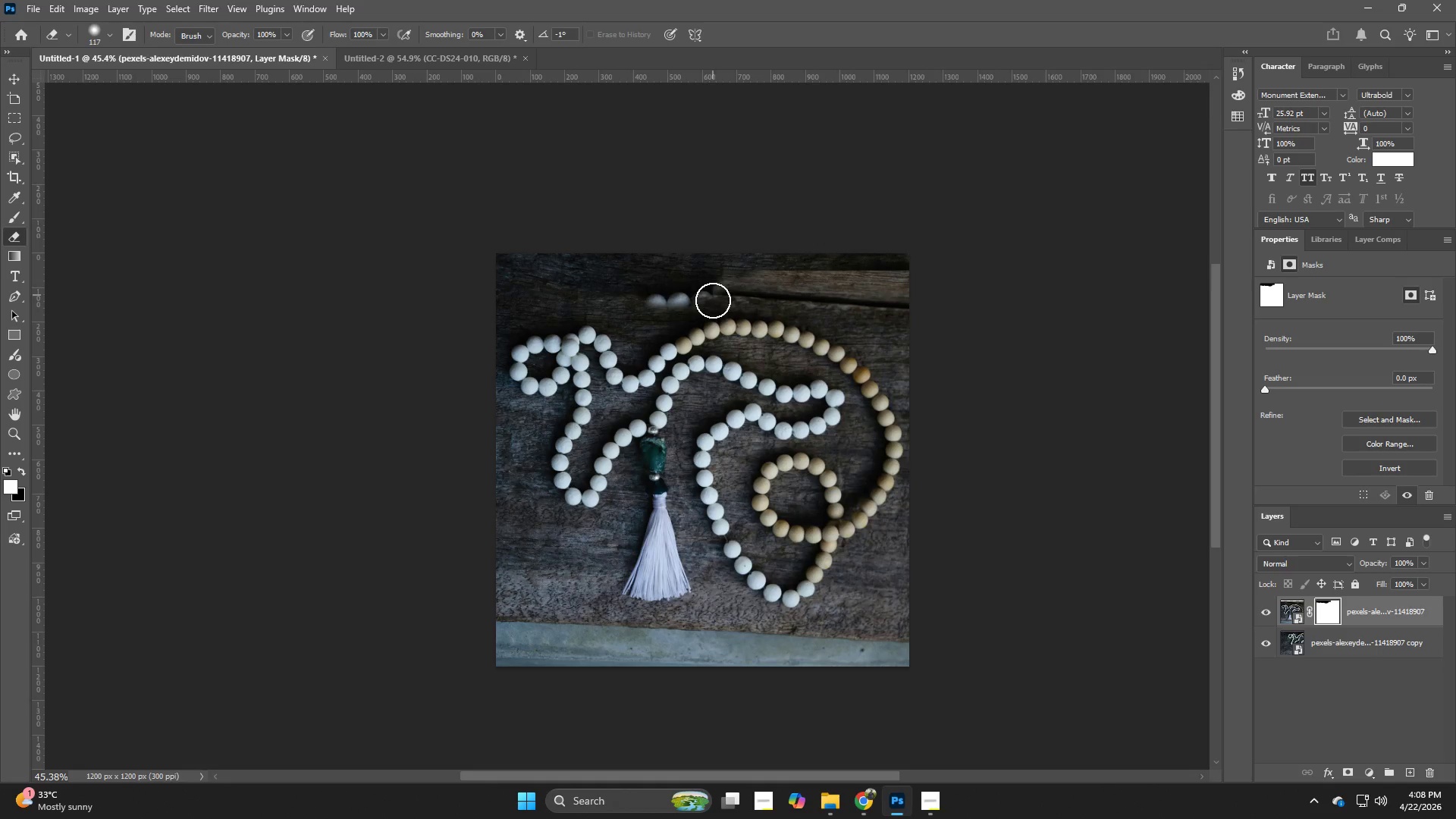 
key(Control+Z)
 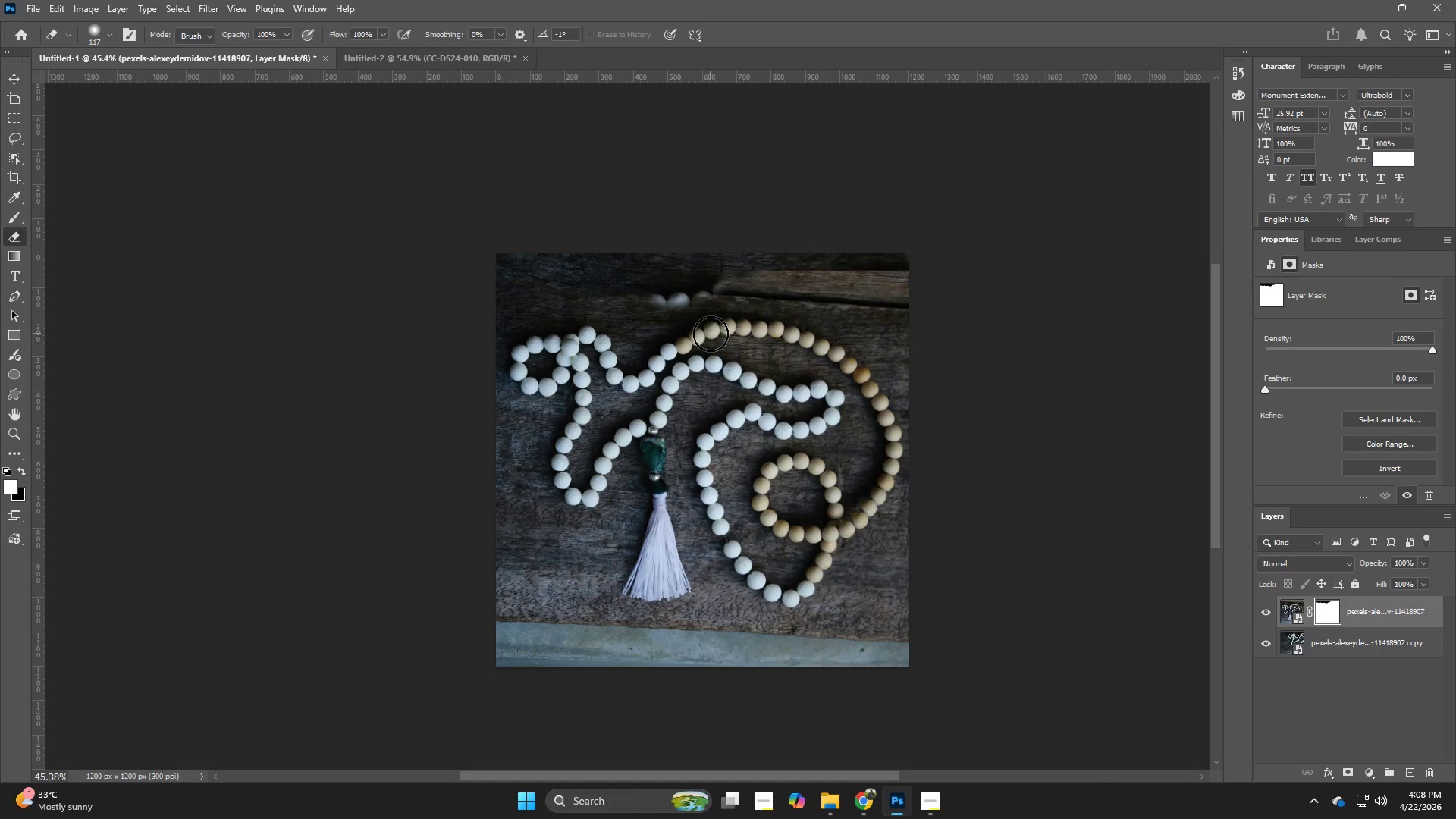 
key(Control+ControlLeft)
 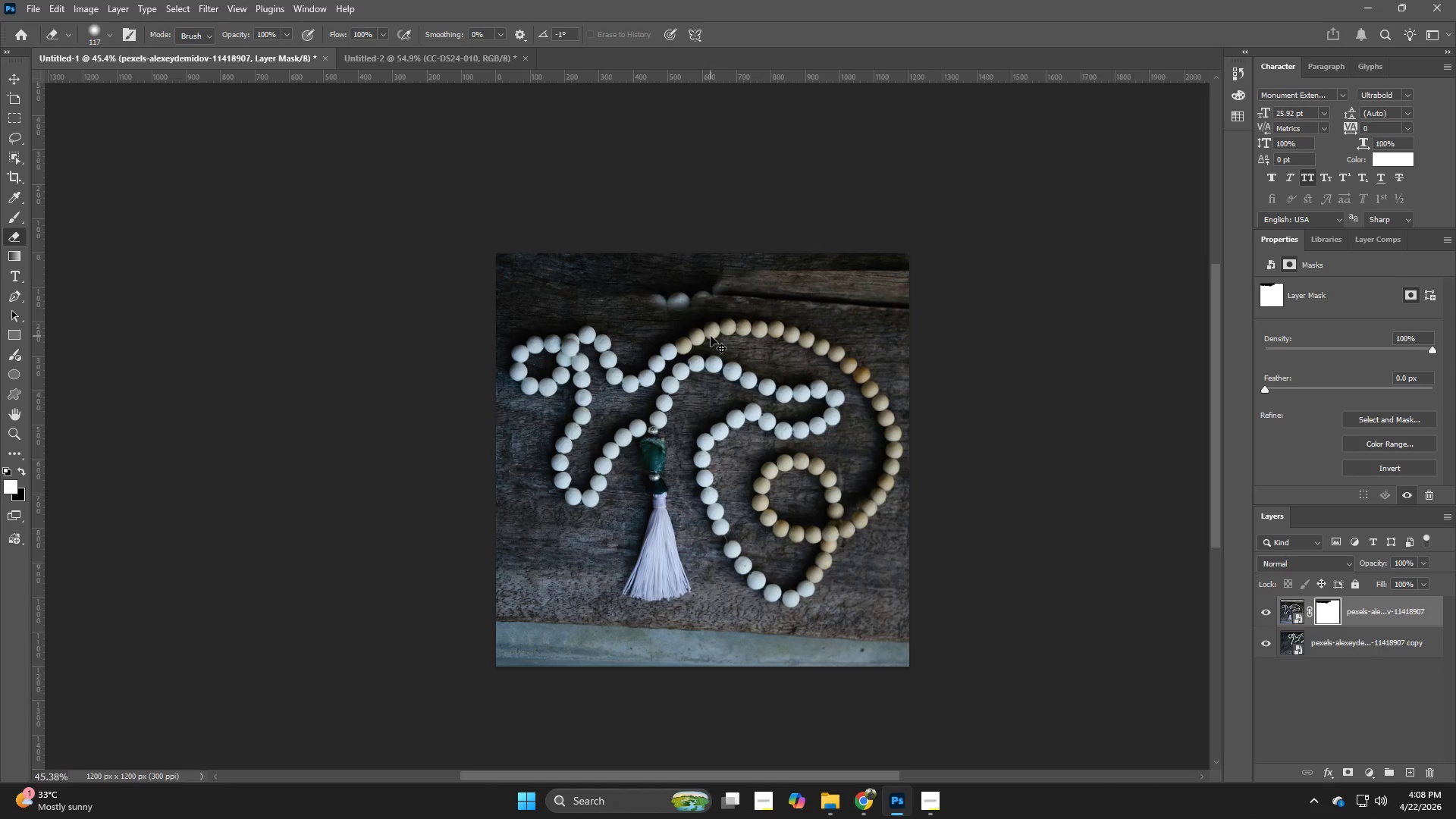 
key(Control+Z)
 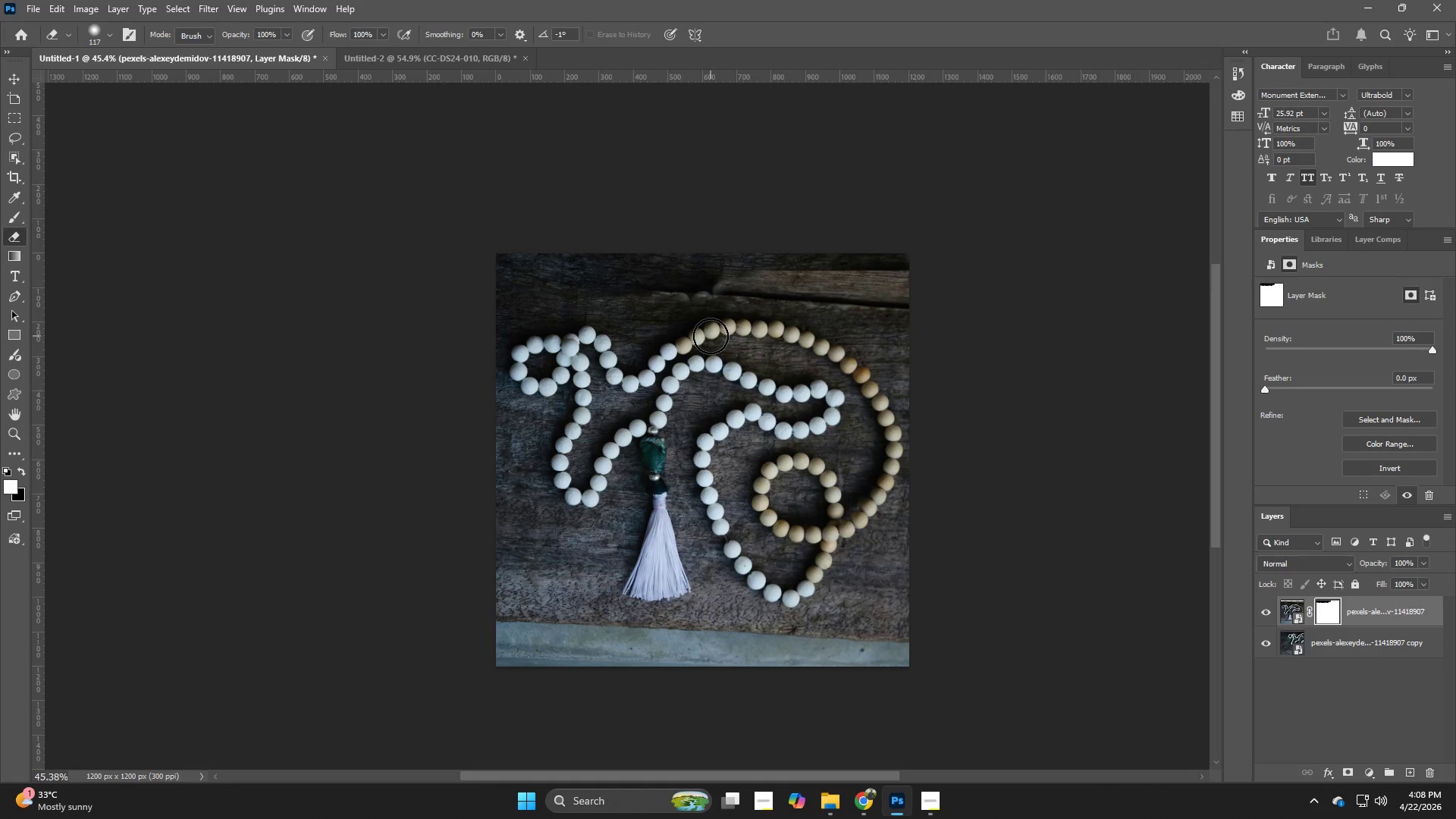 
key(Control+ControlLeft)
 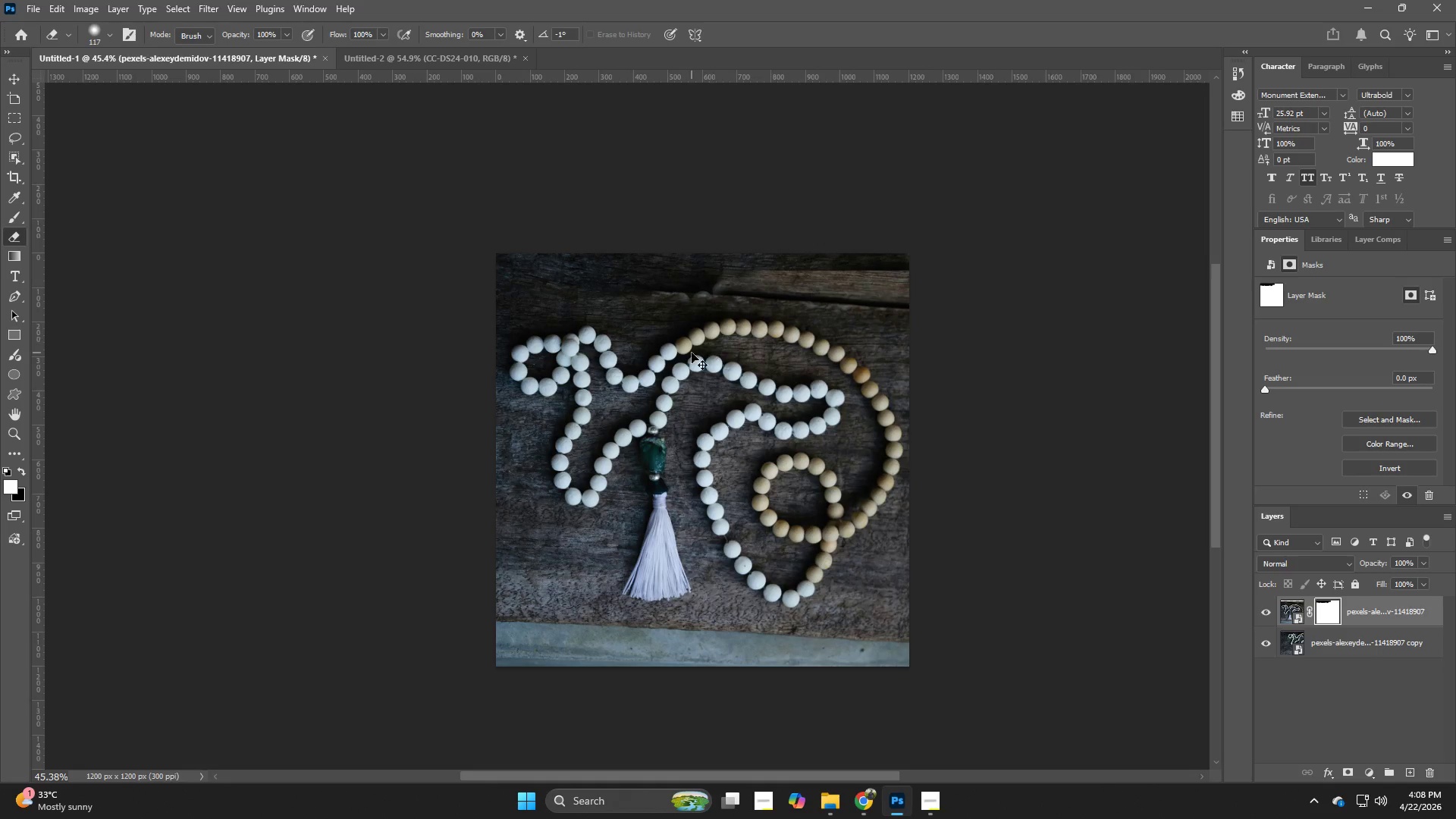 
key(Control+Z)
 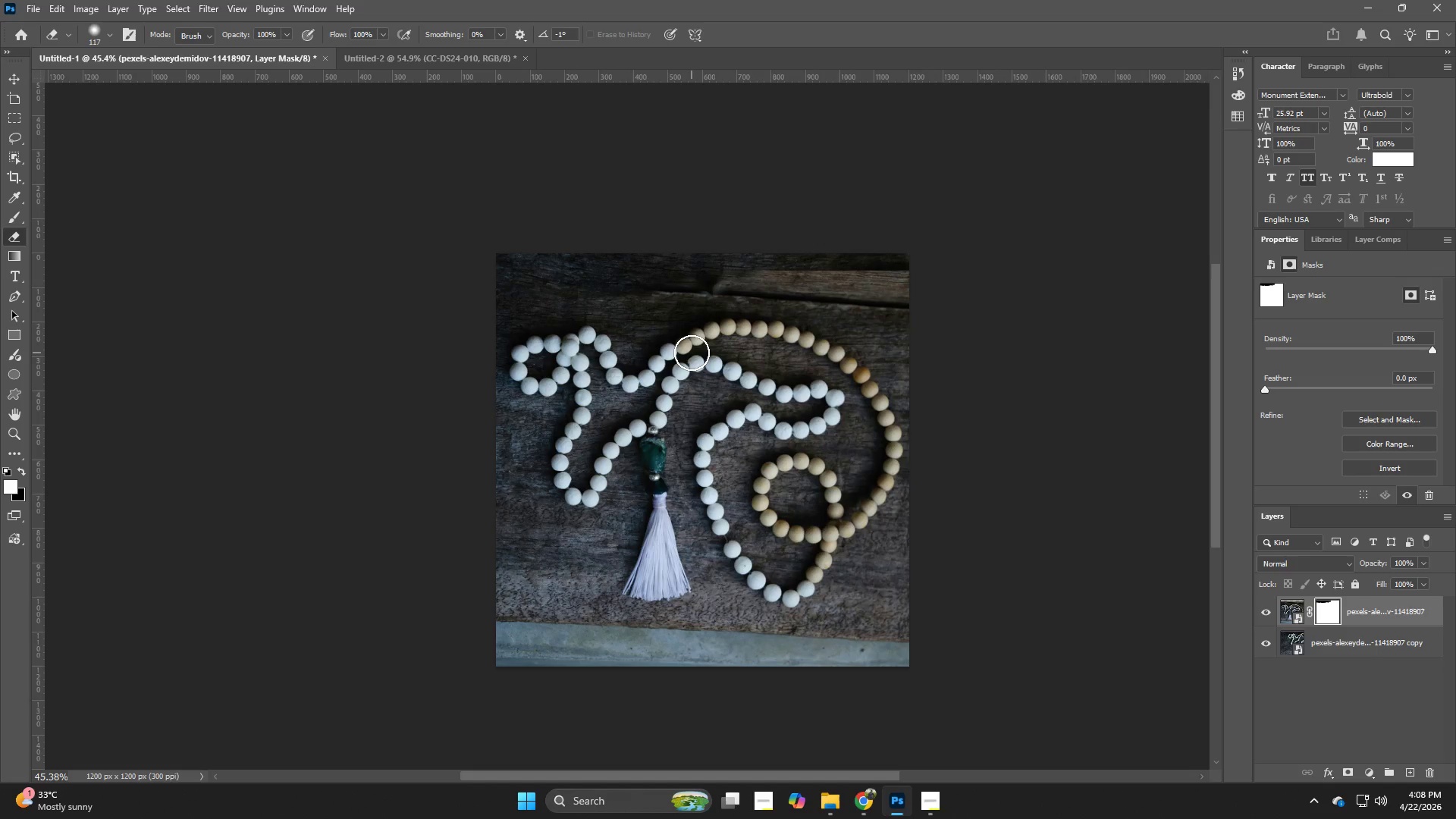 
key(Control+ControlLeft)
 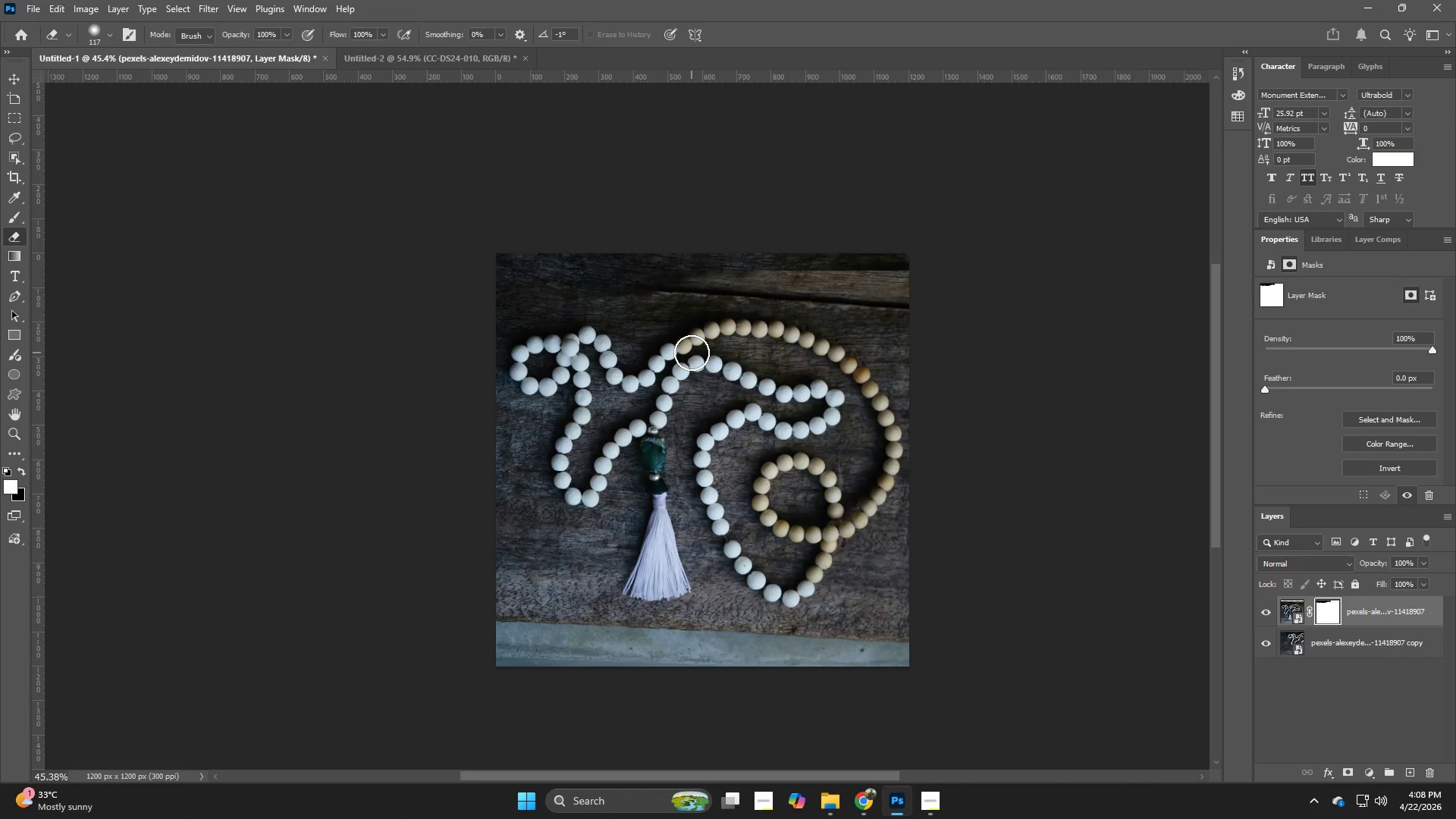 
key(Control+Z)
 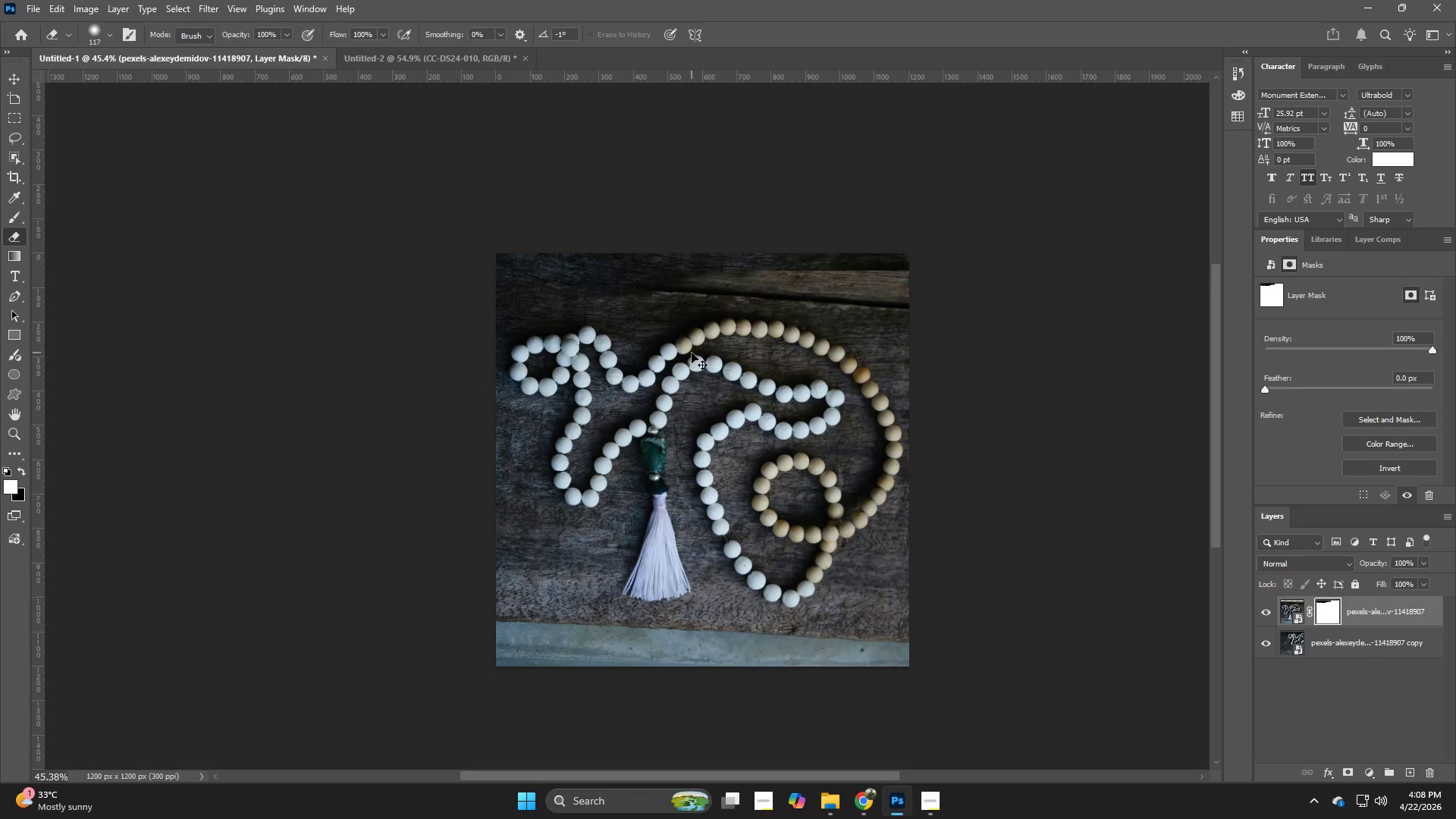 
key(Control+Z)
 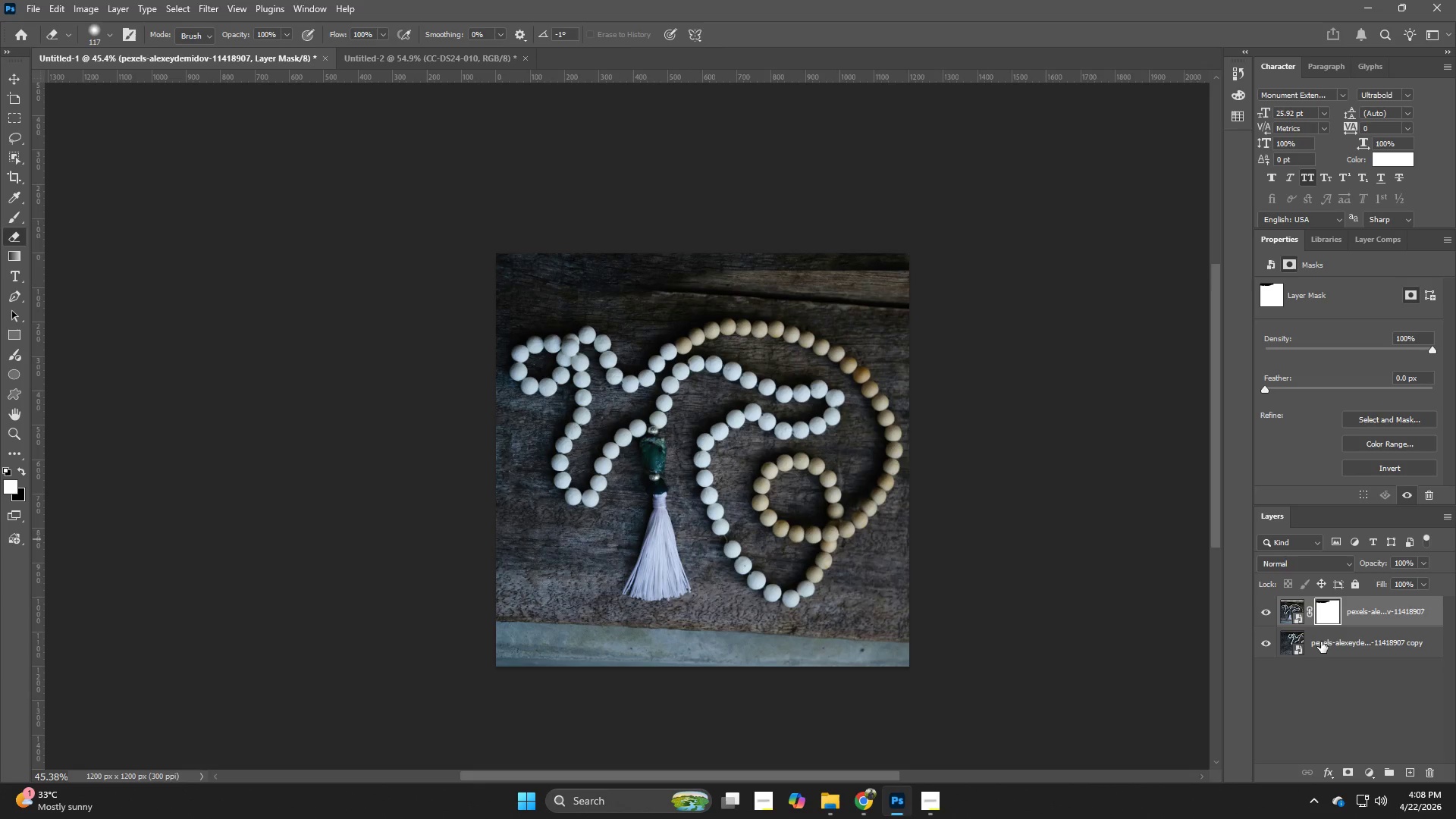 
left_click([1321, 642])
 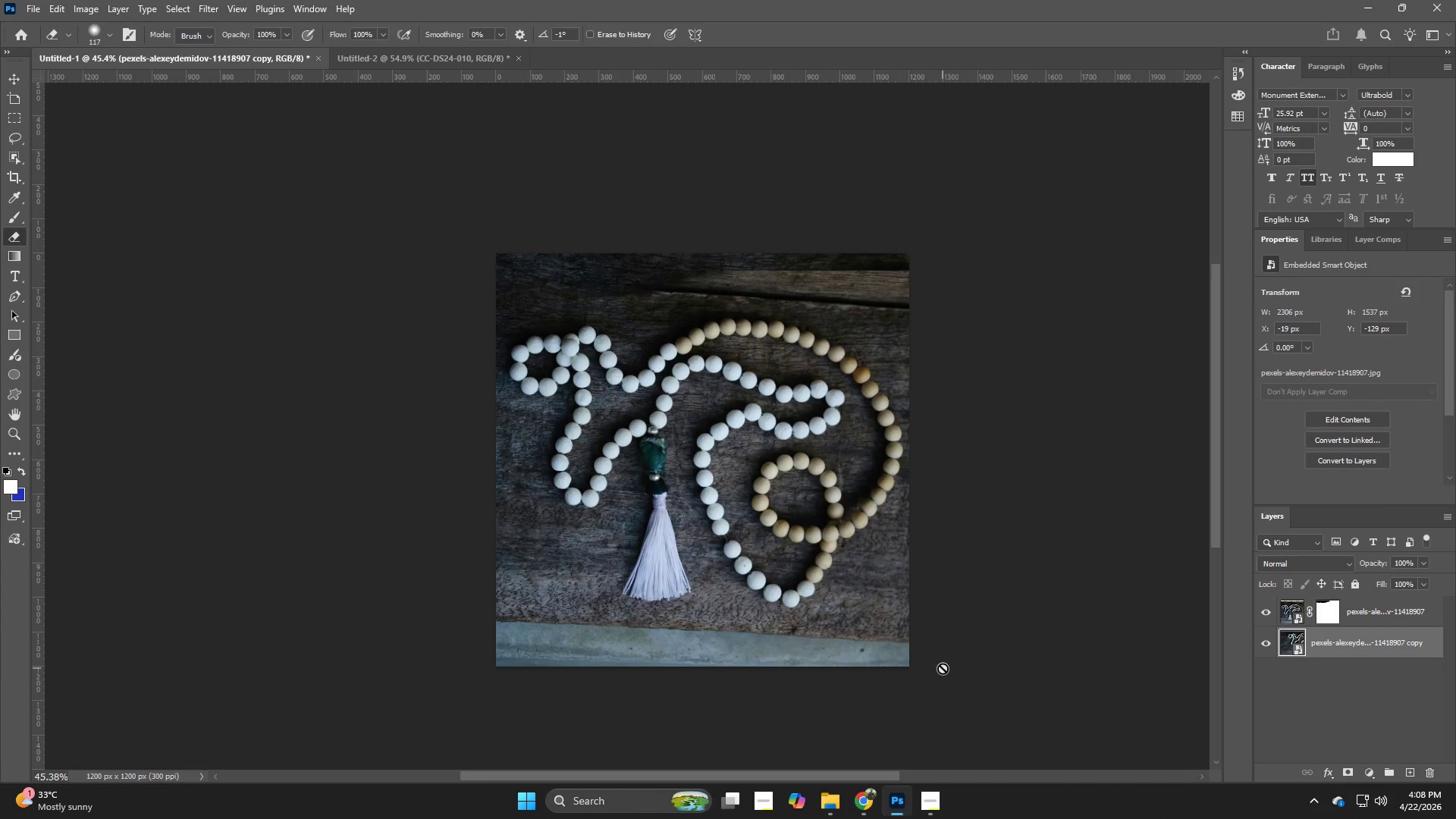 
key(Control+T)
 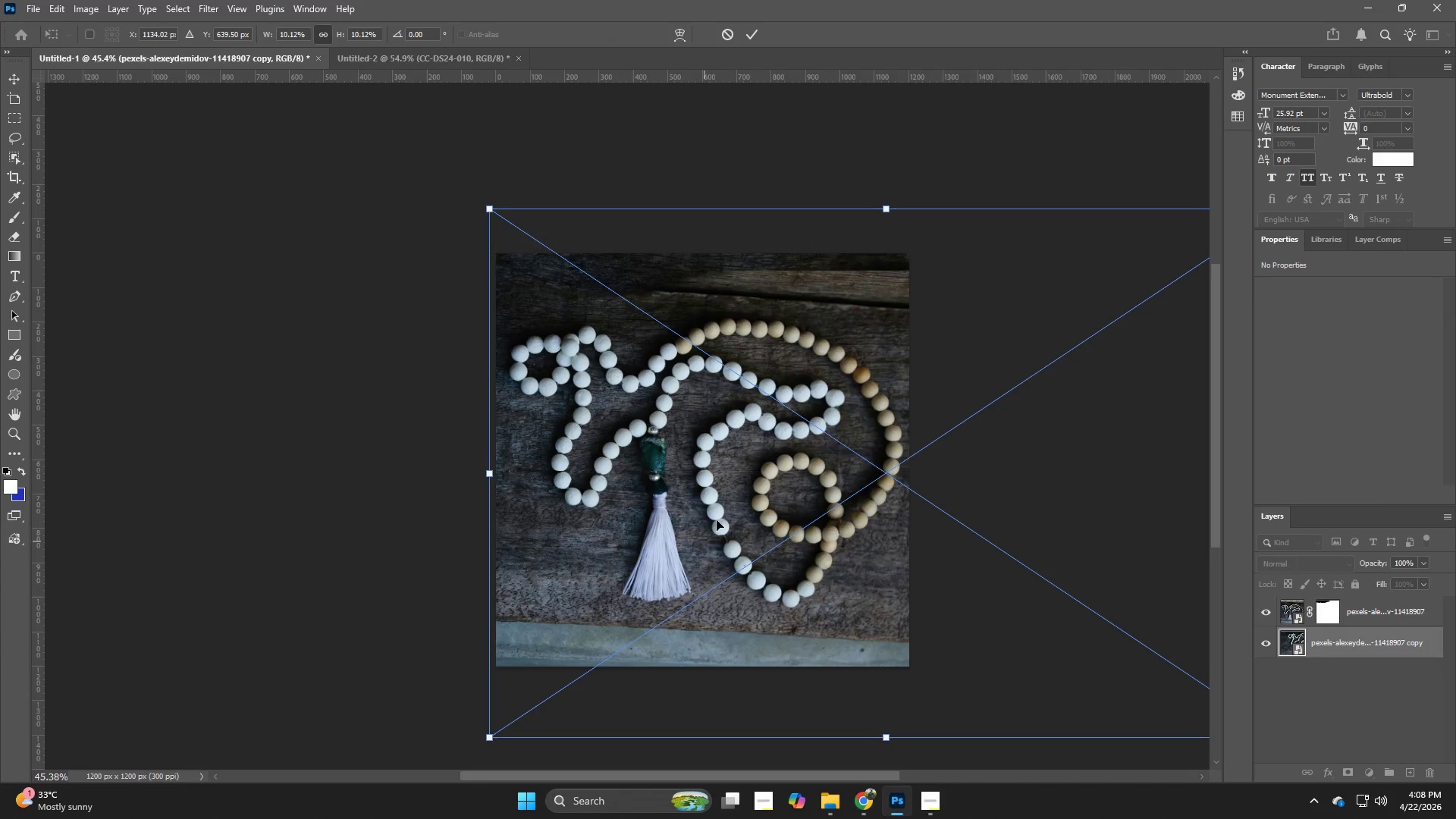 
left_click_drag(start_coordinate=[720, 506], to_coordinate=[404, 555])
 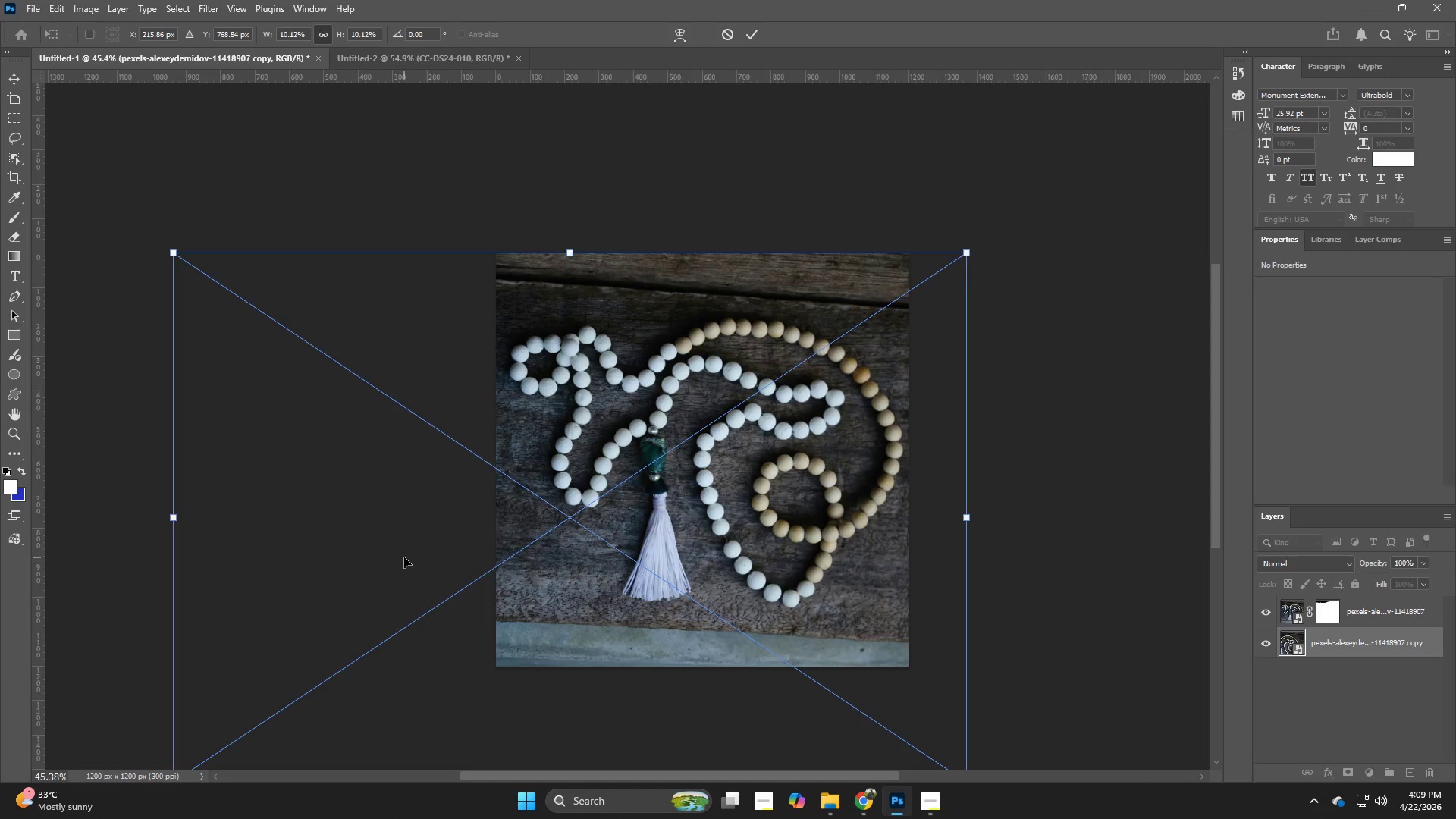 
key(NumpadEnter)
 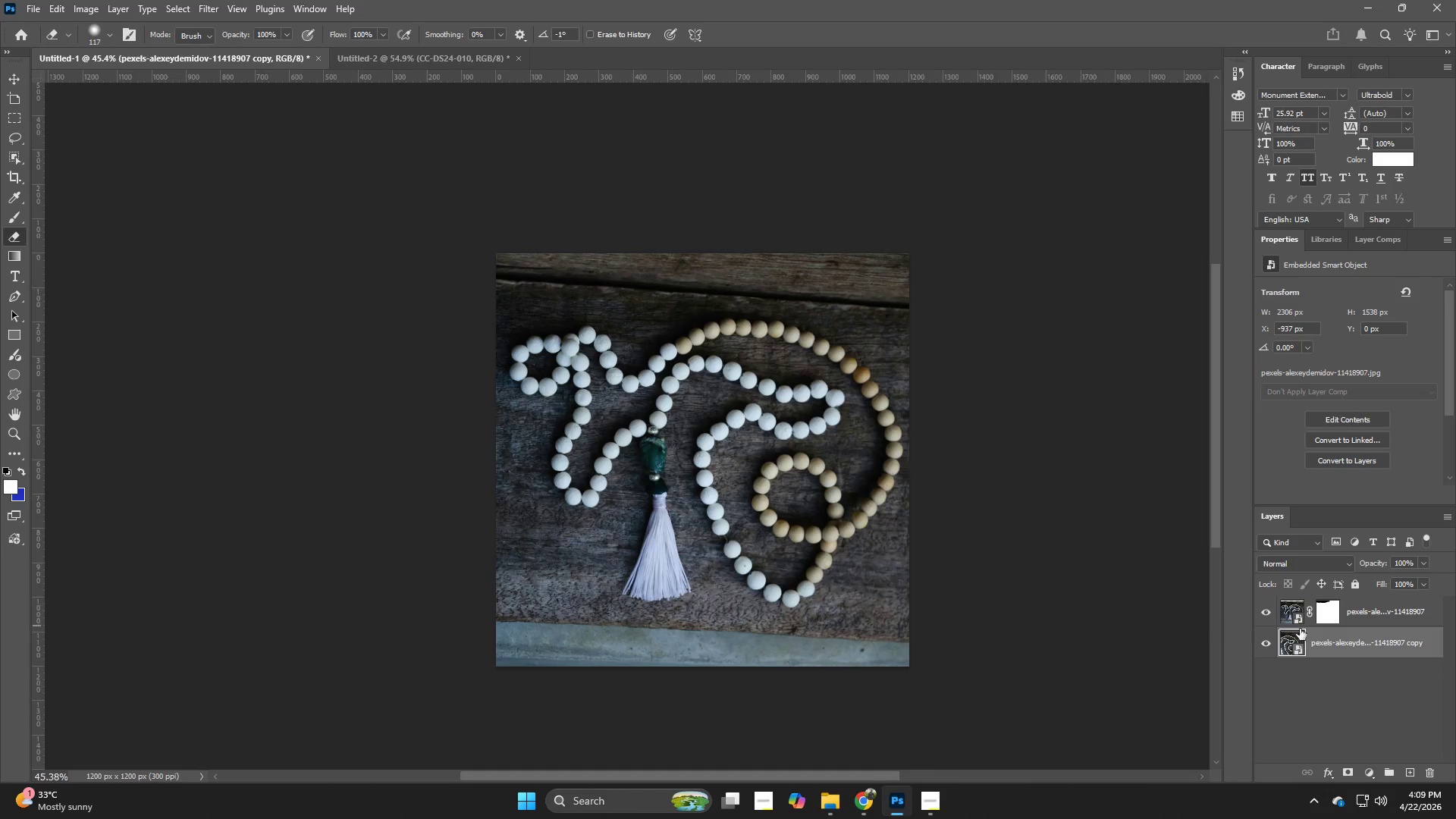 
left_click([1335, 617])
 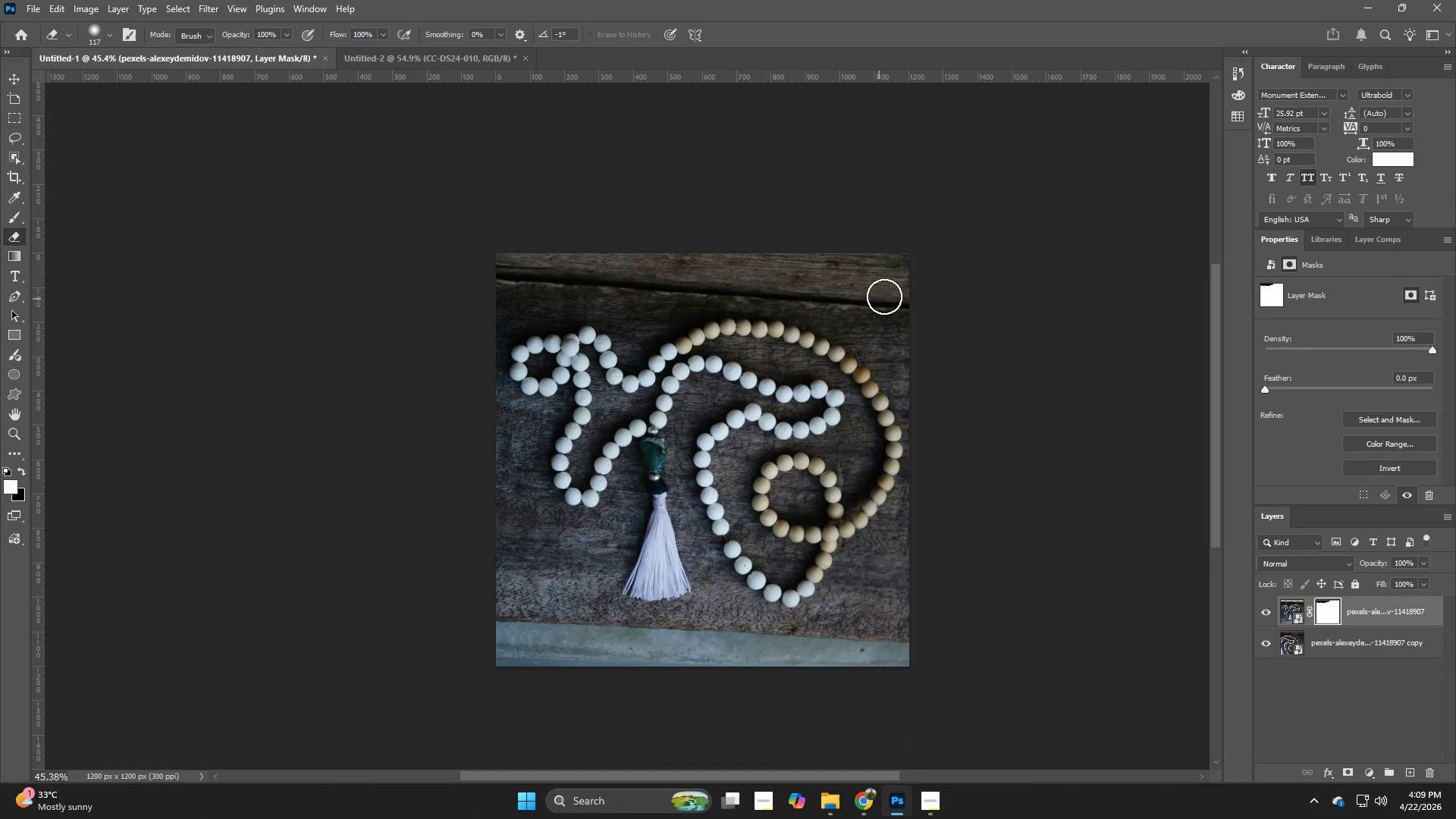 
left_click_drag(start_coordinate=[893, 286], to_coordinate=[758, 284])
 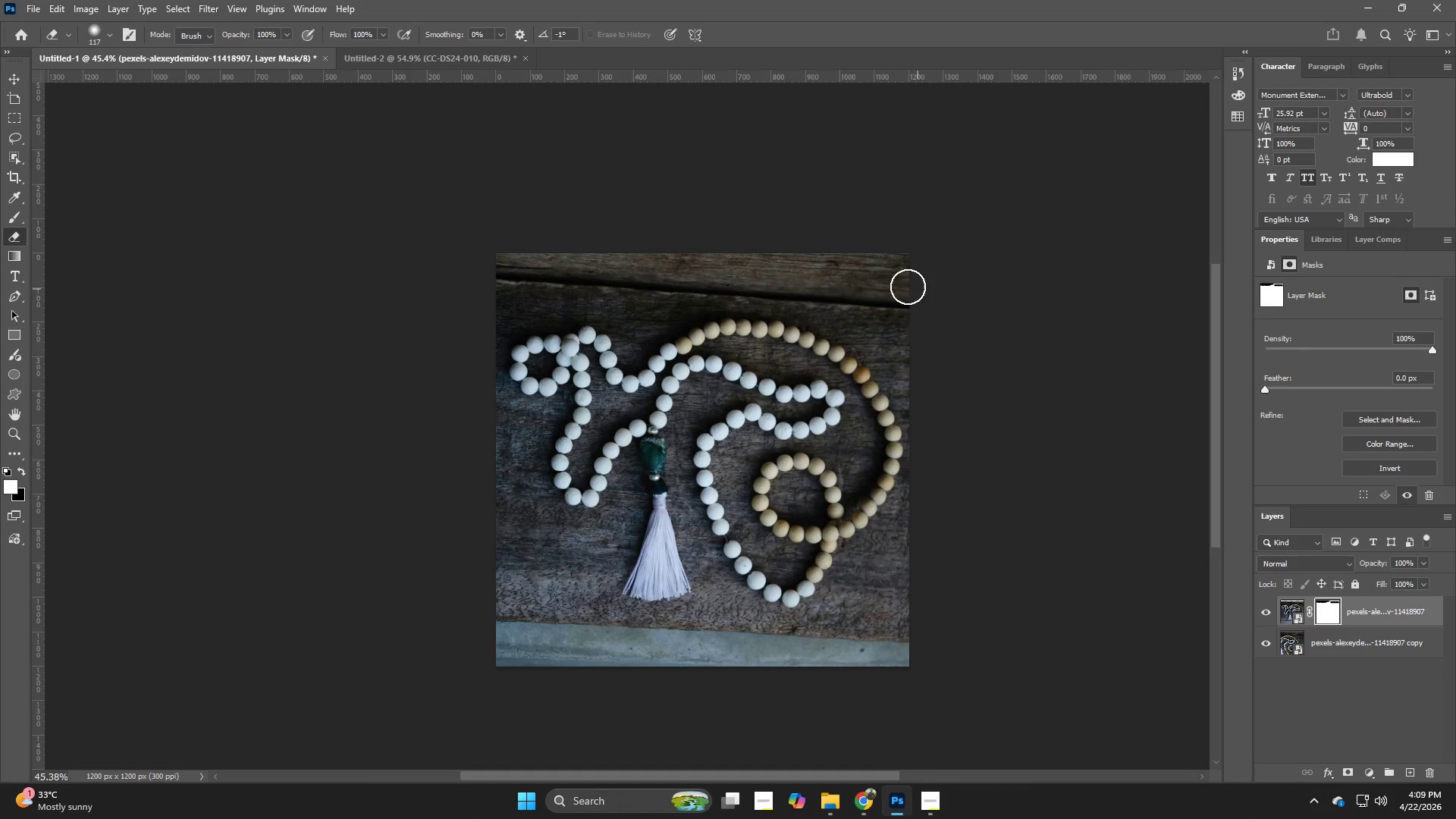 
left_click_drag(start_coordinate=[896, 287], to_coordinate=[672, 269])
 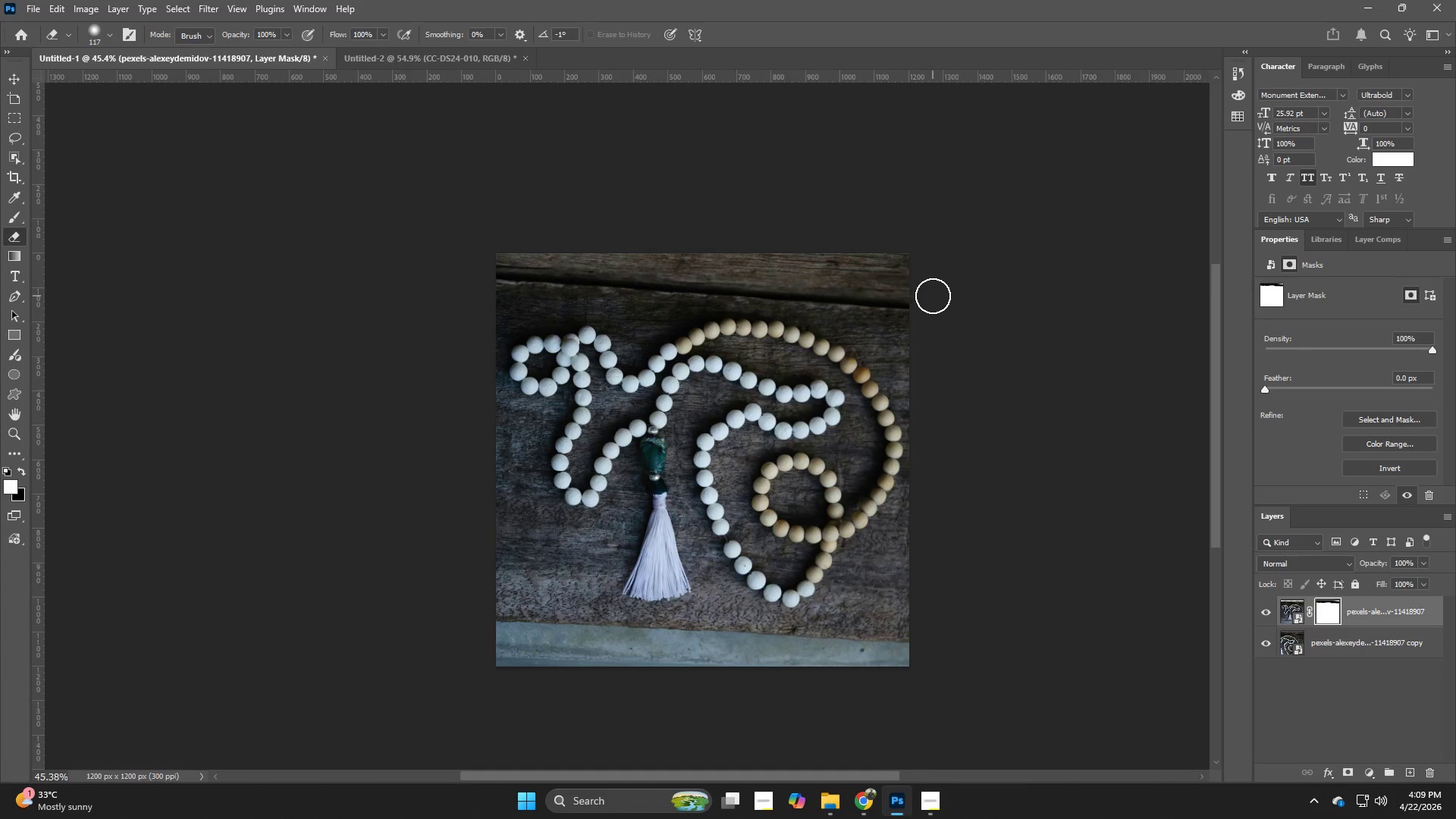 
left_click_drag(start_coordinate=[901, 293], to_coordinate=[834, 288])
 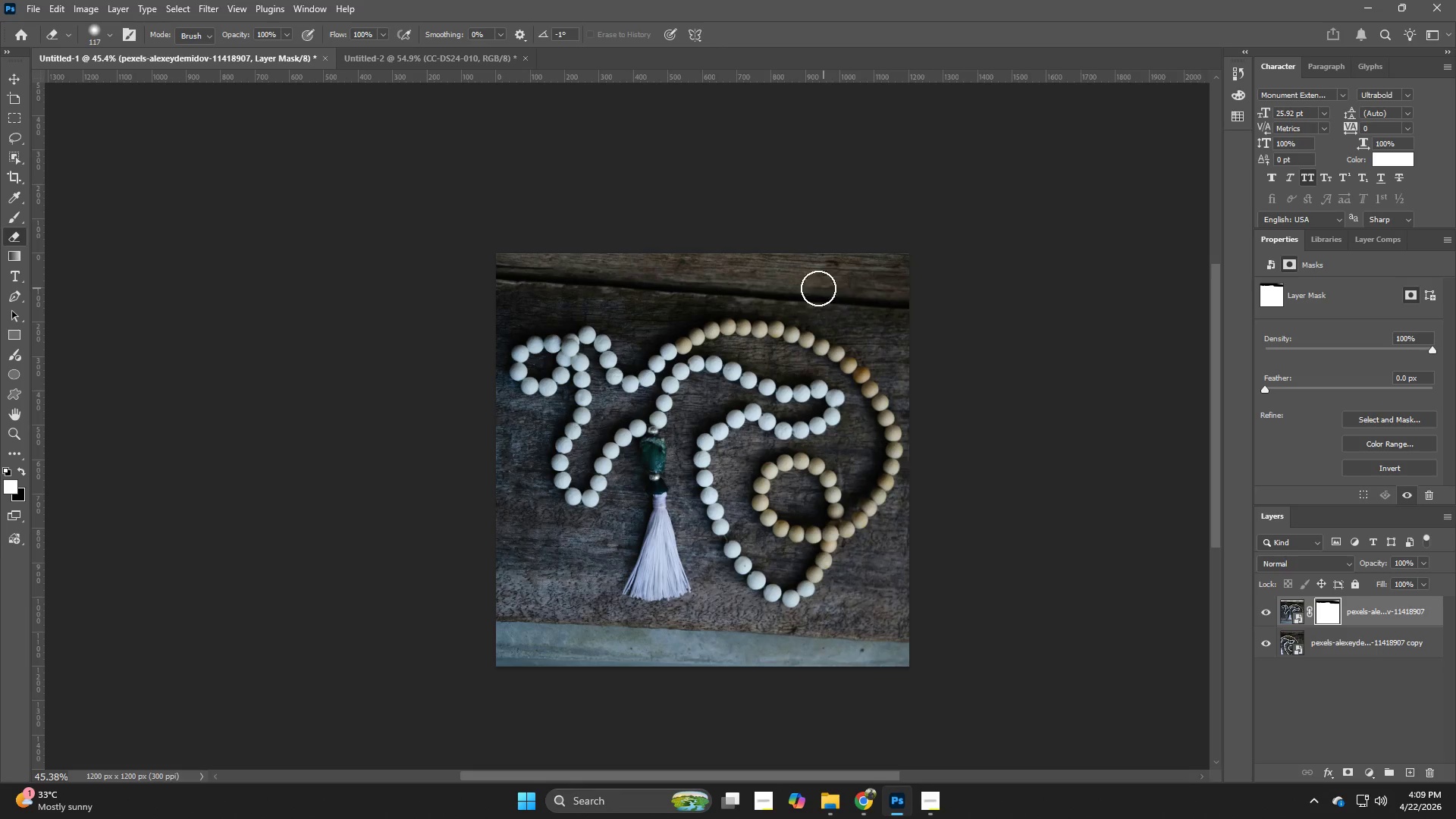 
left_click_drag(start_coordinate=[809, 288], to_coordinate=[633, 281])
 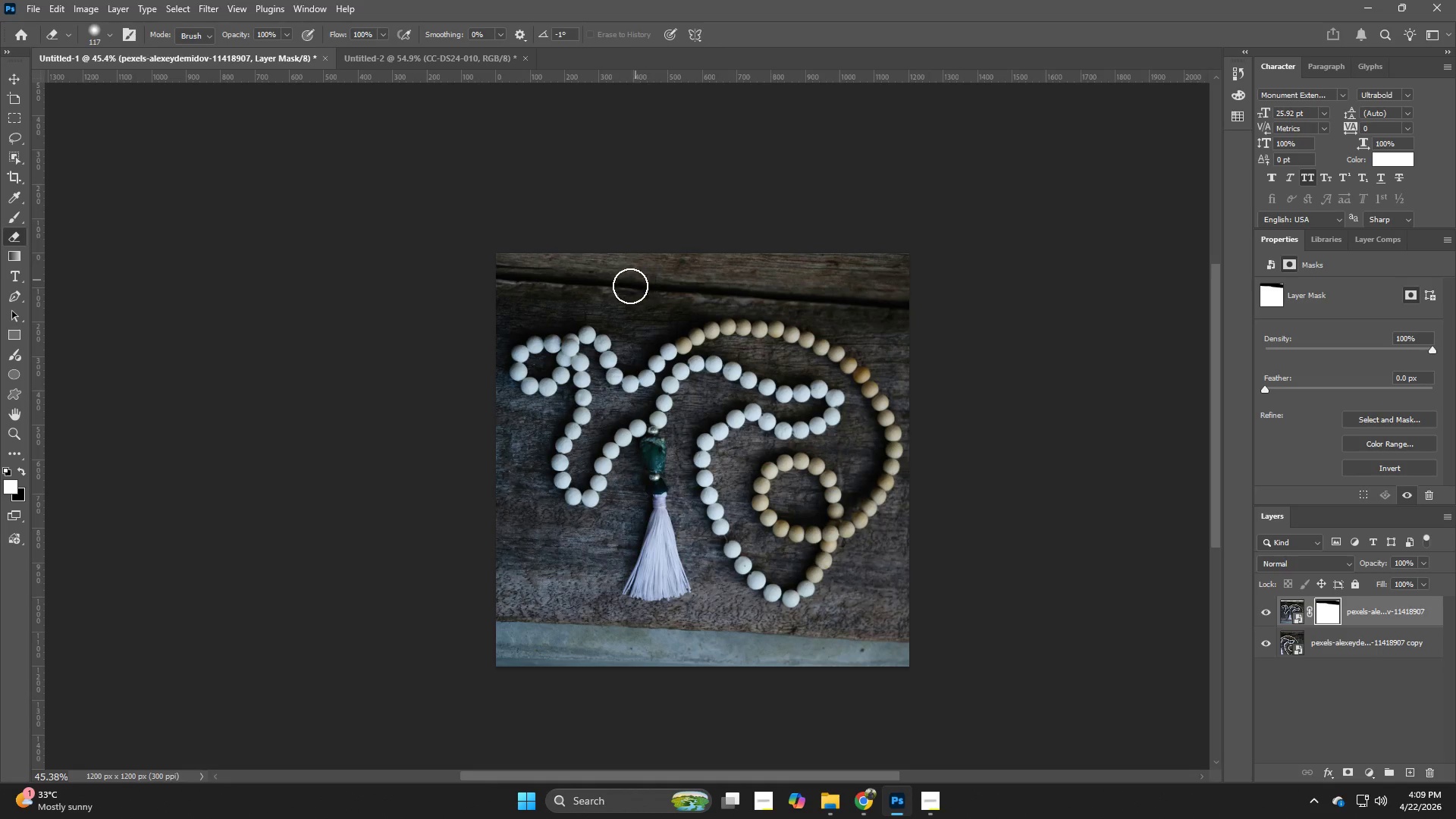 
key(Control+Z)
 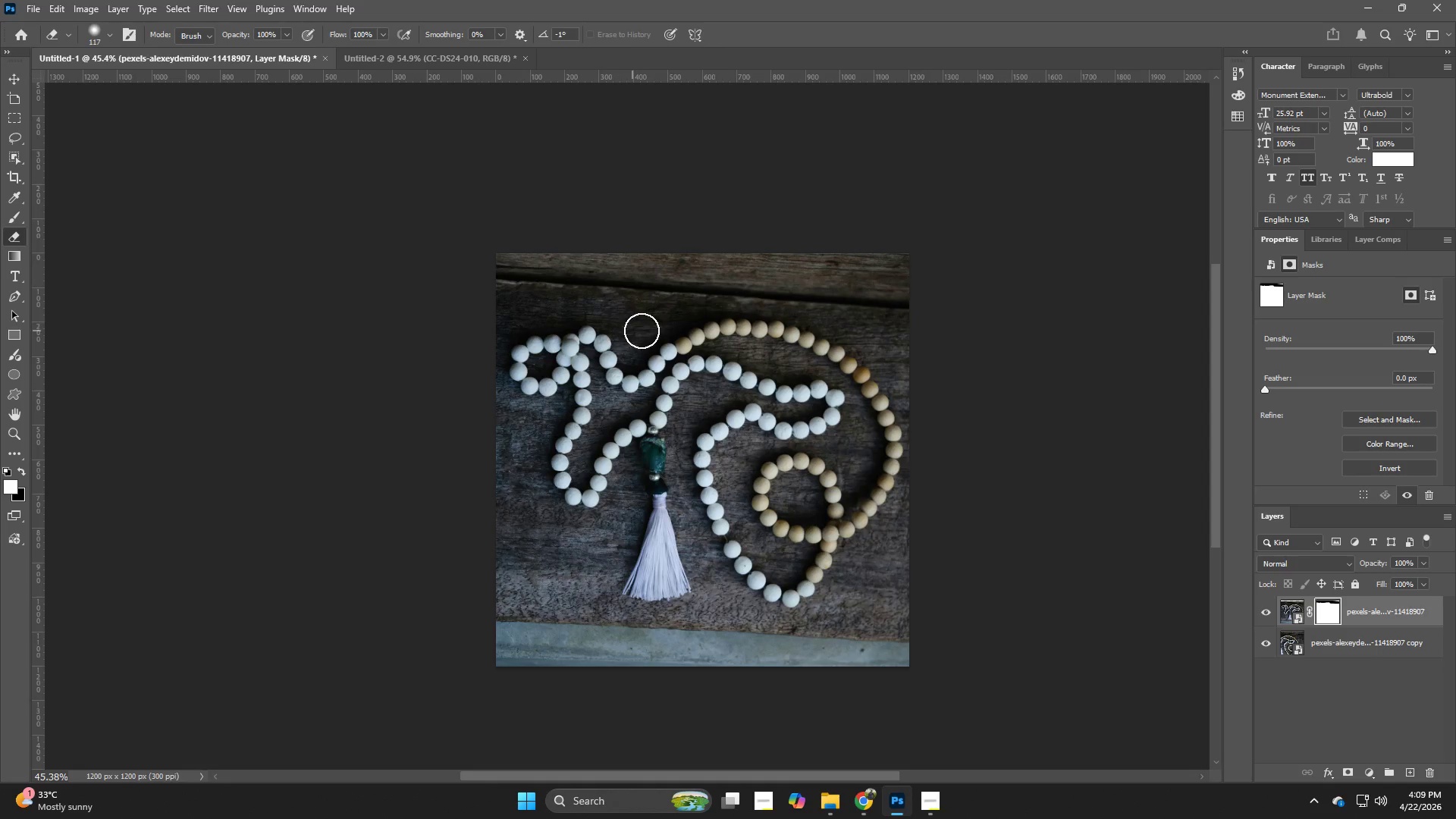 
key(Control+Z)
 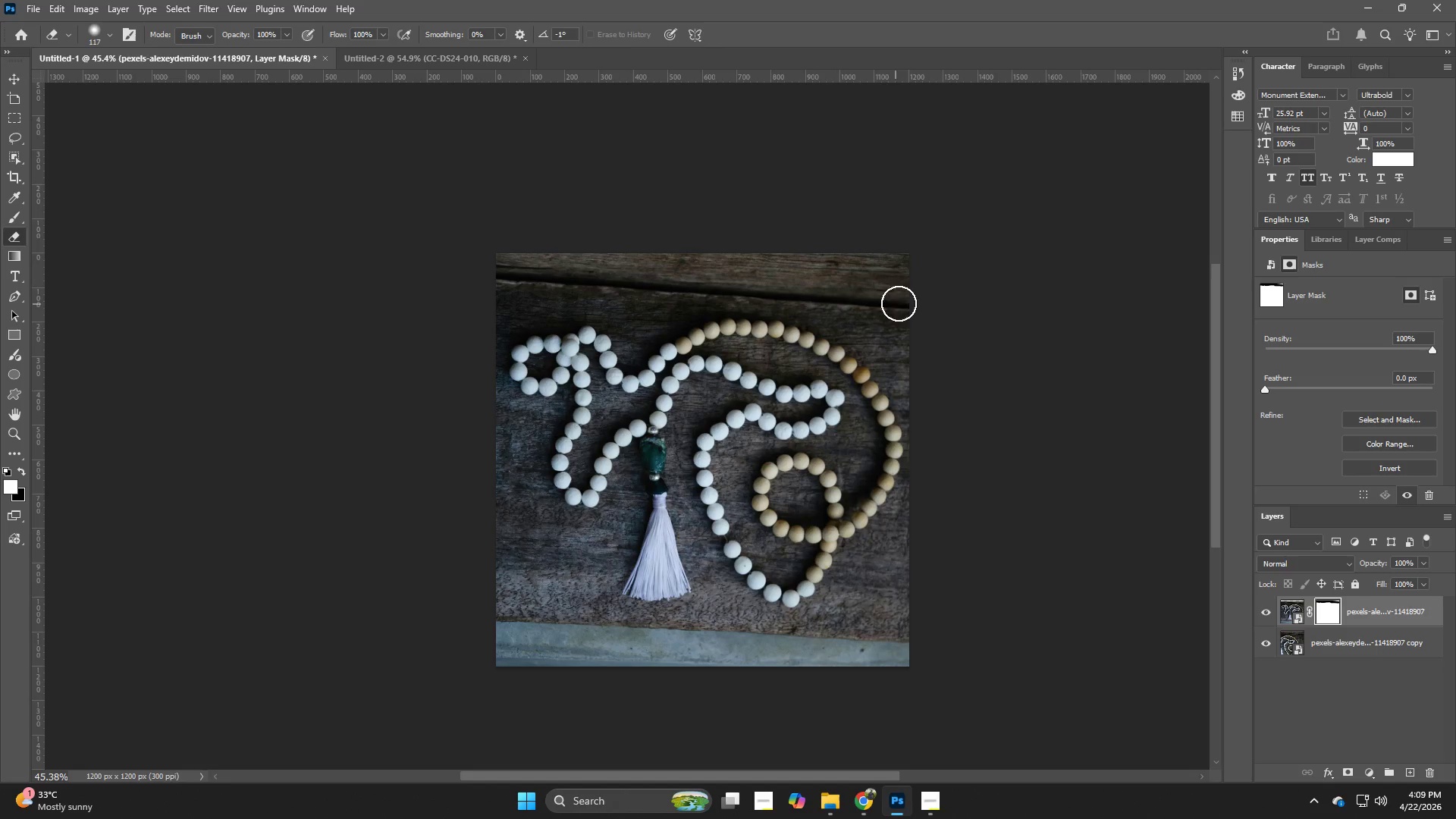 
left_click_drag(start_coordinate=[905, 300], to_coordinate=[469, 275])
 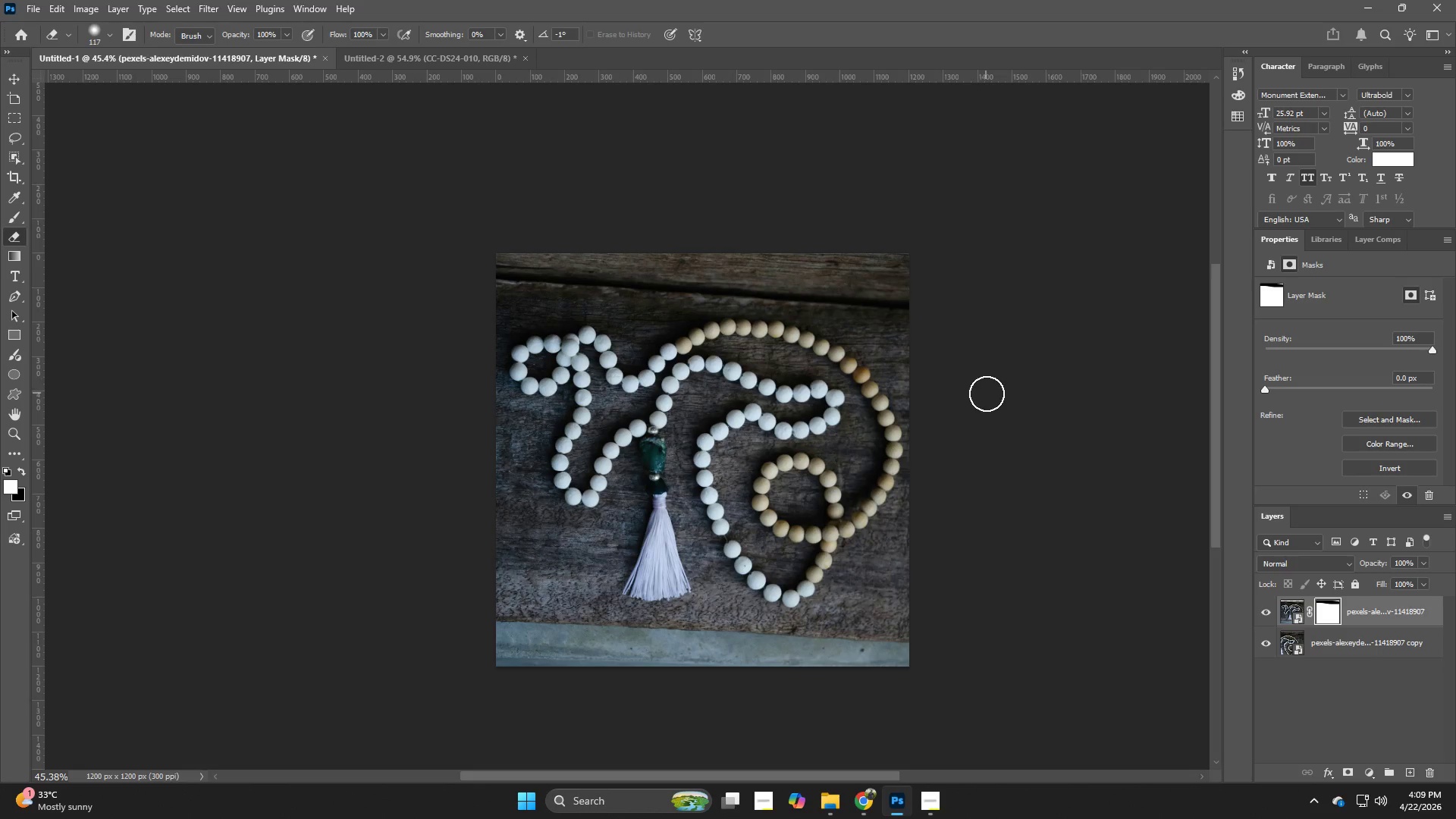 
hold_key(key=AltLeft, duration=0.52)
 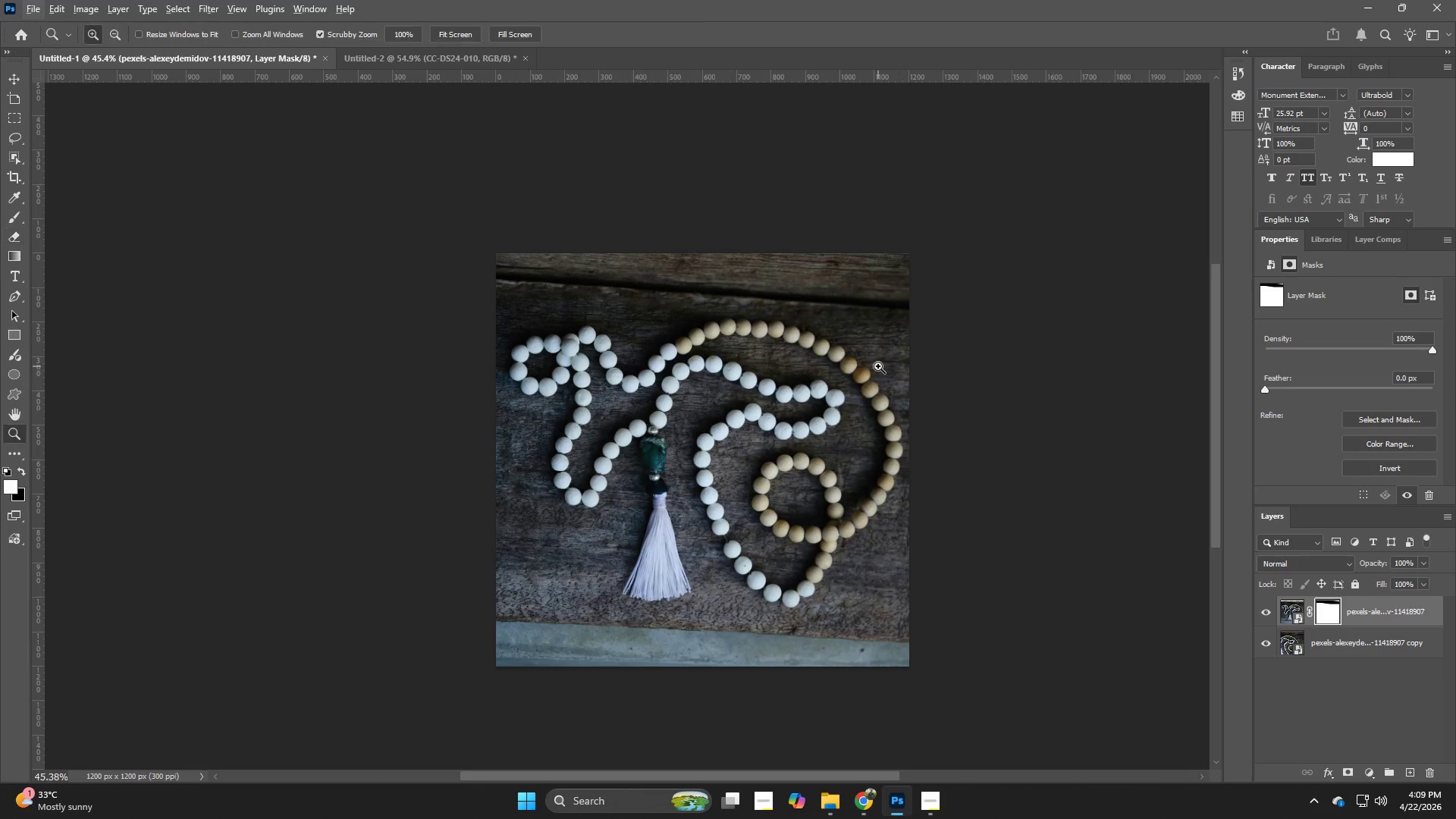 
hold_key(key=Z, duration=1.52)
 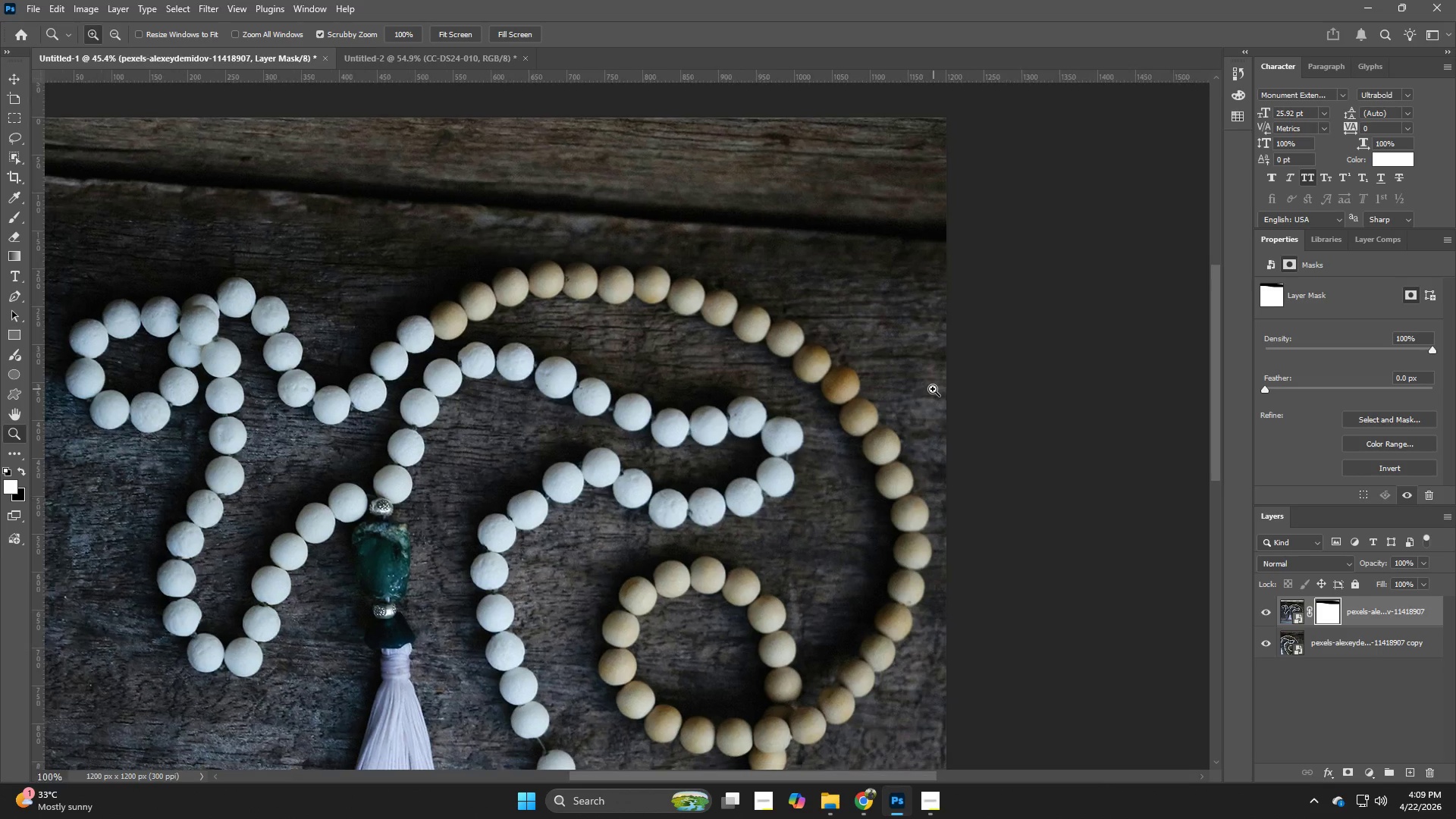 
left_click_drag(start_coordinate=[878, 366], to_coordinate=[924, 392])
 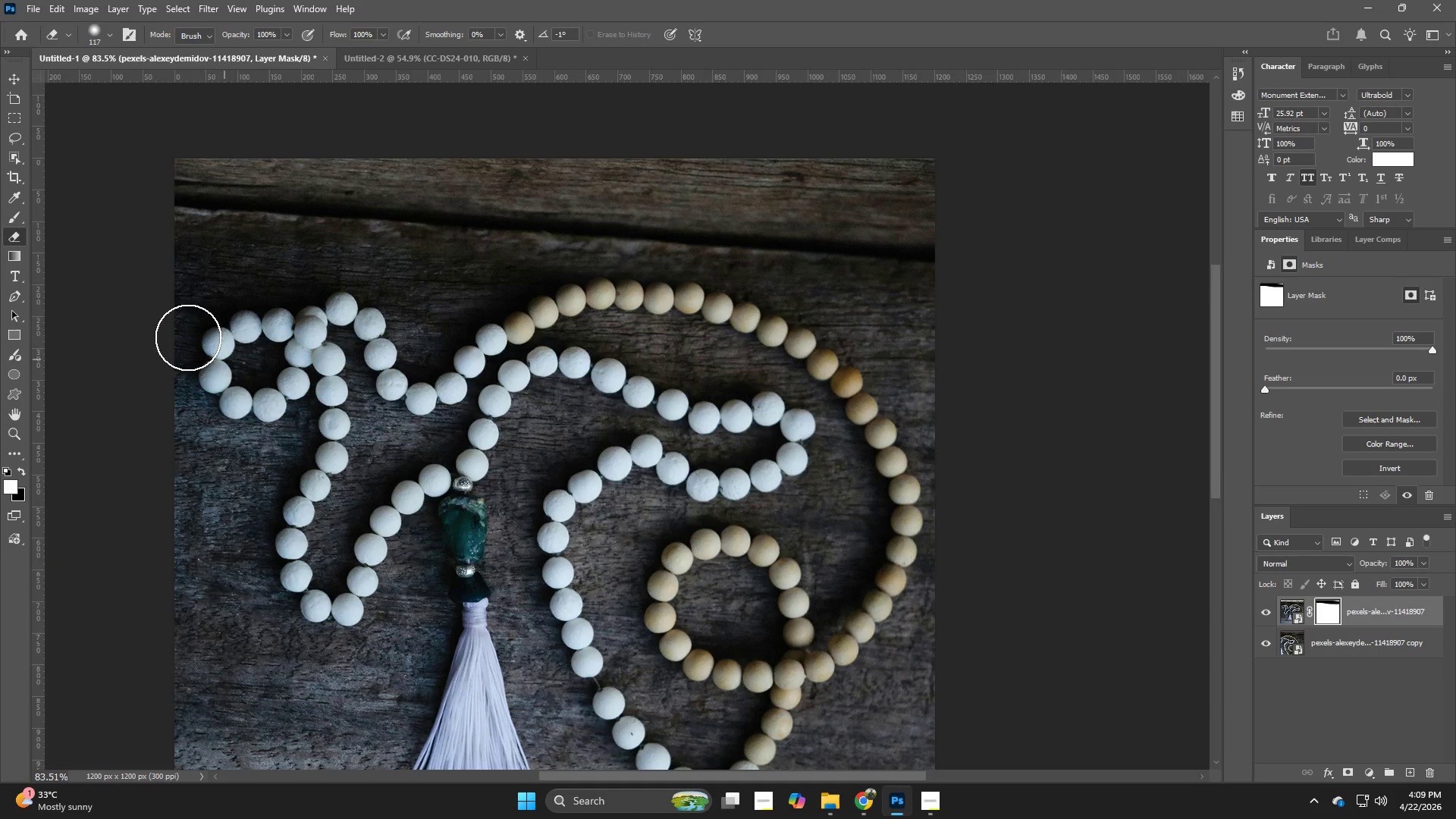 
hold_key(key=Z, duration=1.33)
 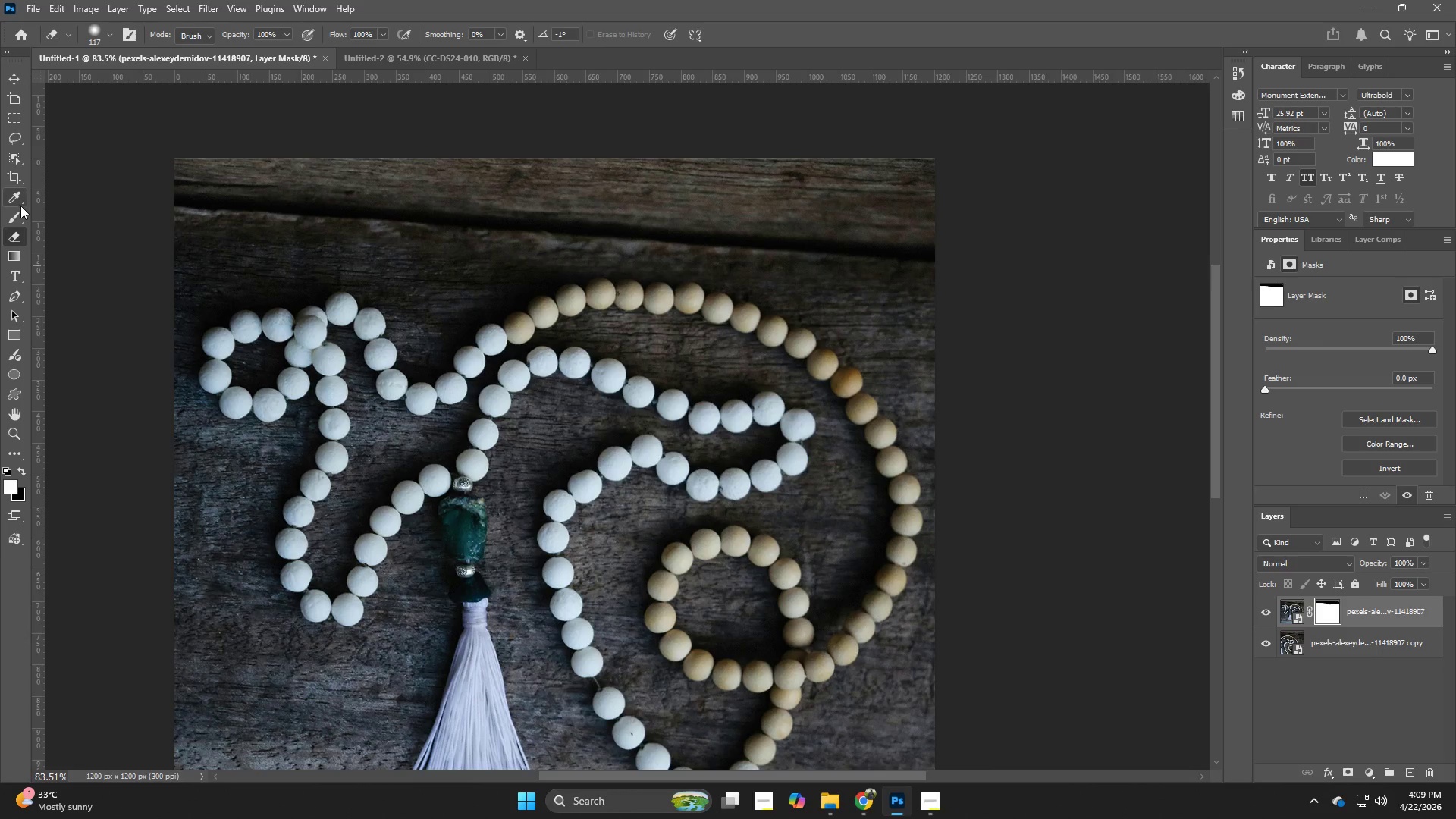 
wait(5.41)
 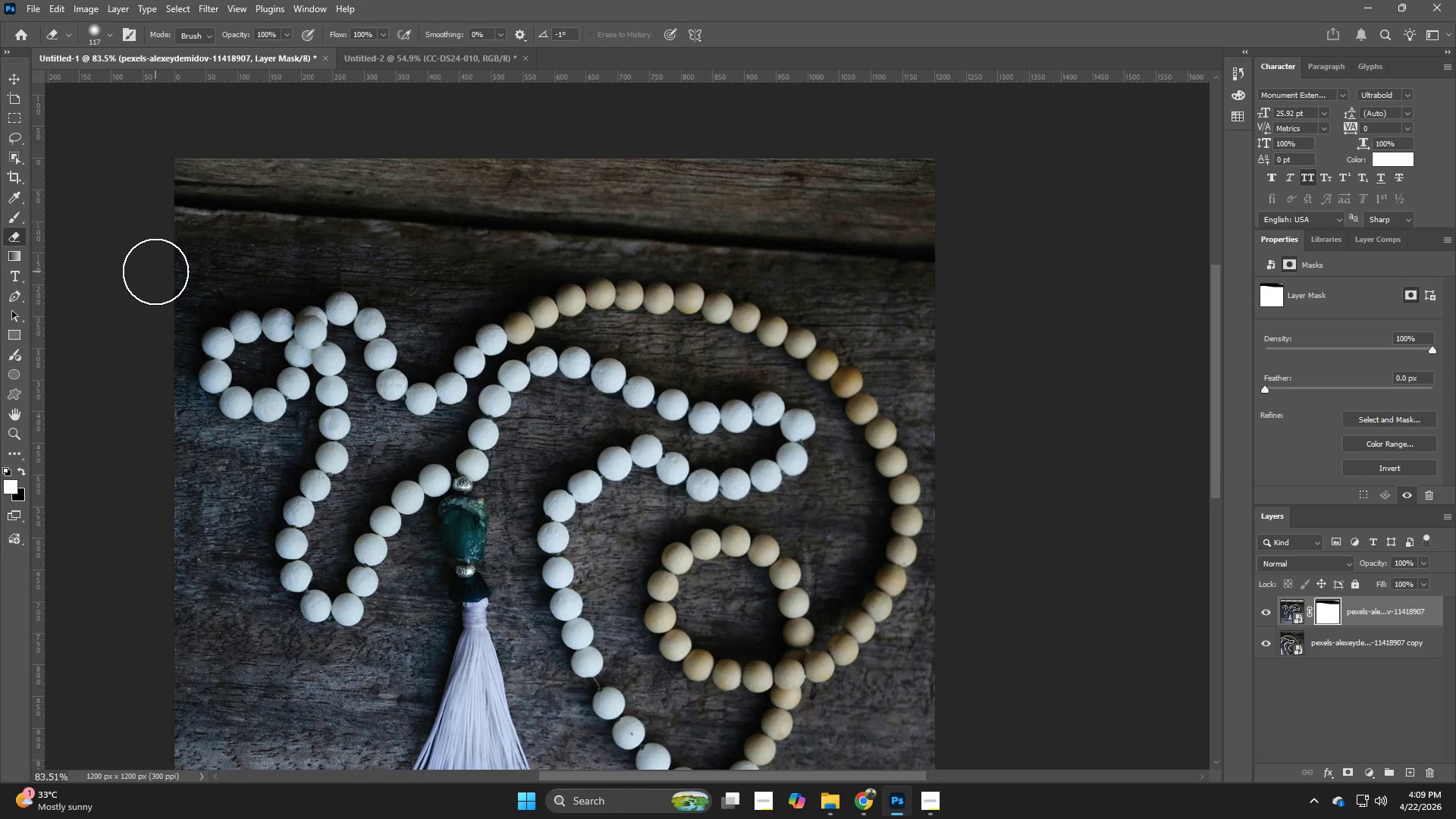 
mouse_move([14, 282])
 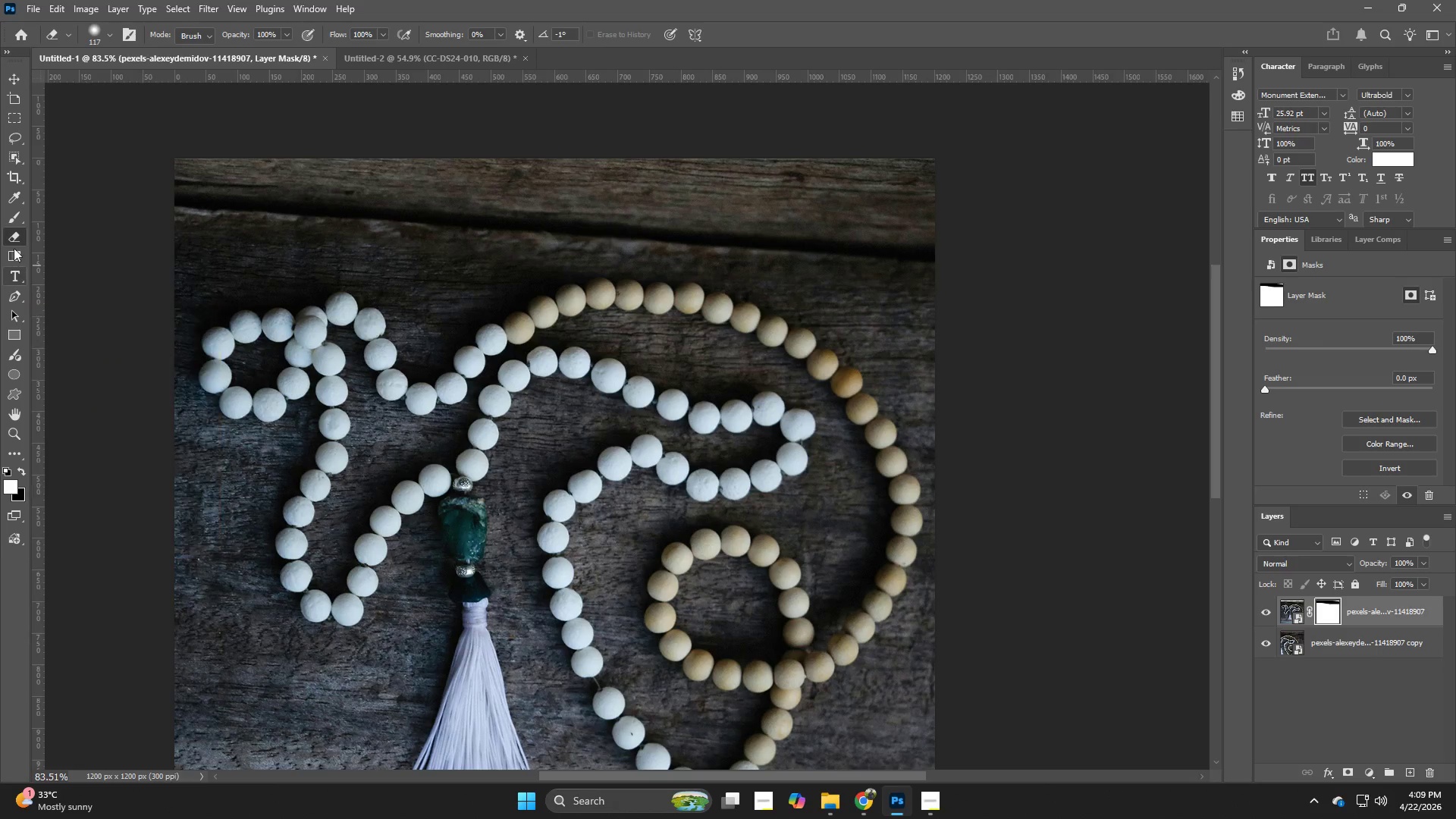 
mouse_move([19, 233])
 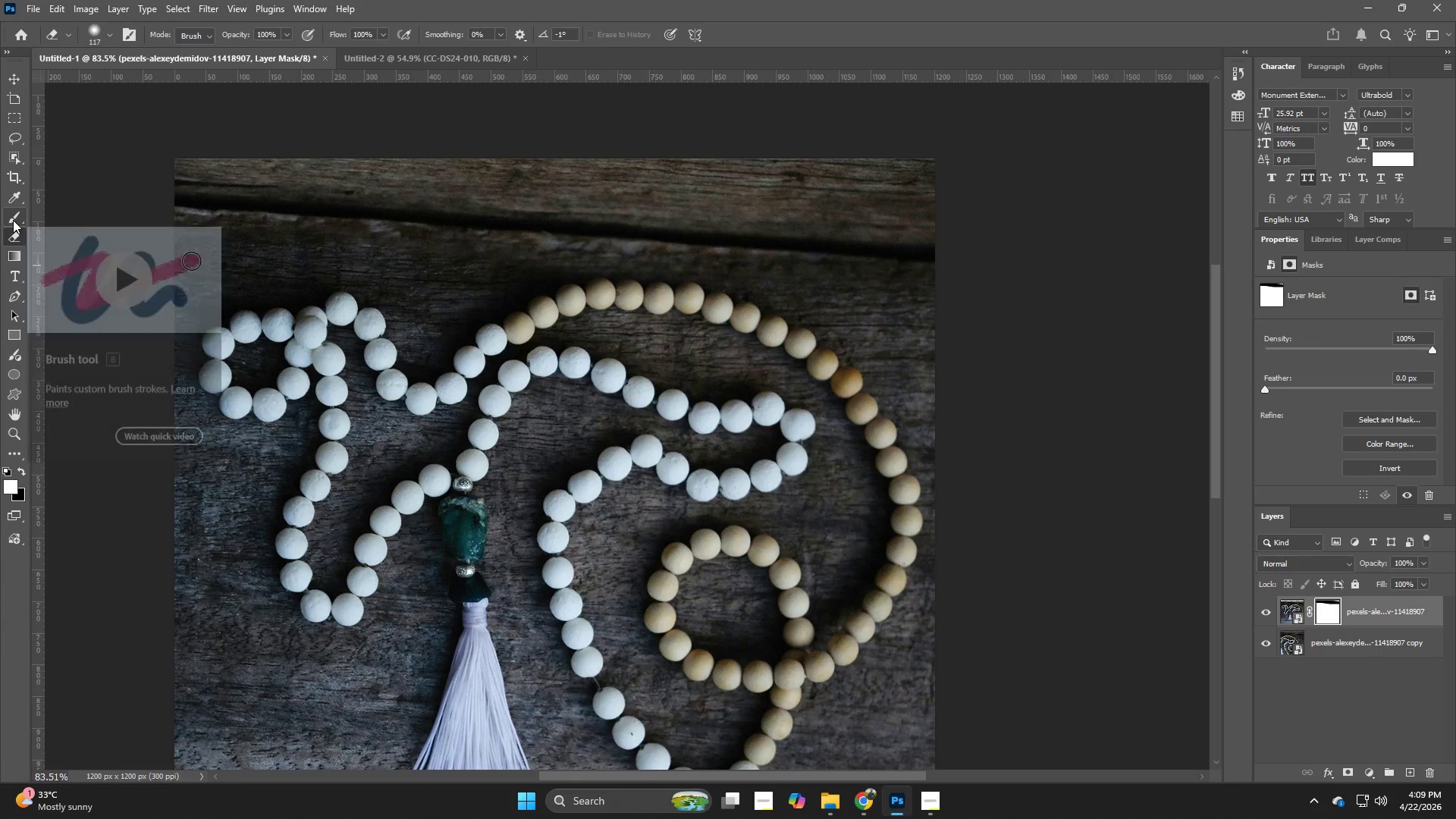 
mouse_move([13, 201])
 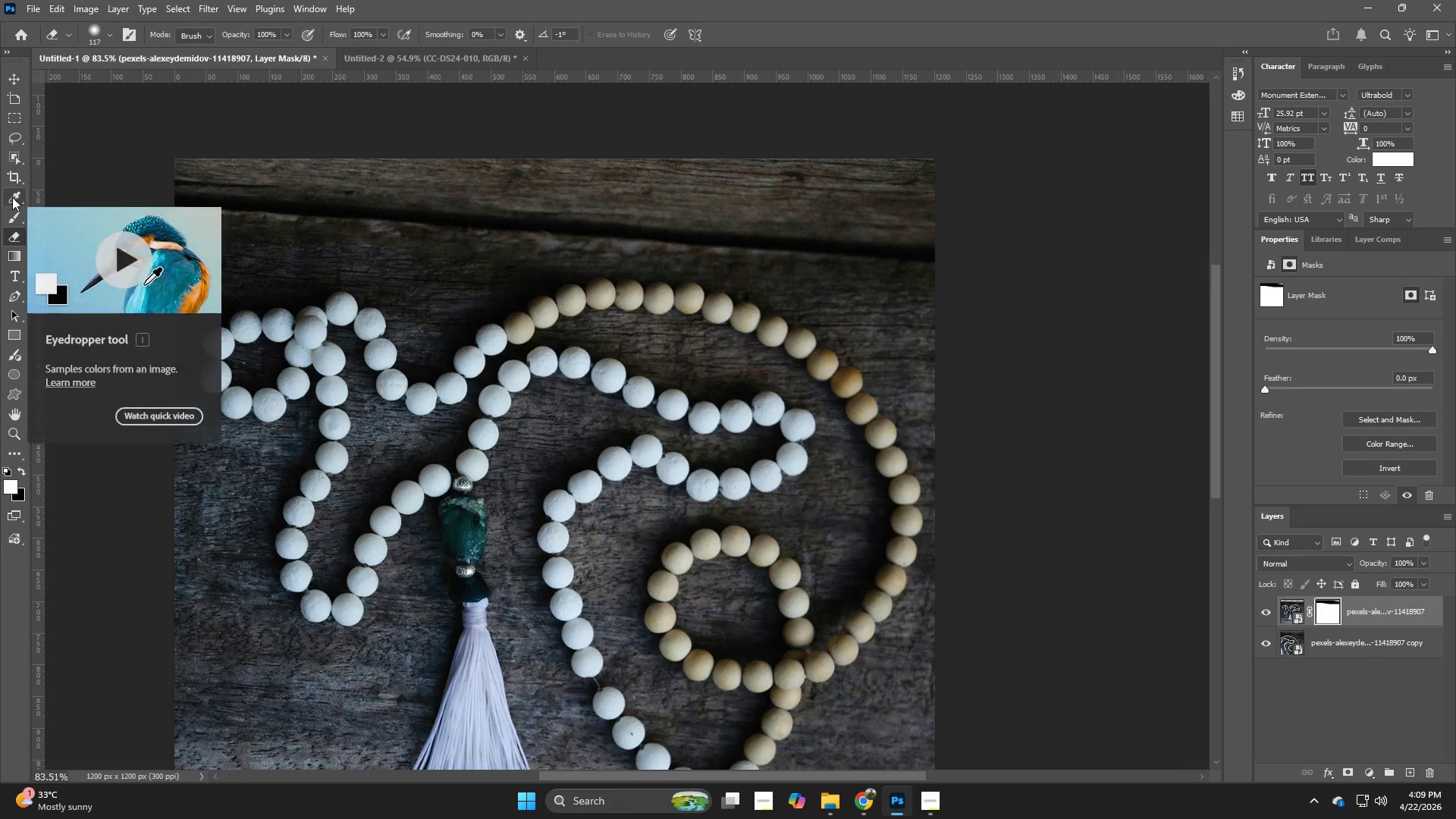 
mouse_move([12, 218])
 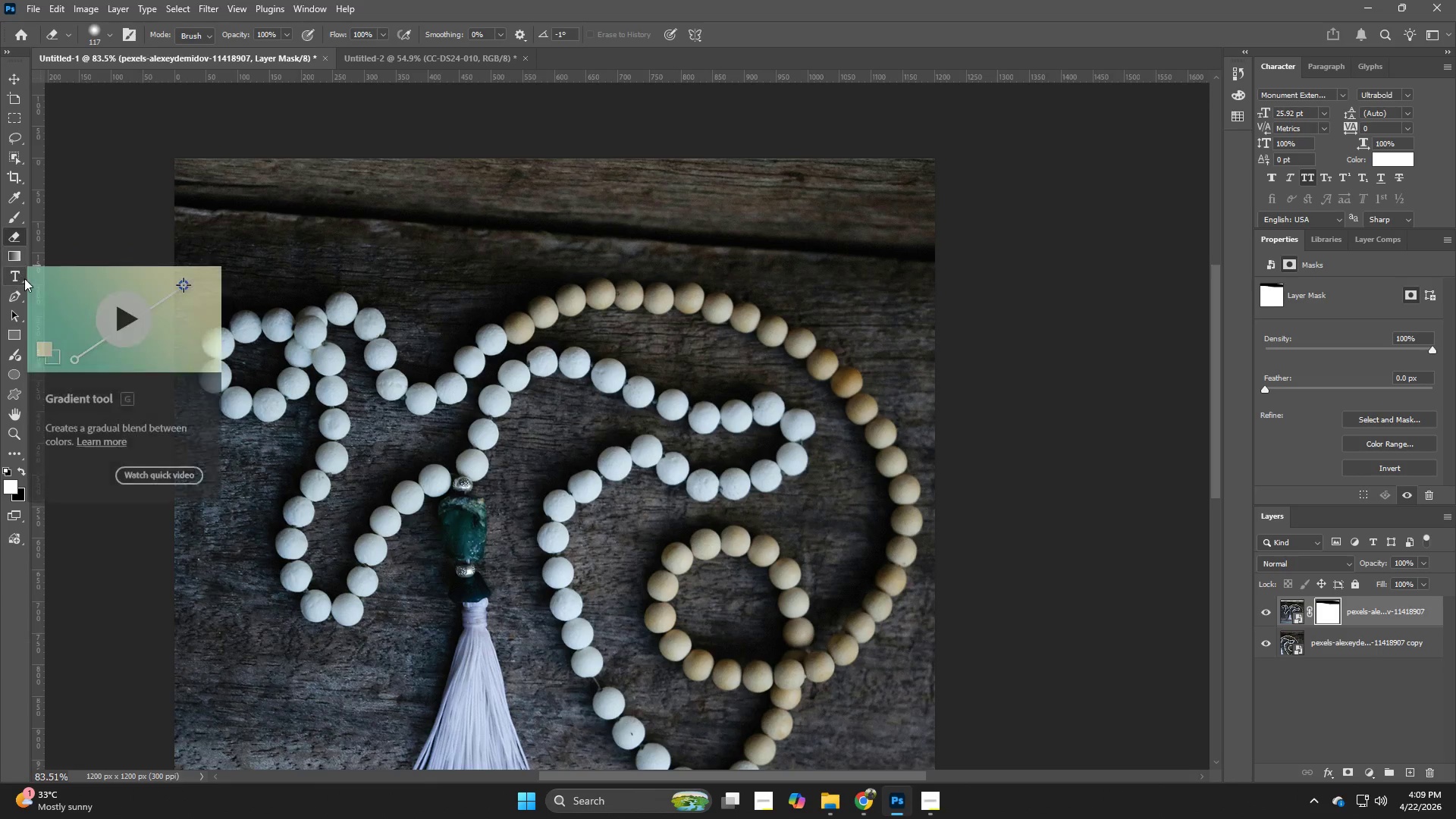 
wait(11.12)
 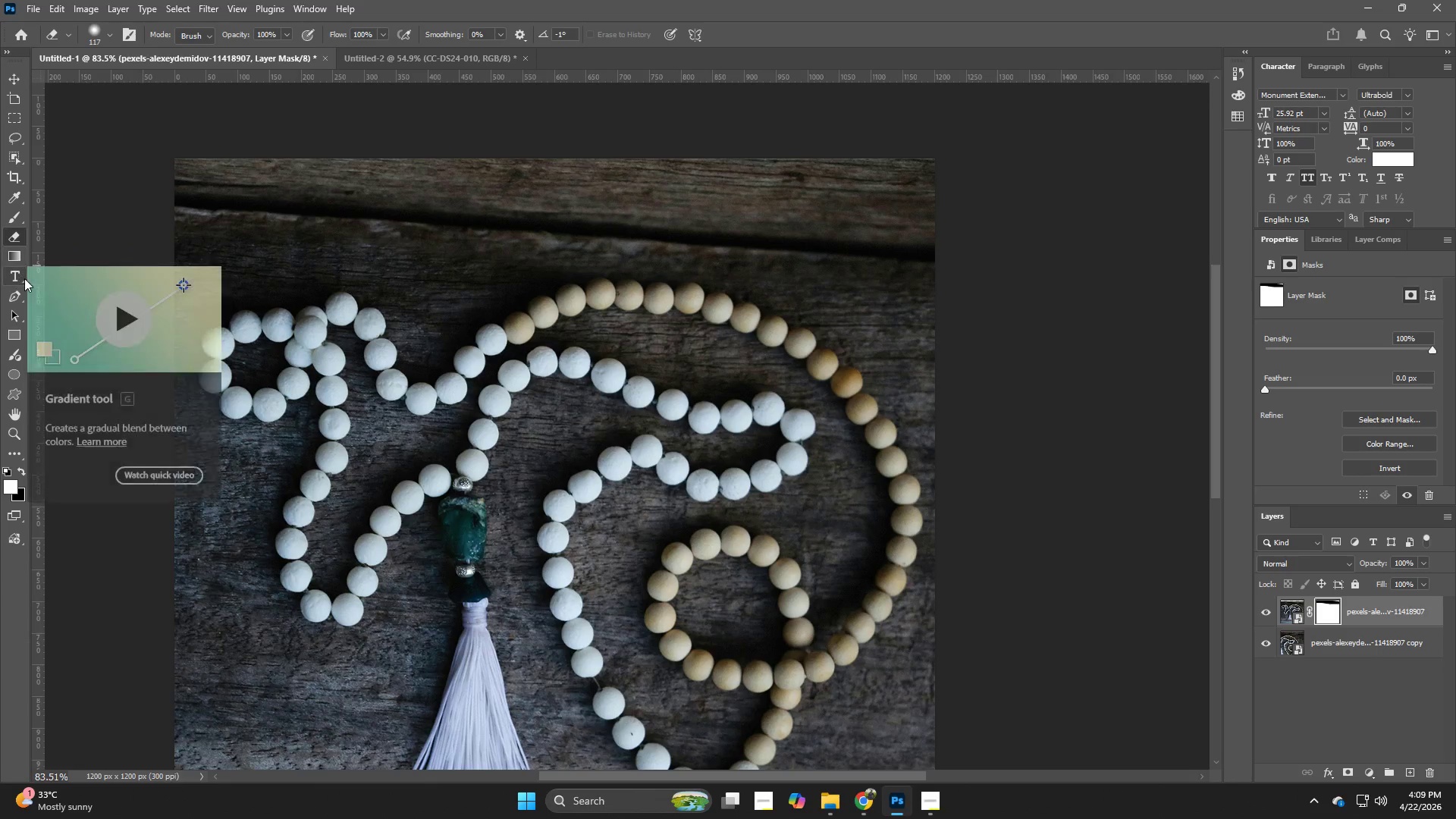 
left_click_drag(start_coordinate=[195, 195], to_coordinate=[434, 237])
 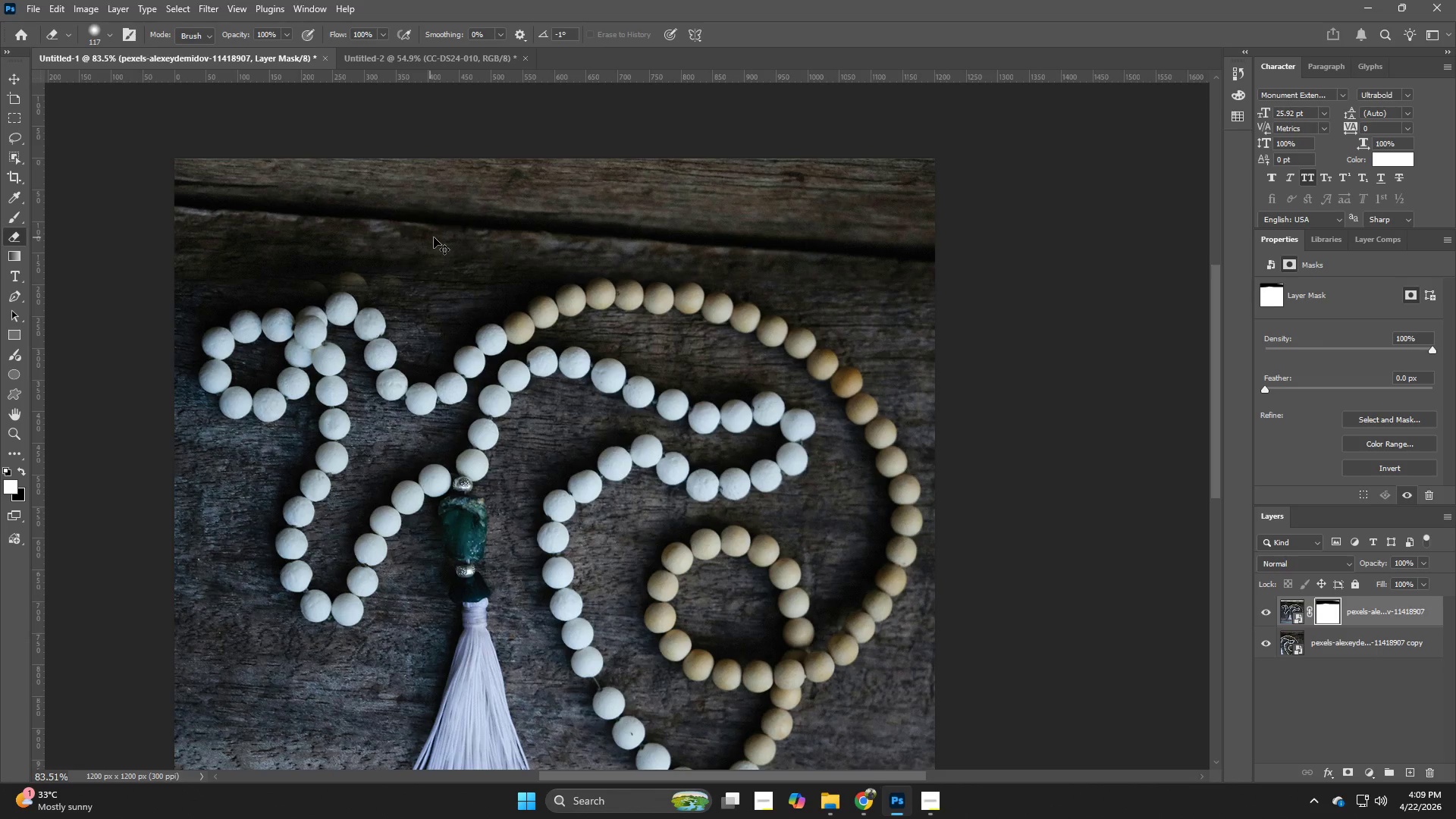 
key(Control+ControlLeft)
 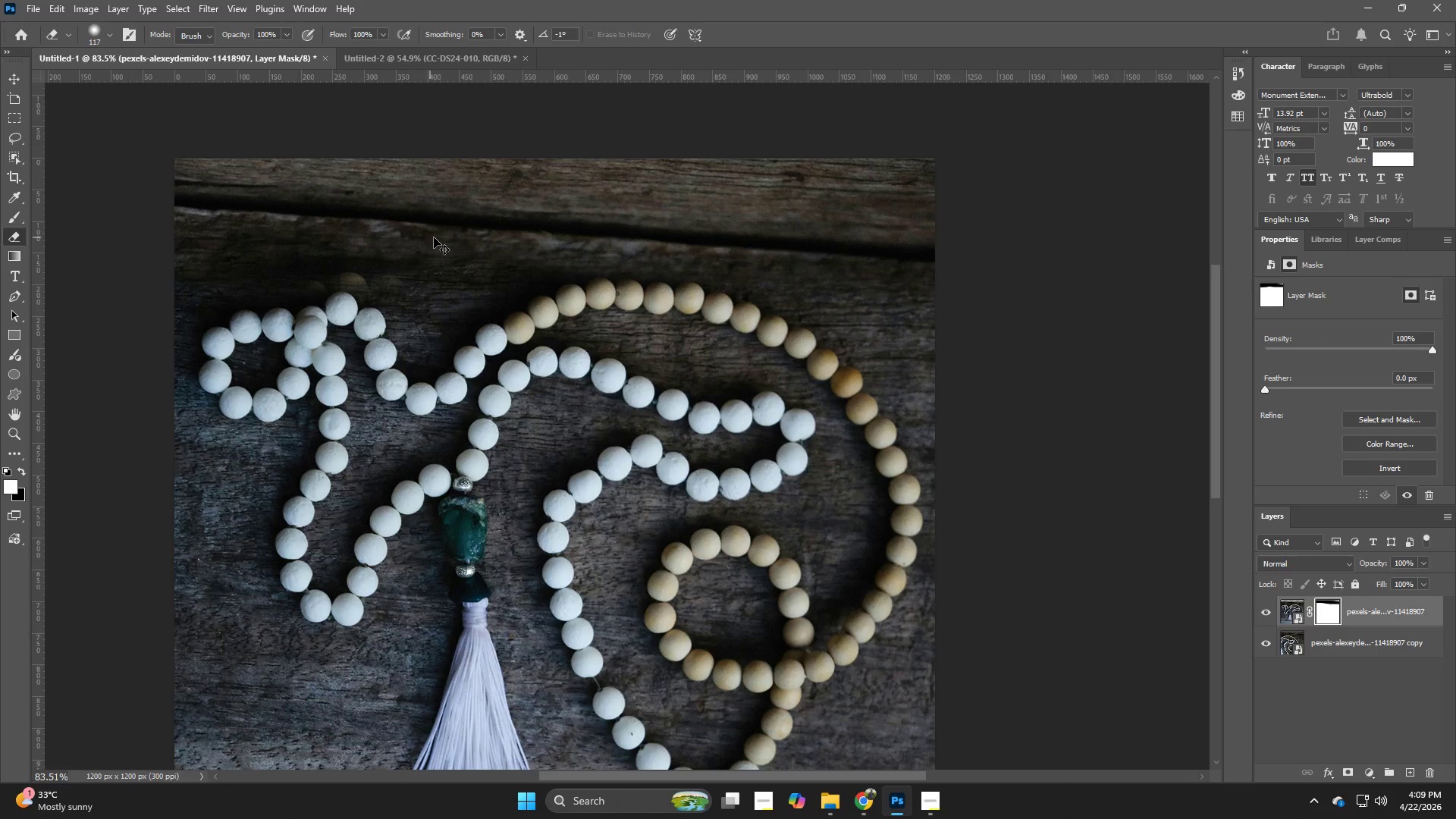 
key(Control+Z)
 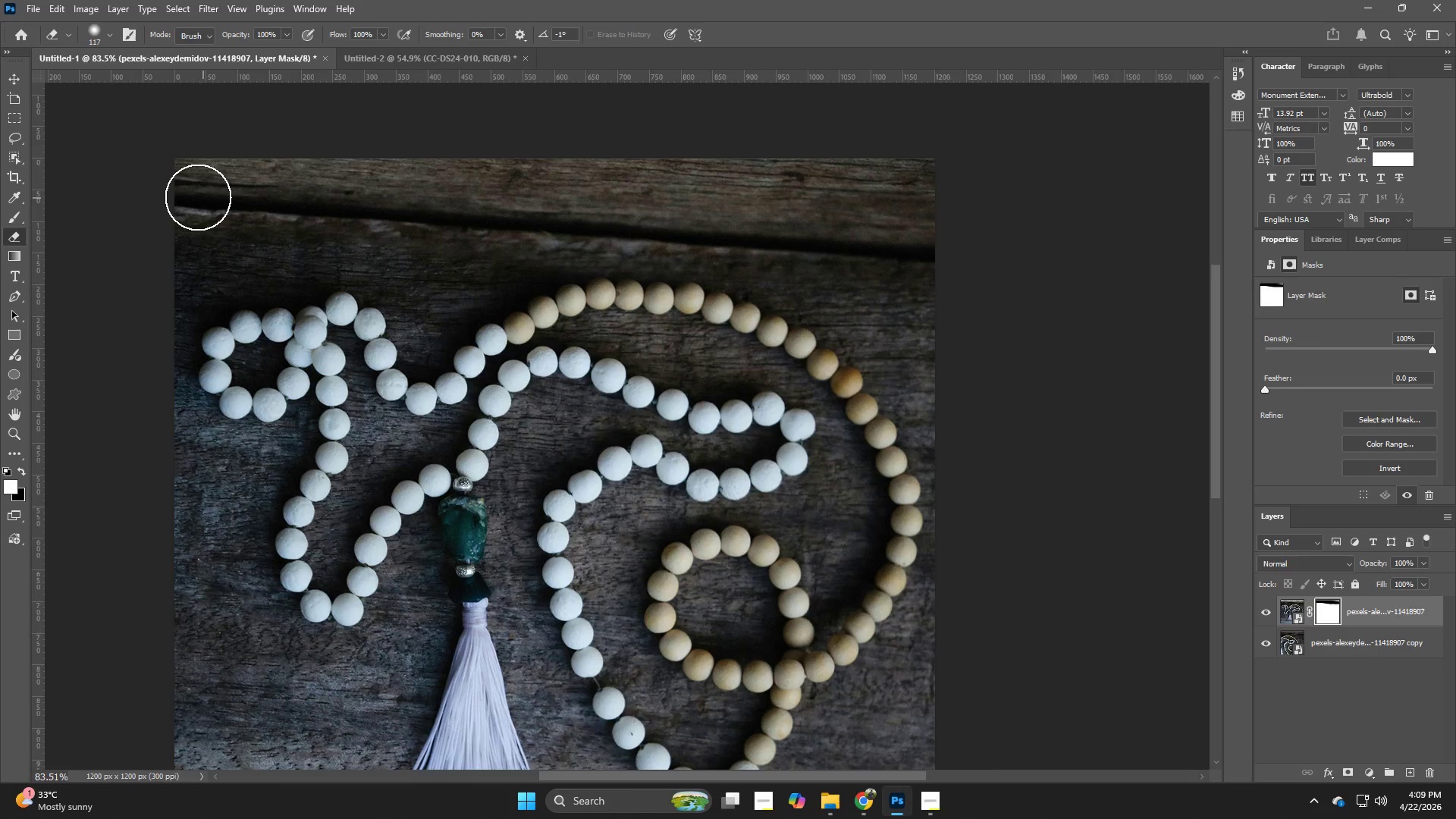 
left_click_drag(start_coordinate=[198, 197], to_coordinate=[577, 228])
 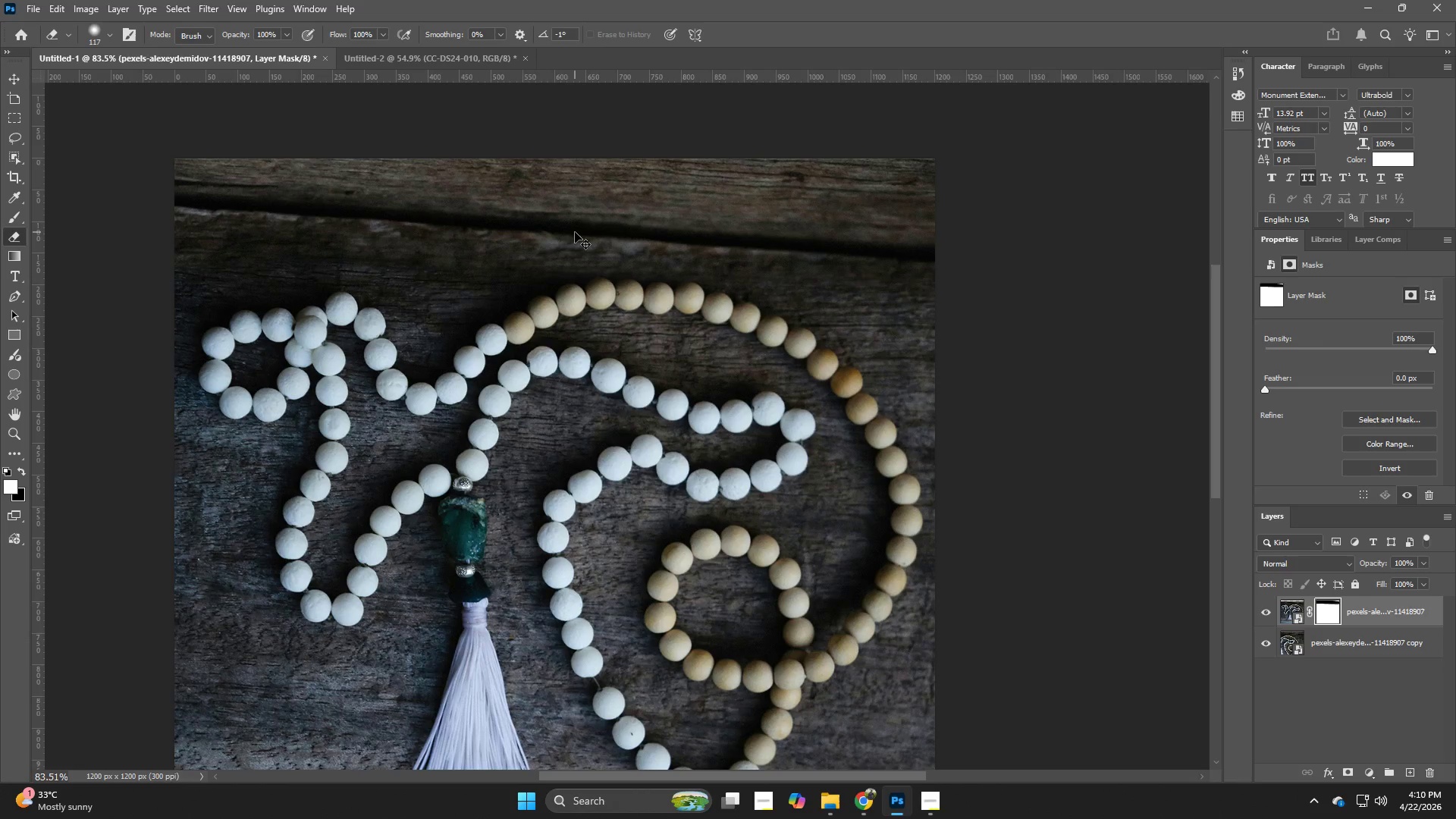 
key(Control+Z)
 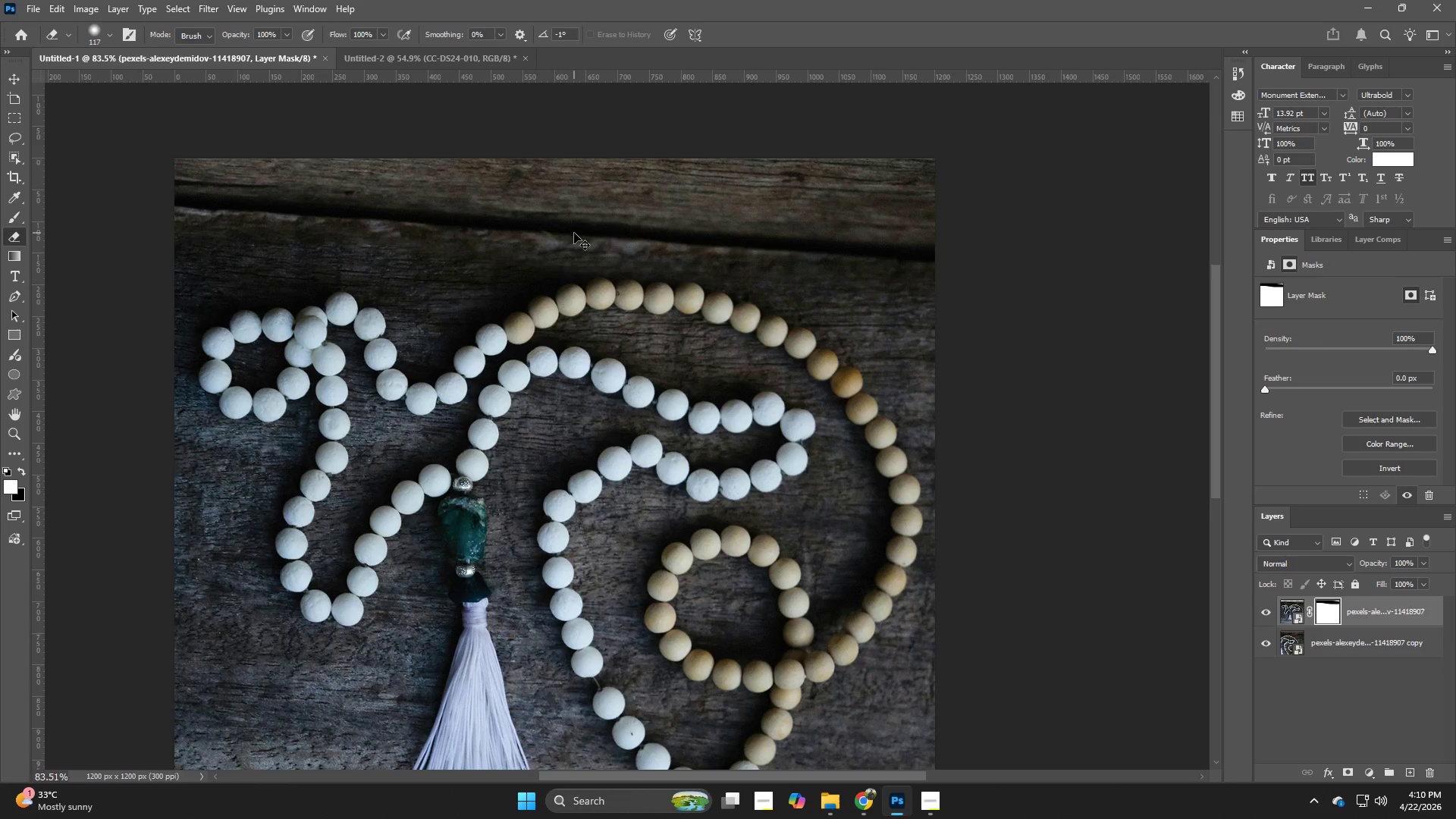 
key(Control+ControlLeft)
 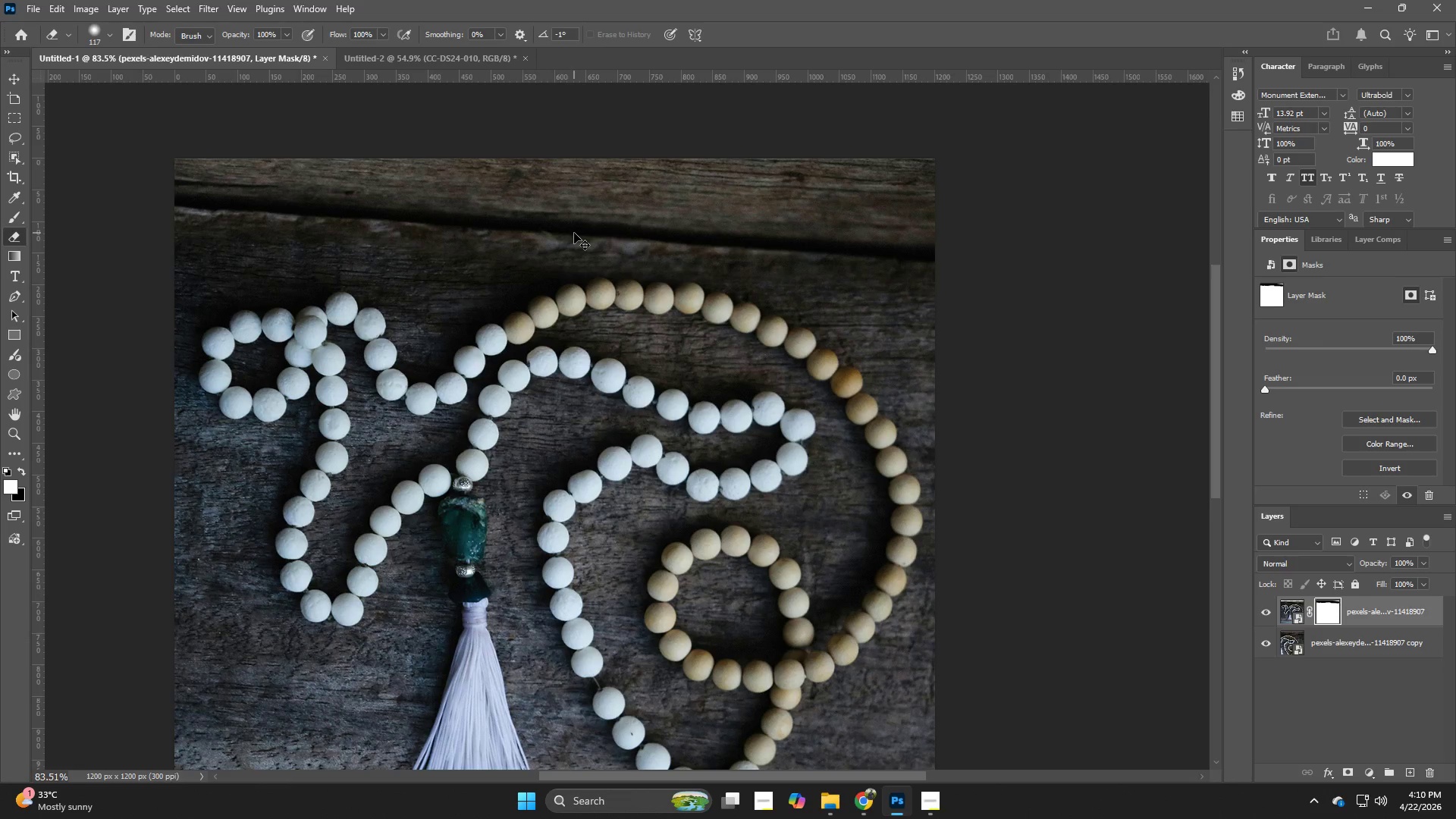 
key(Control+Z)
 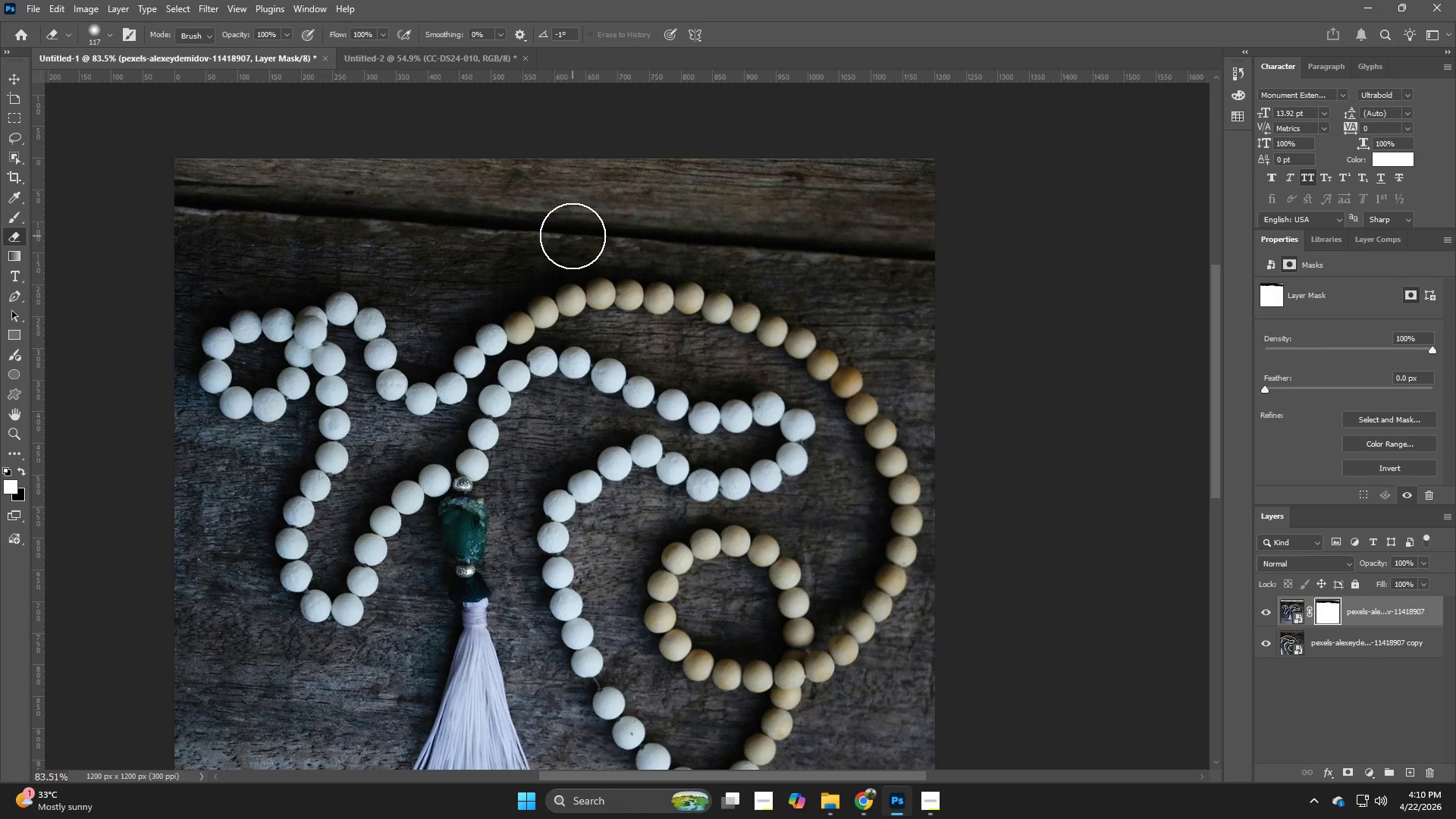 
key(Control+ControlLeft)
 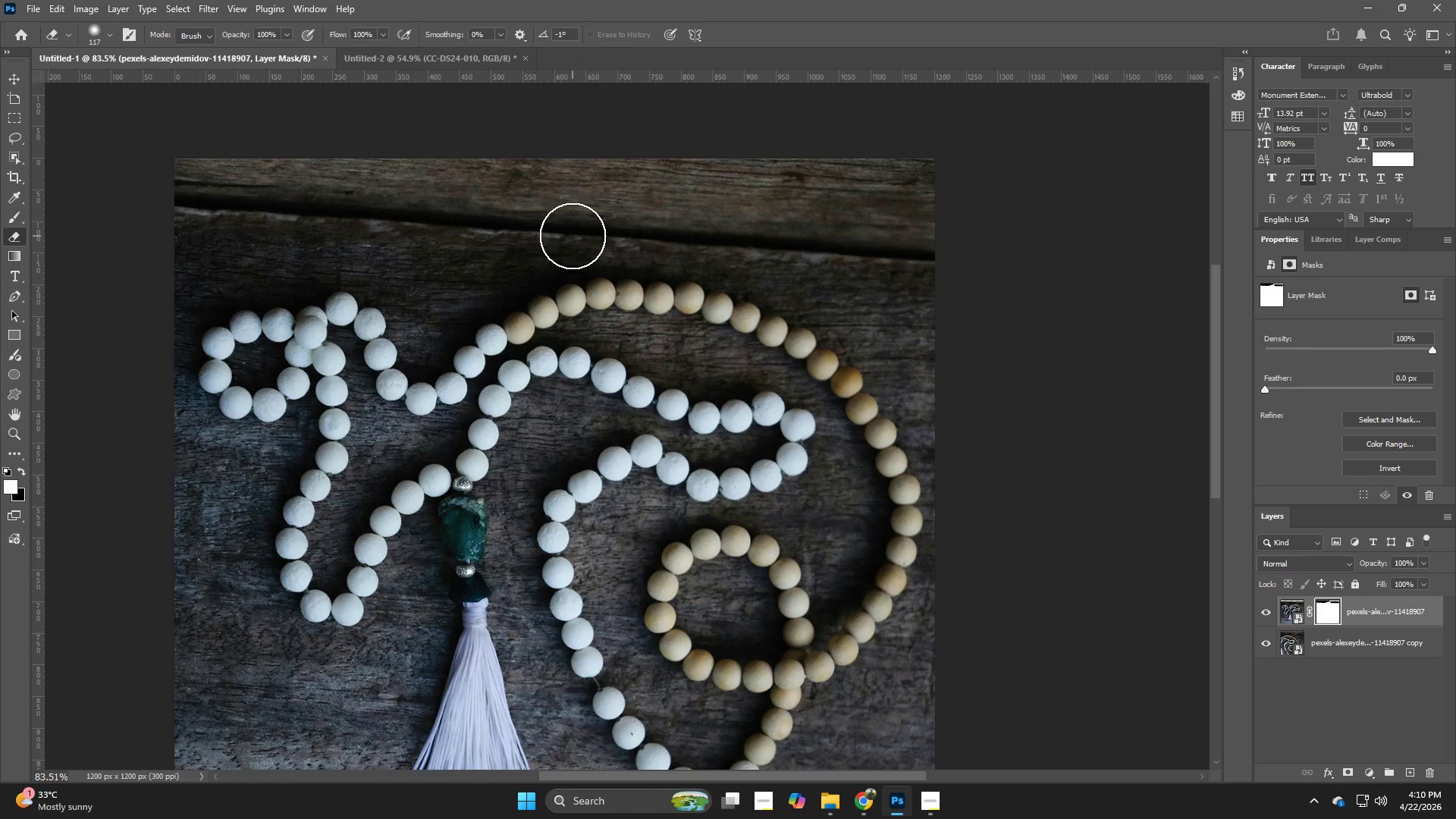 
key(Control+Z)
 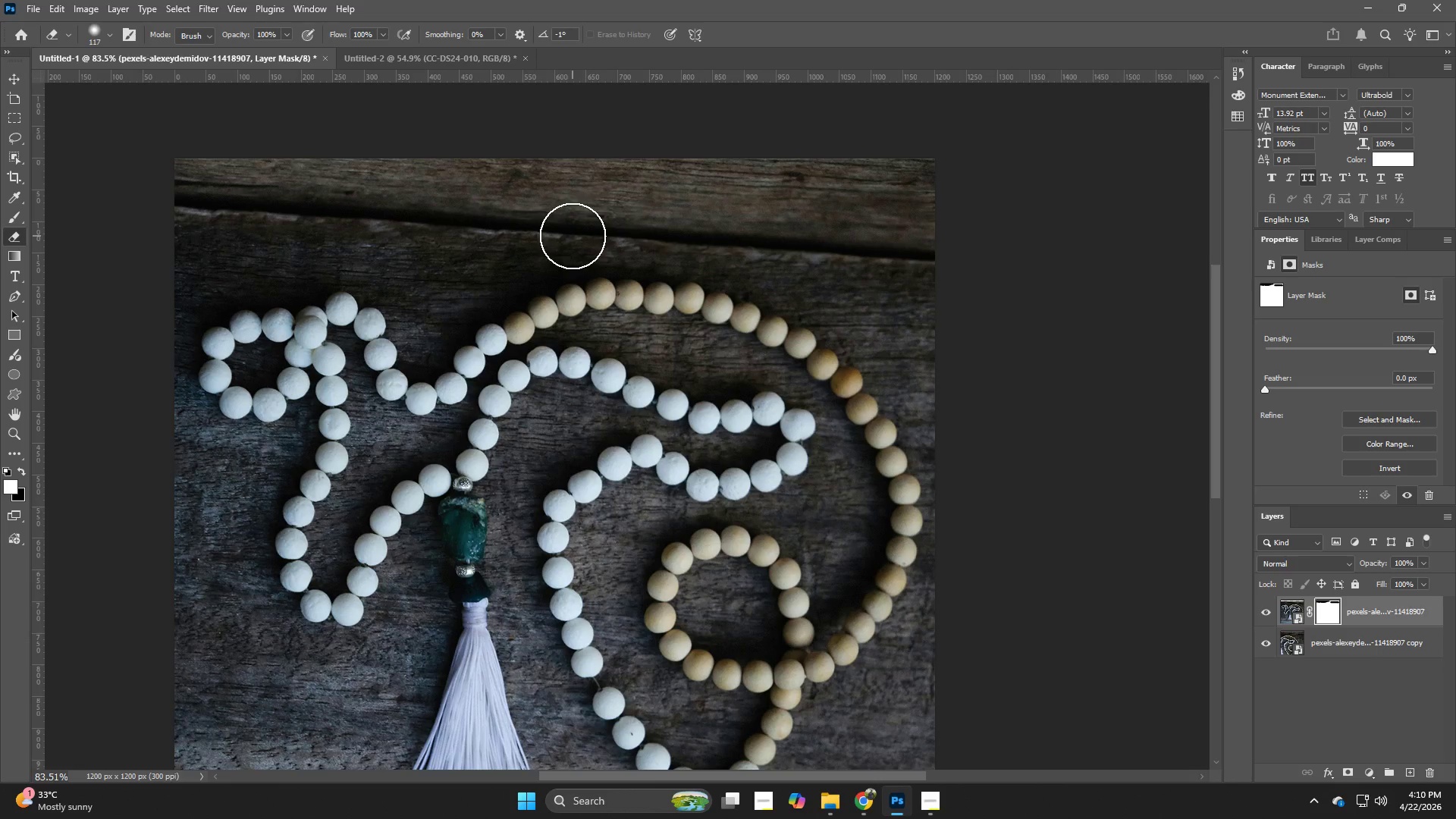 
key(Control+ControlLeft)
 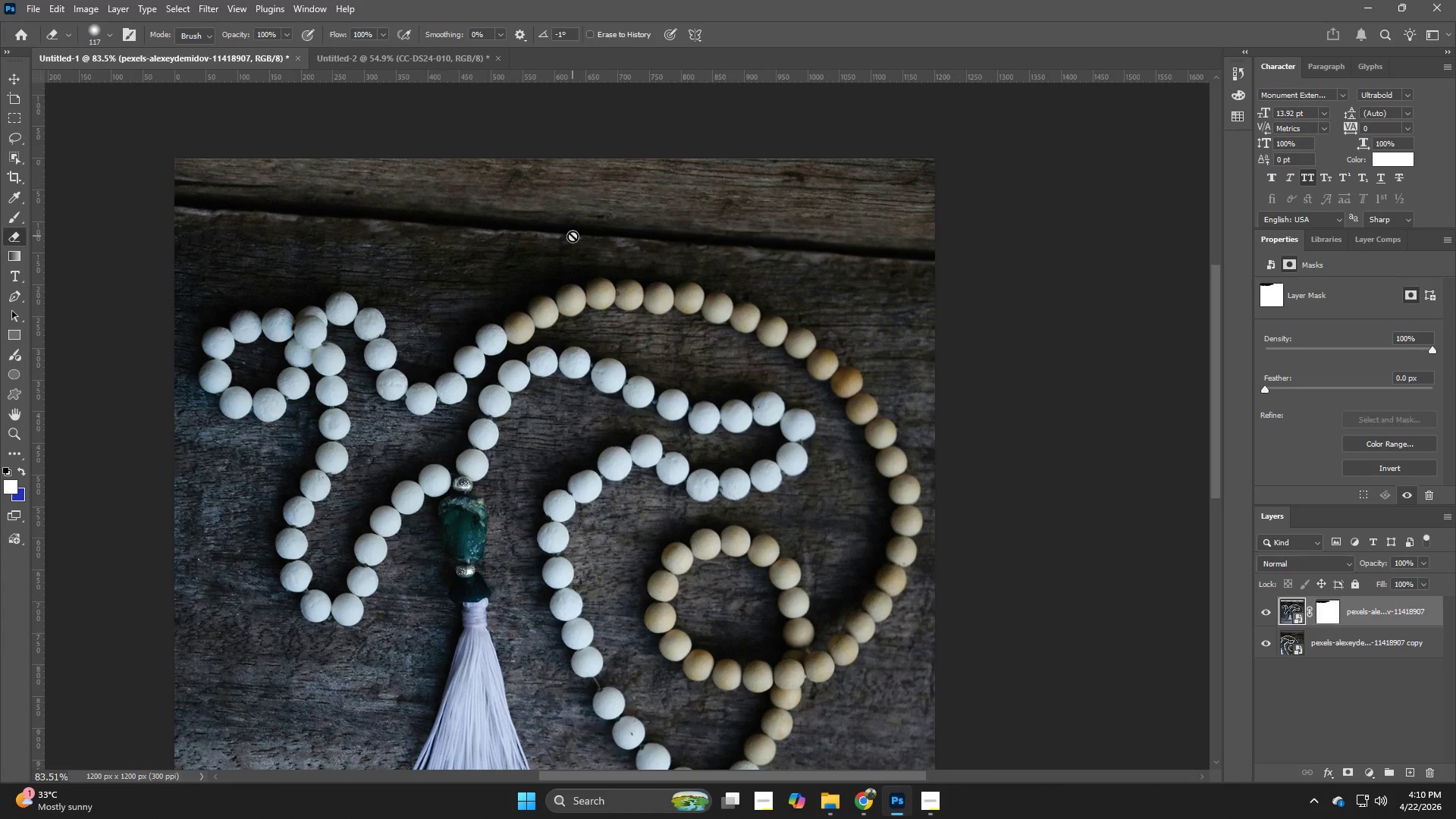 
key(Control+Z)
 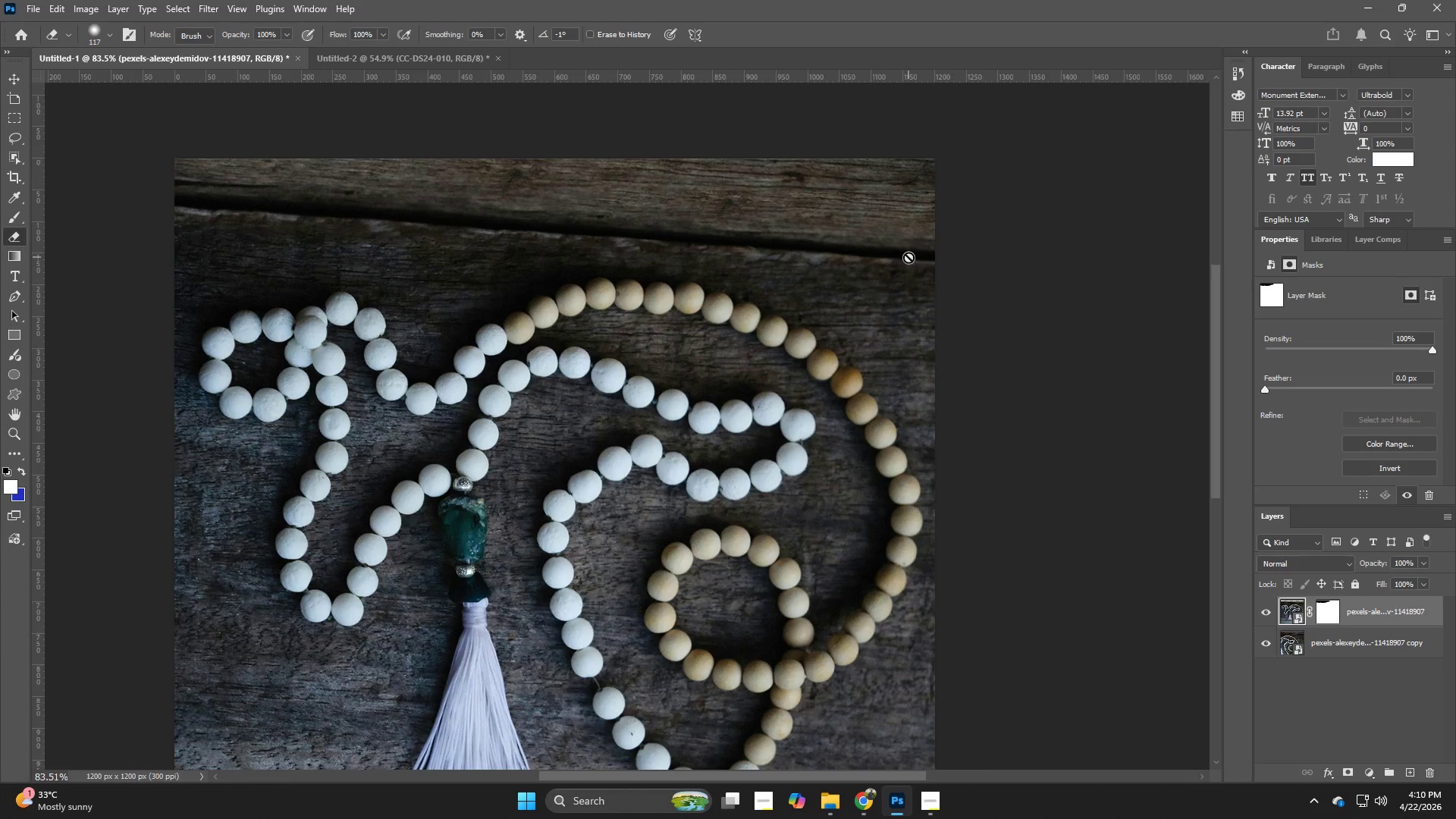 
key(V)
 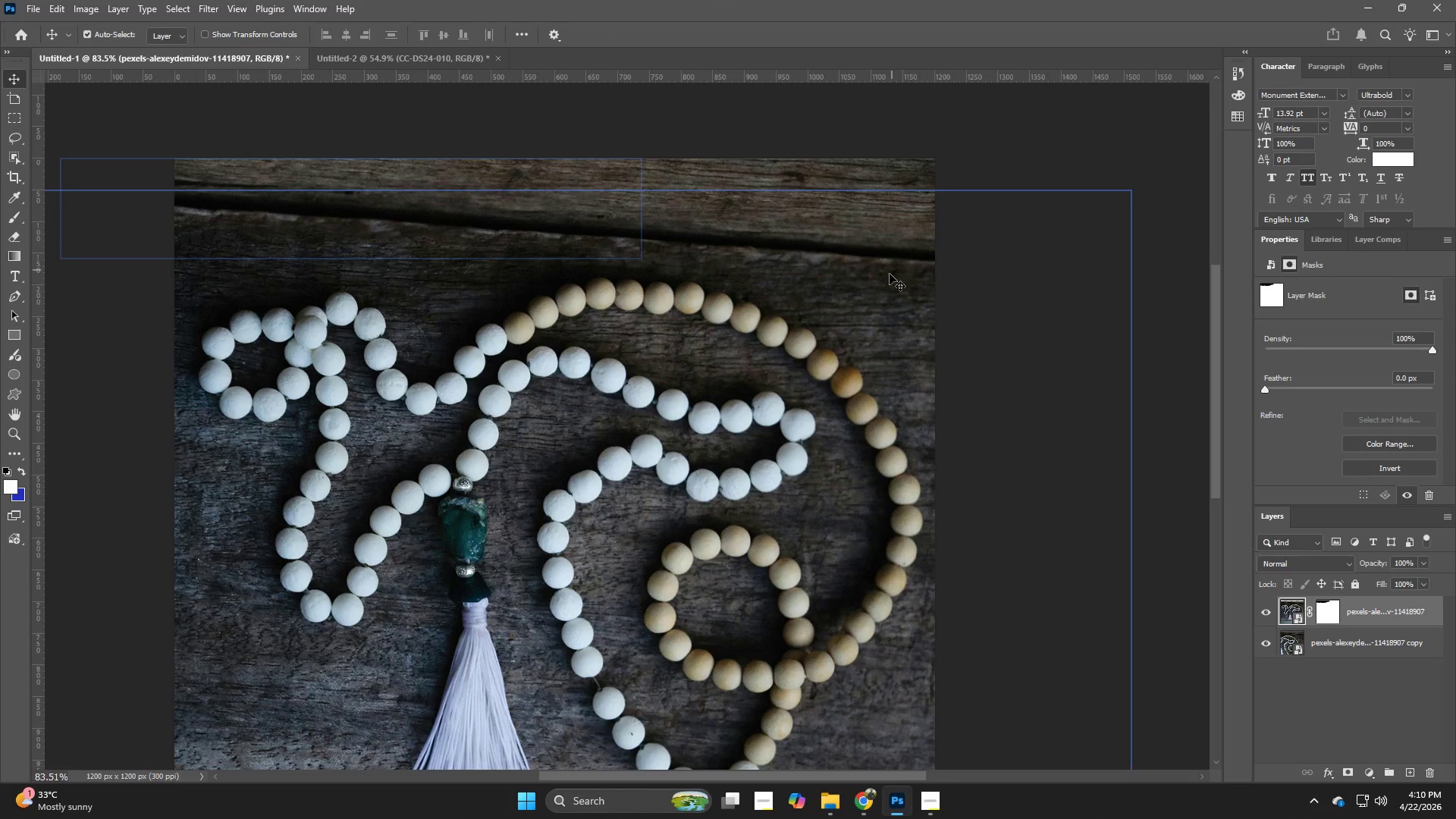 
key(E)
 